 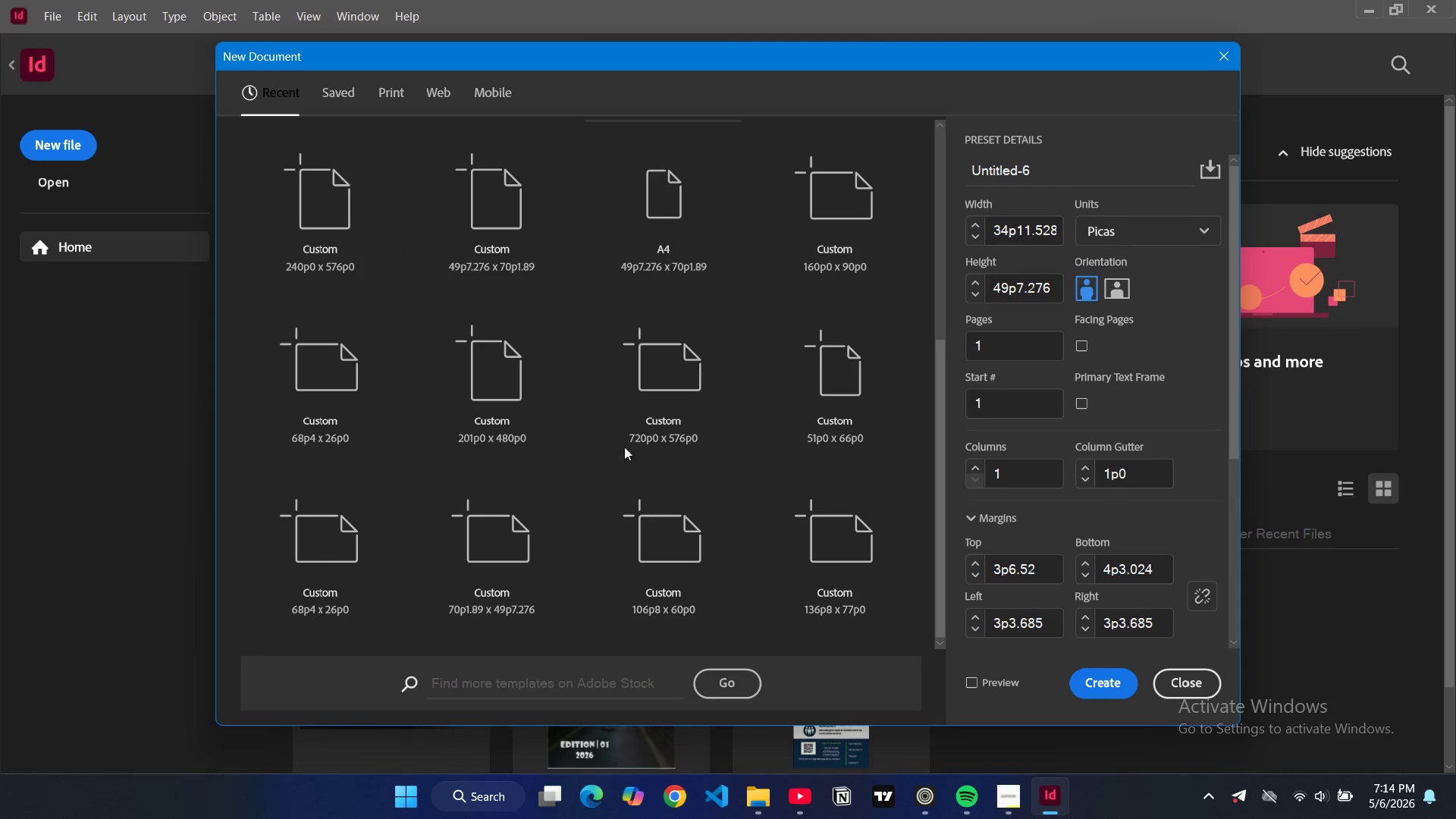 
scroll: coordinate [654, 409], scroll_direction: down, amount: 3.0
 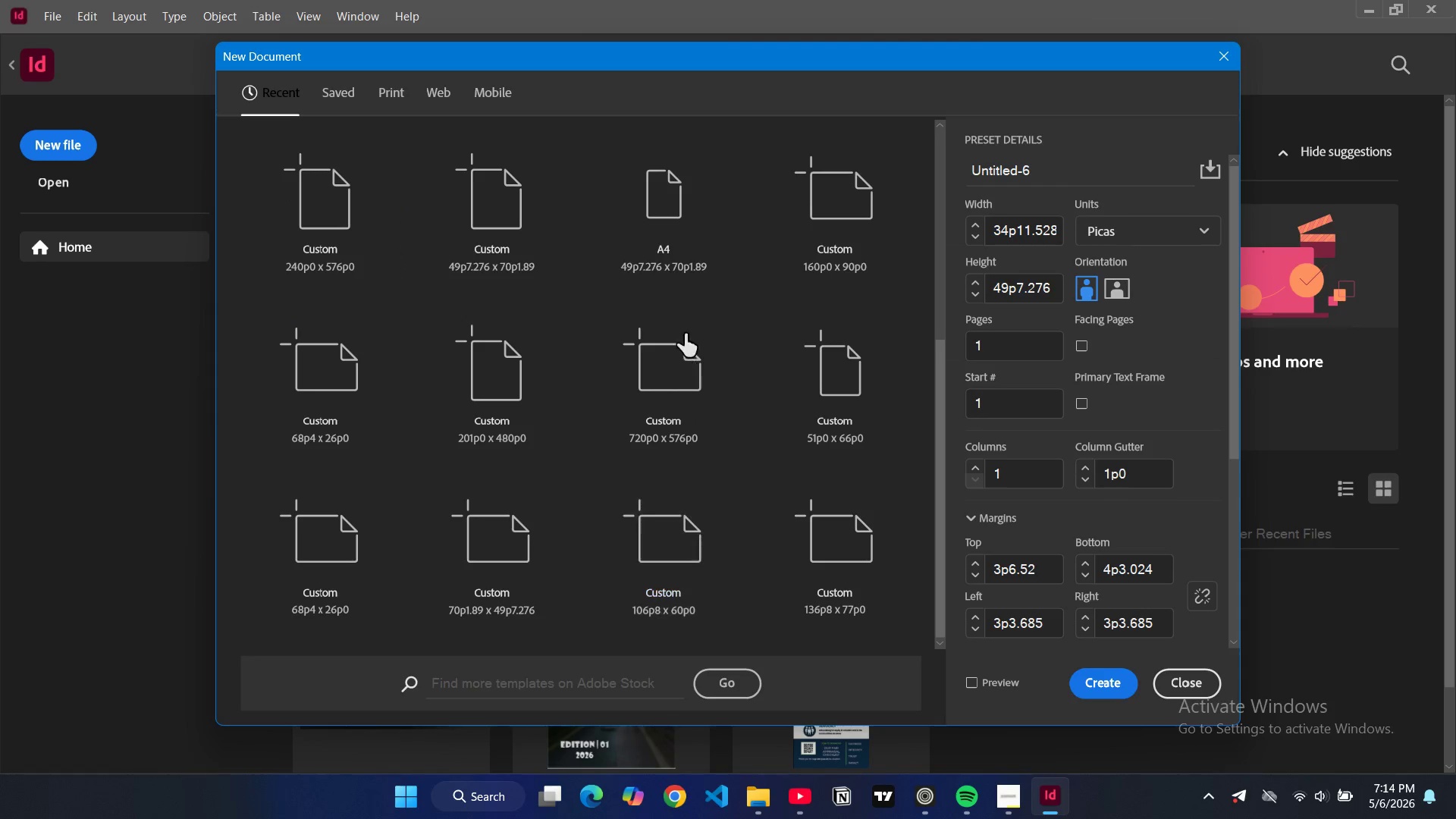 
left_click([671, 252])
 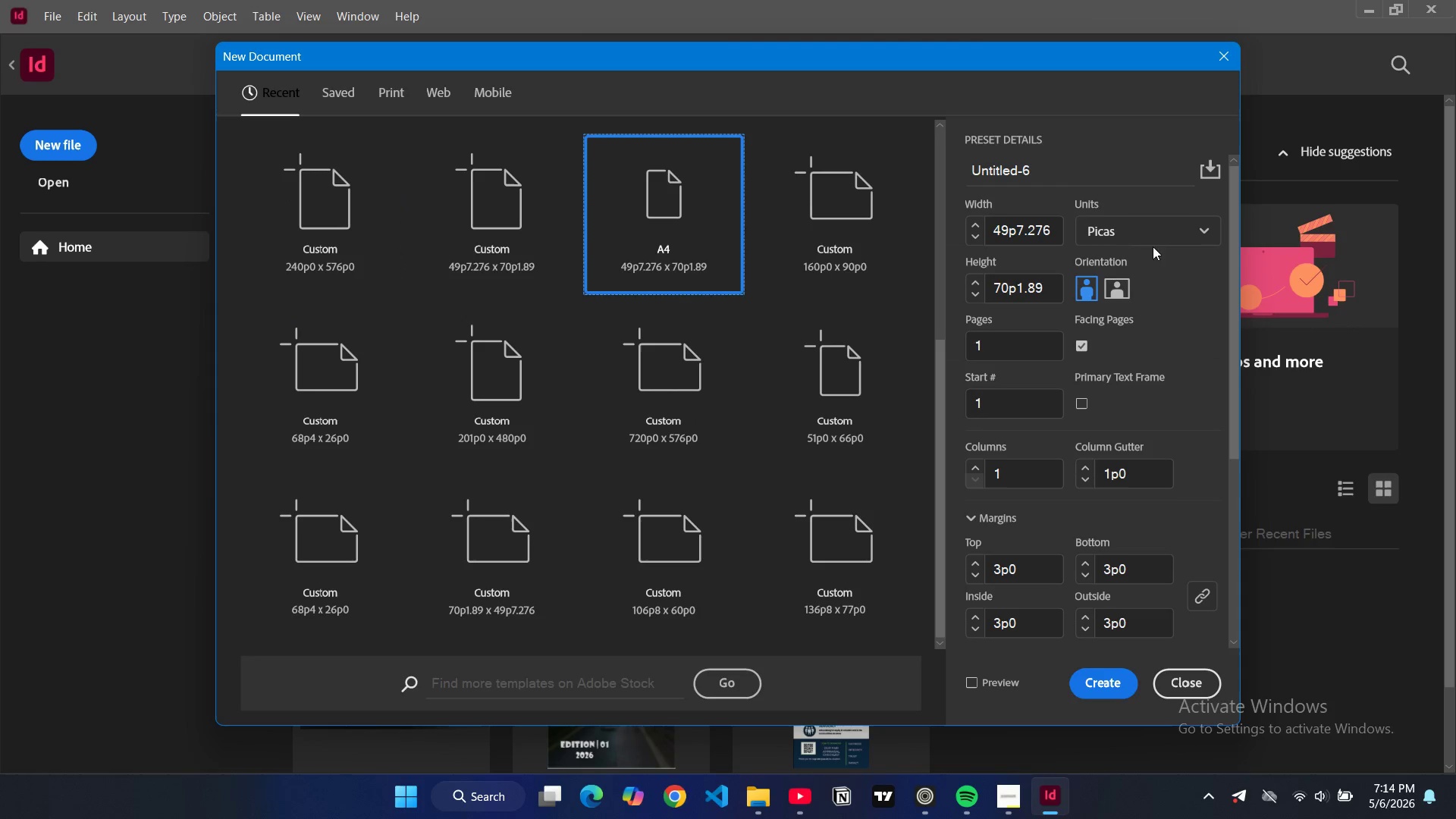 
left_click([1157, 235])
 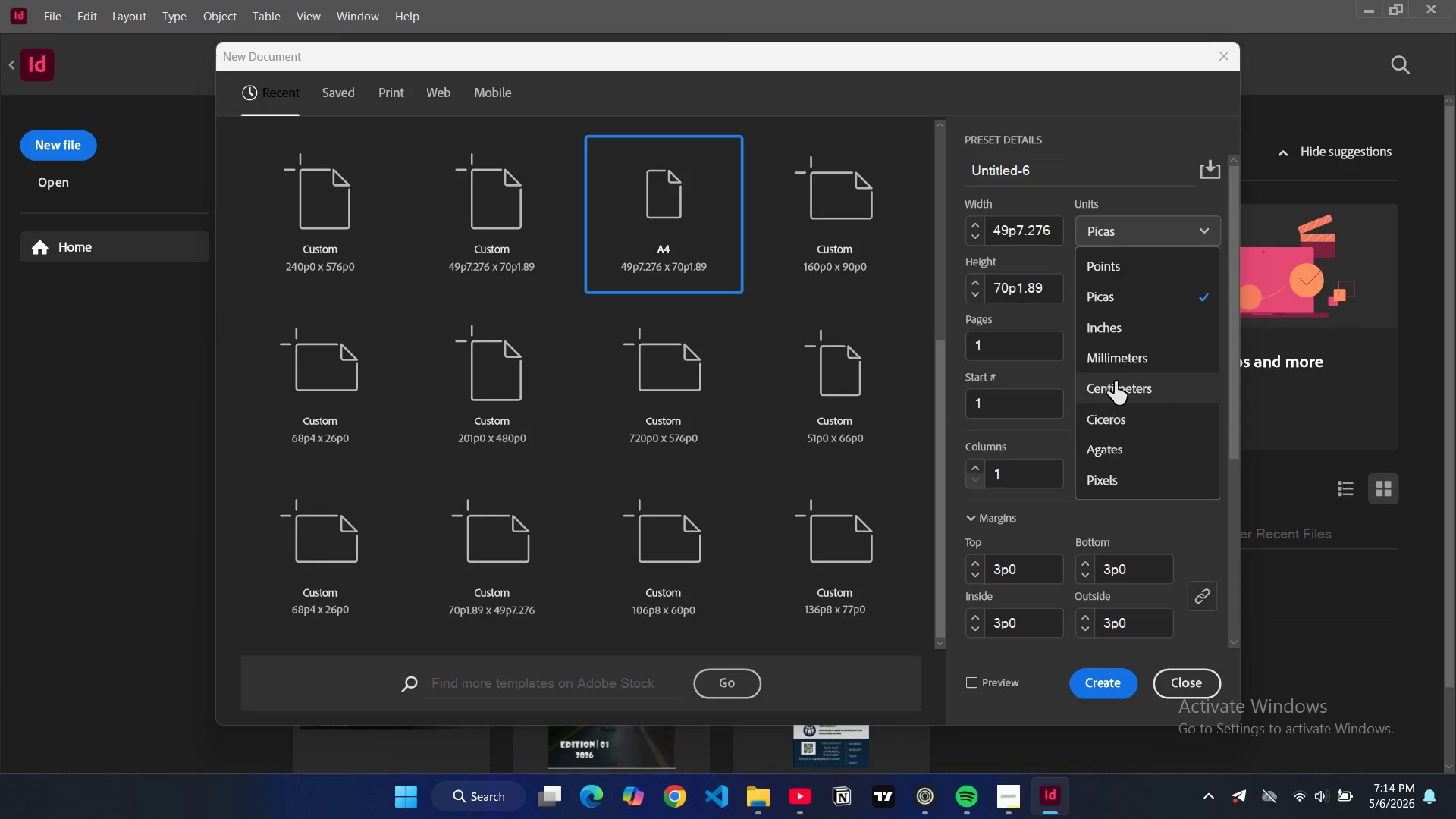 
left_click([1118, 359])
 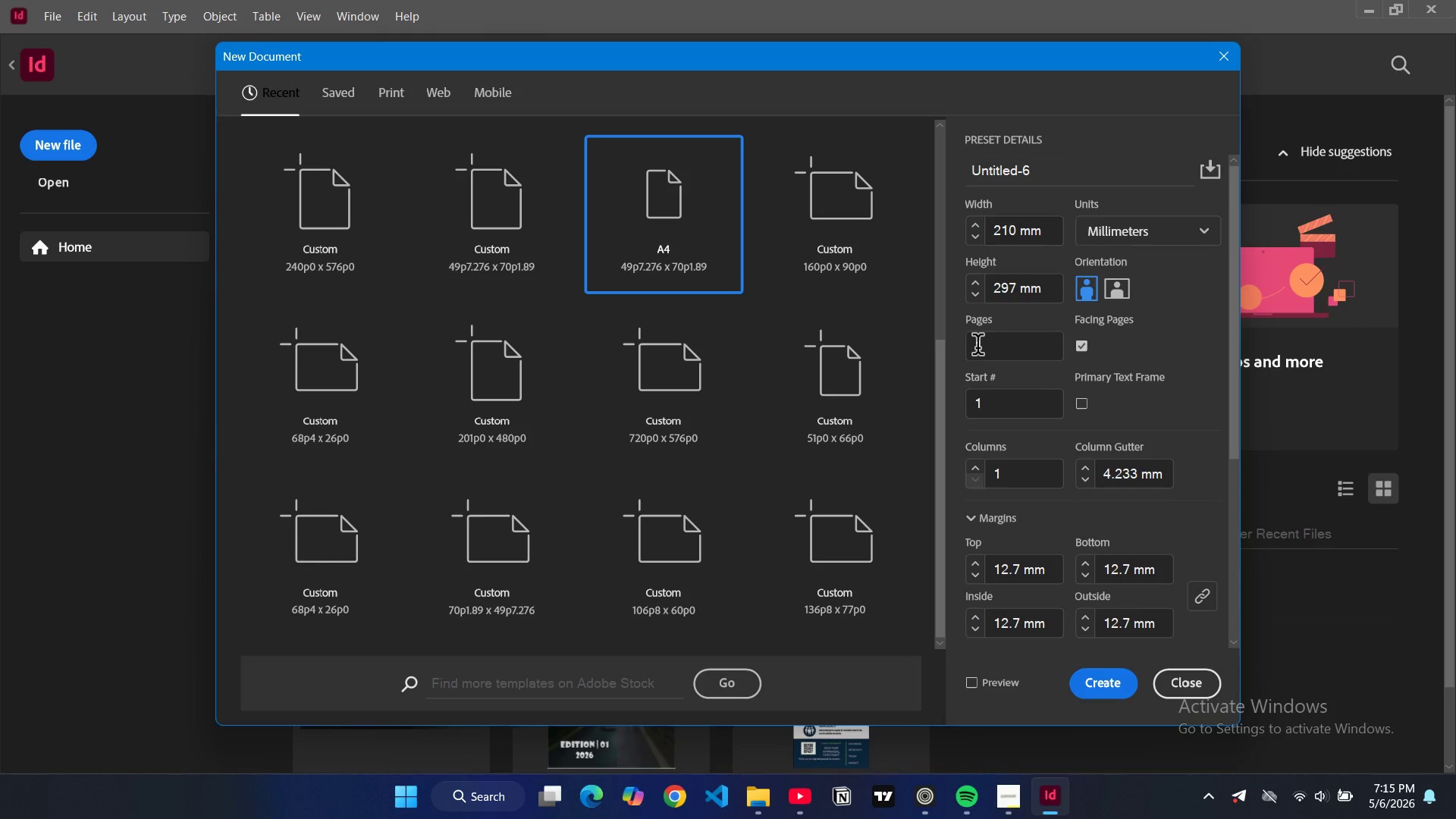 
left_click([992, 353])
 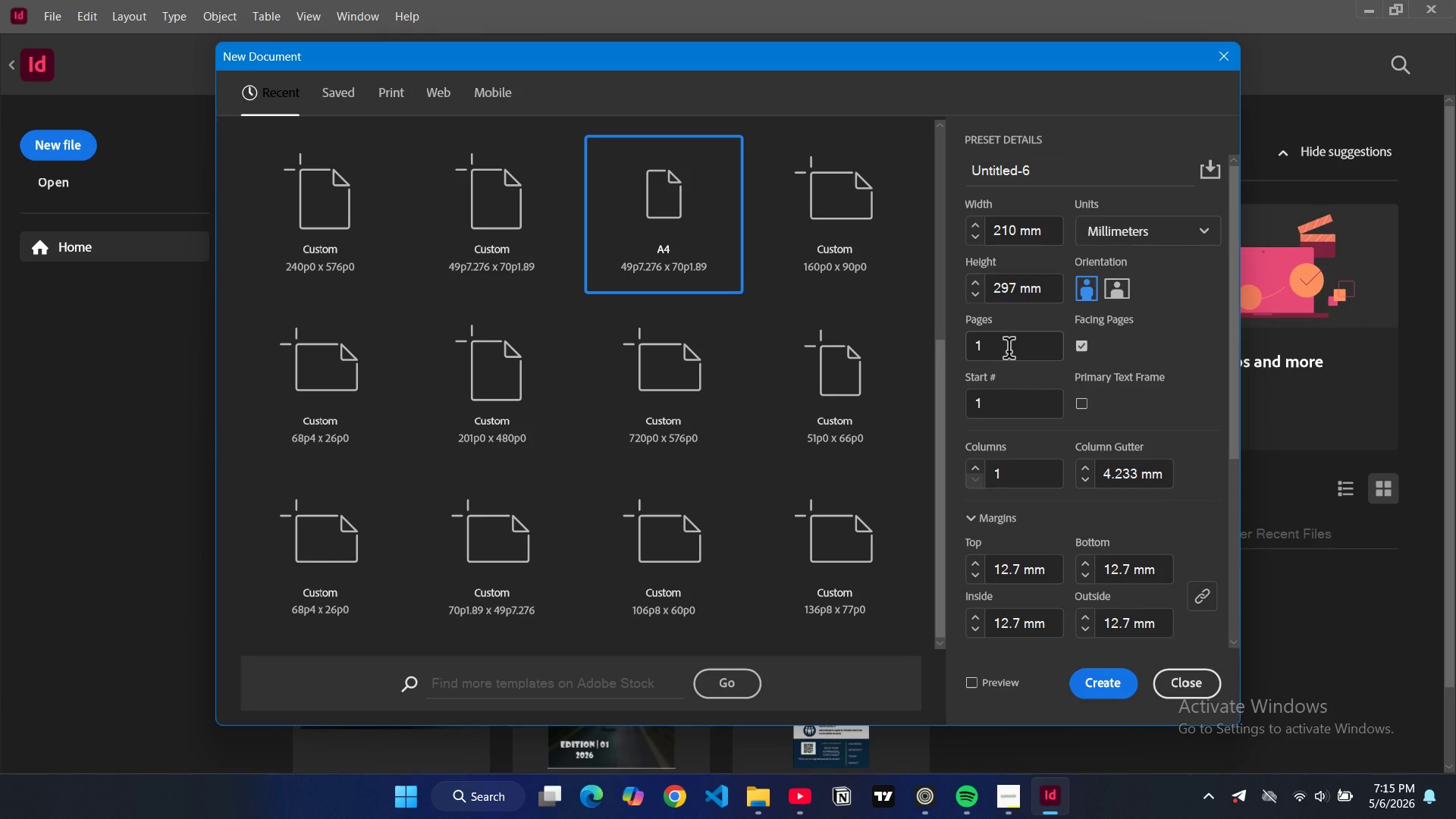 
key(2)
 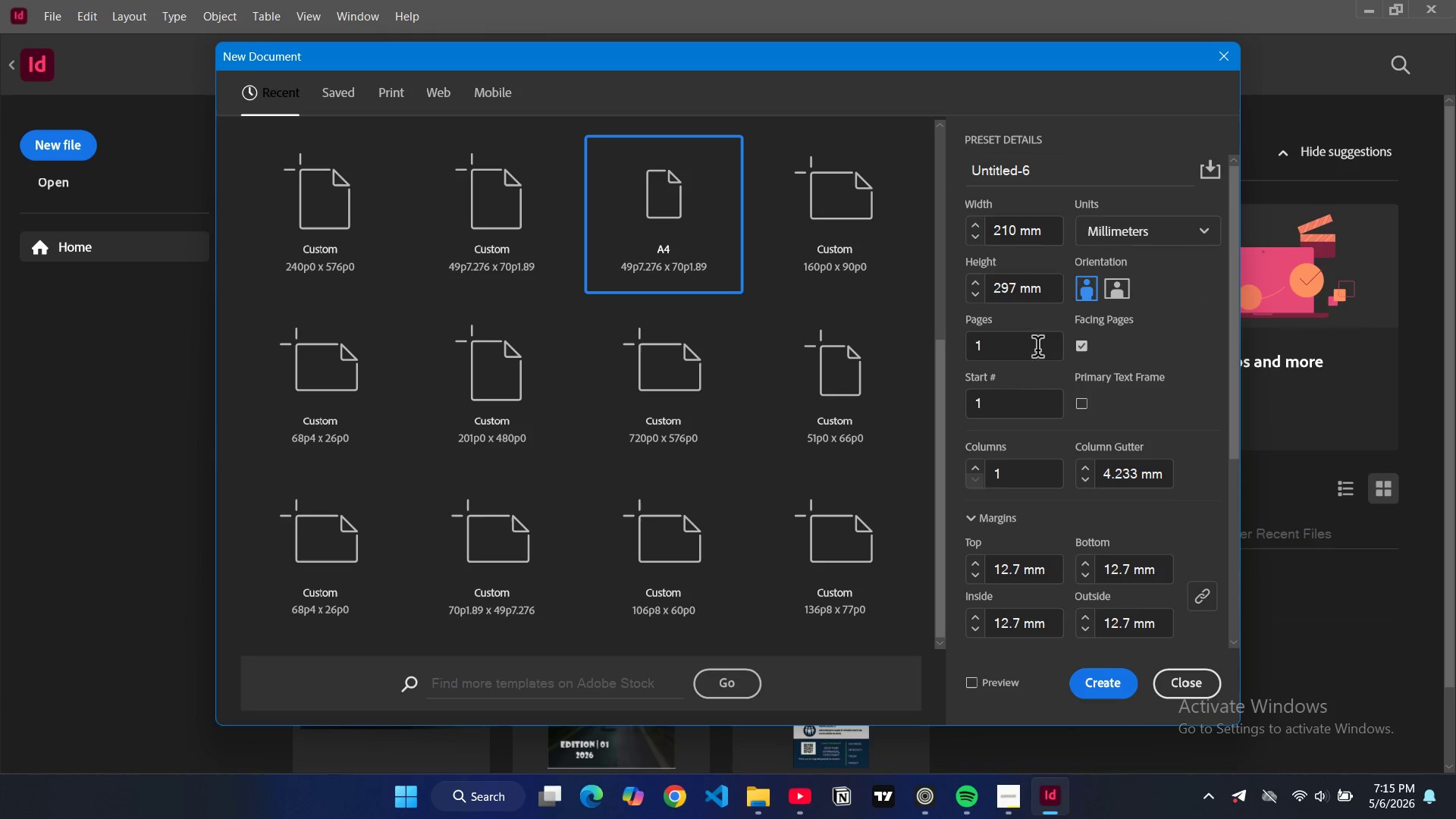 
left_click([1006, 350])
 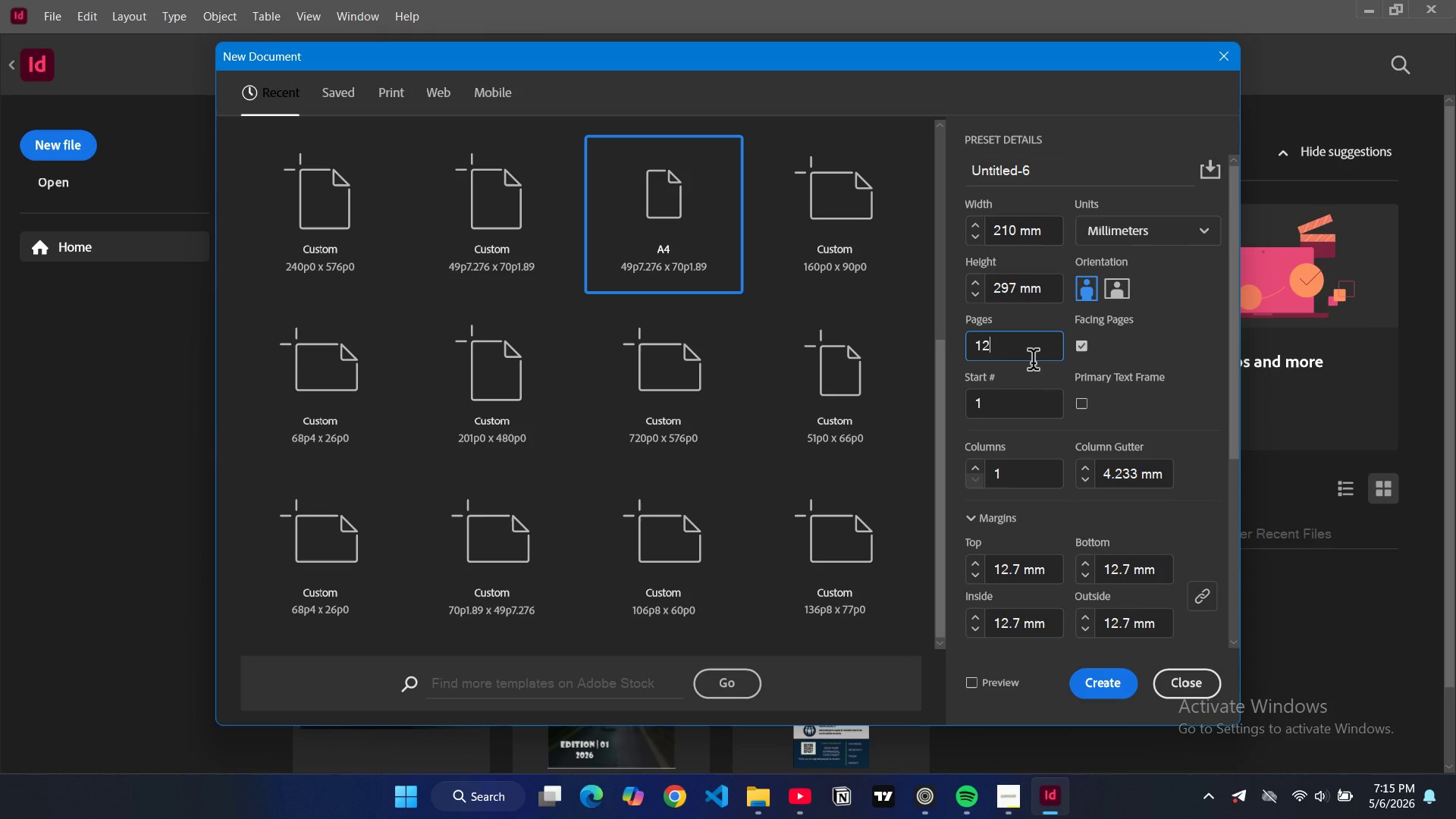 
key(2)
 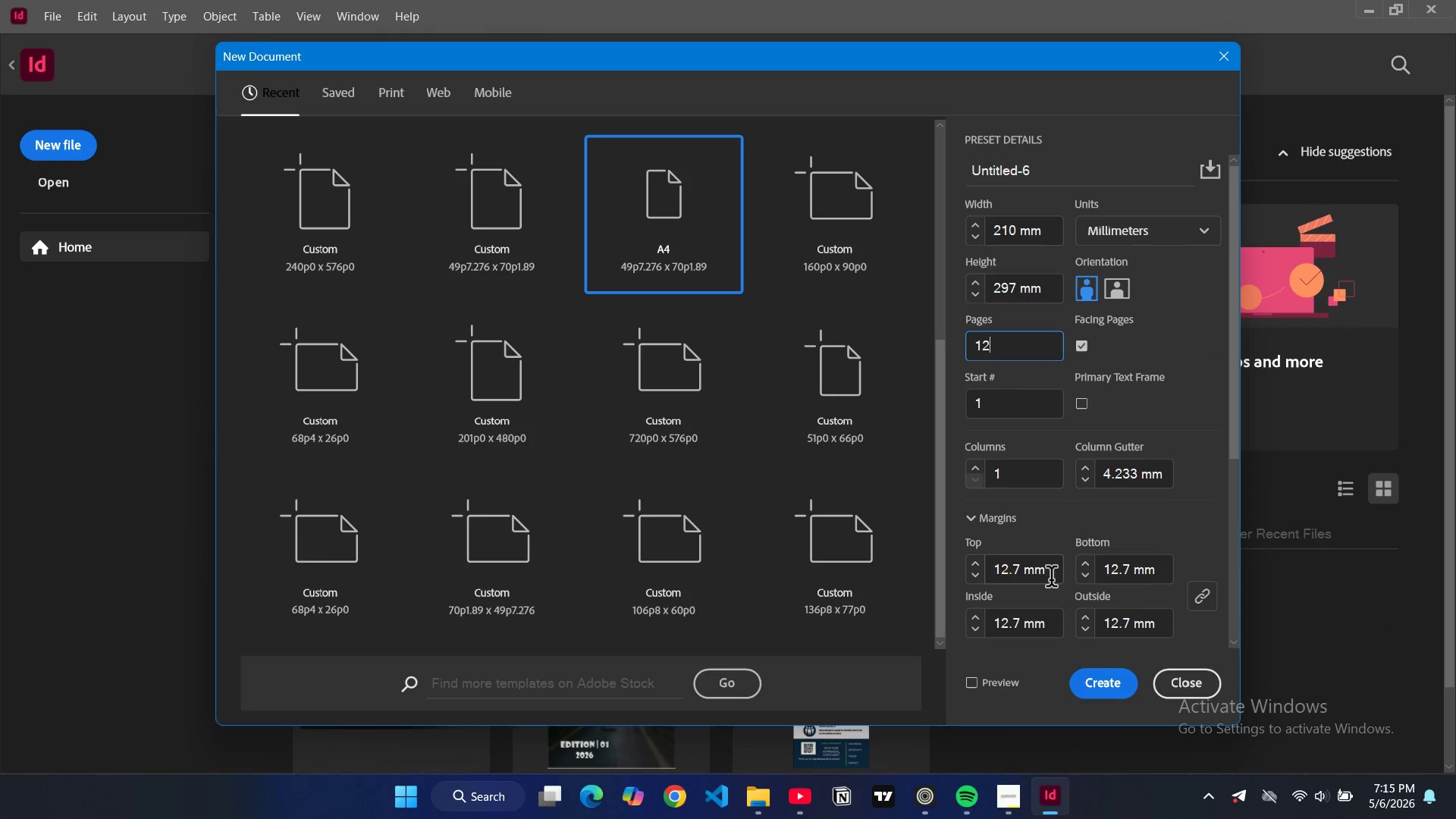 
left_click([1203, 598])
 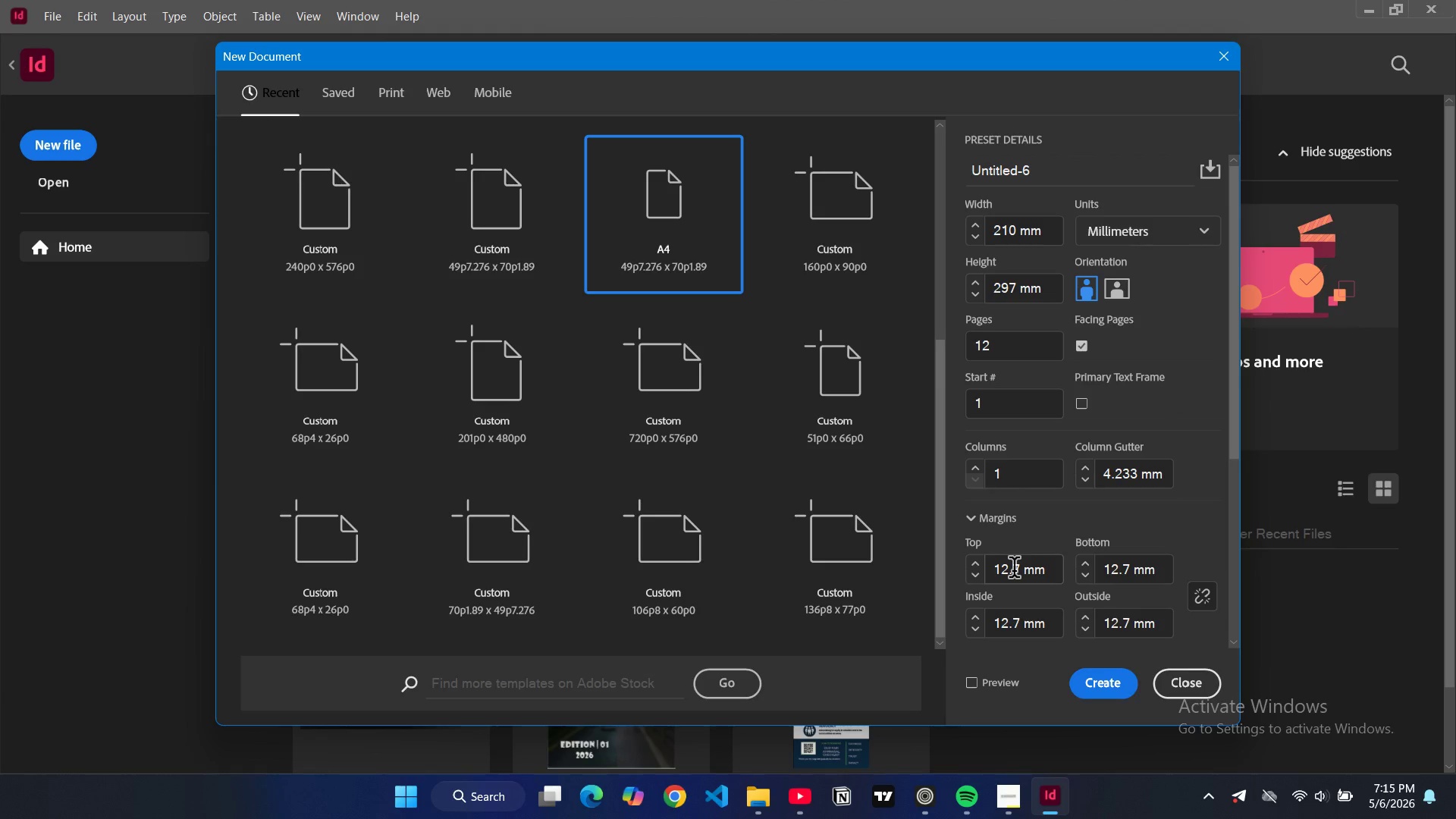 
double_click([1013, 570])
 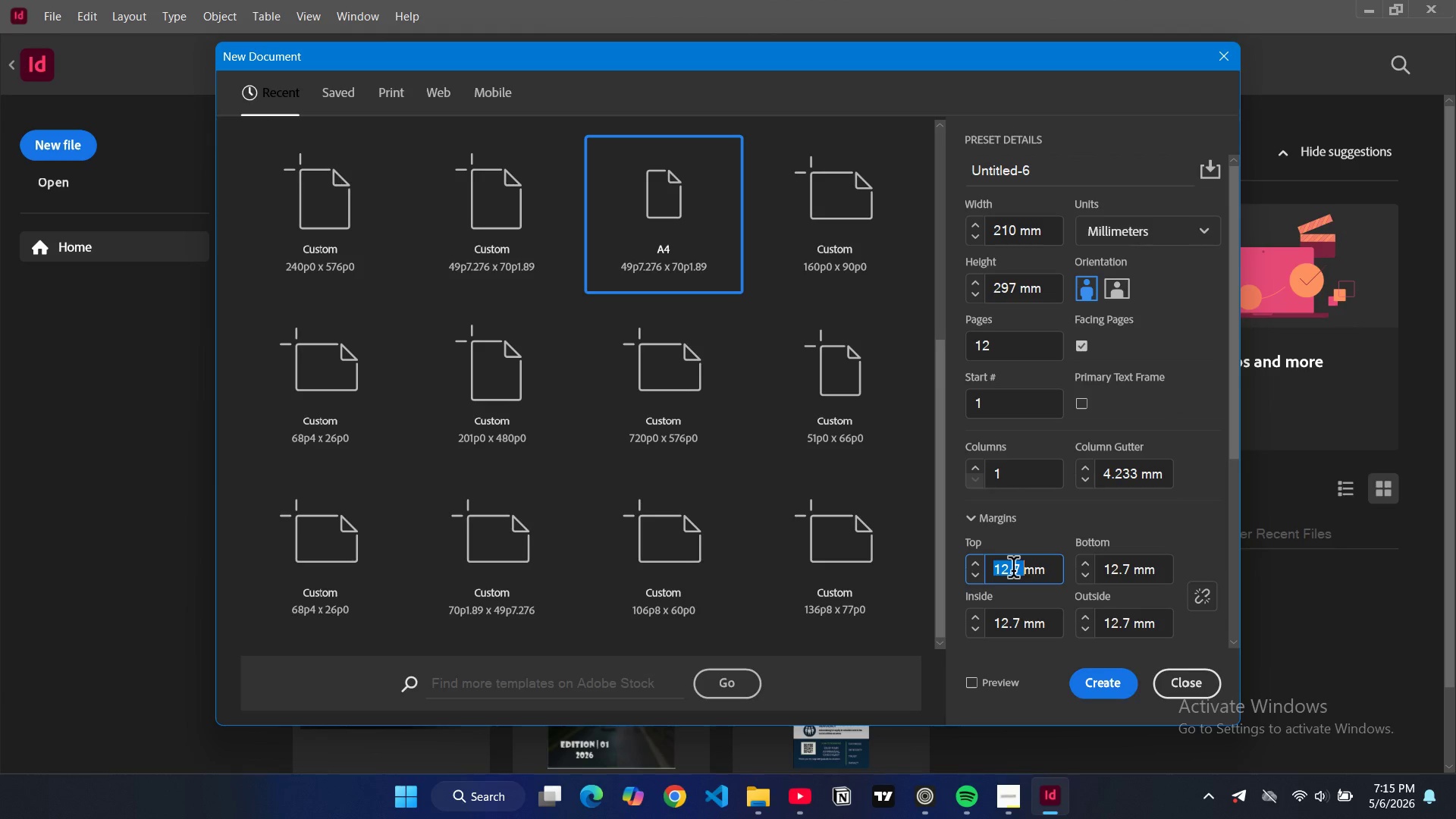 
type(2)
key(Backspace)
type(12)
 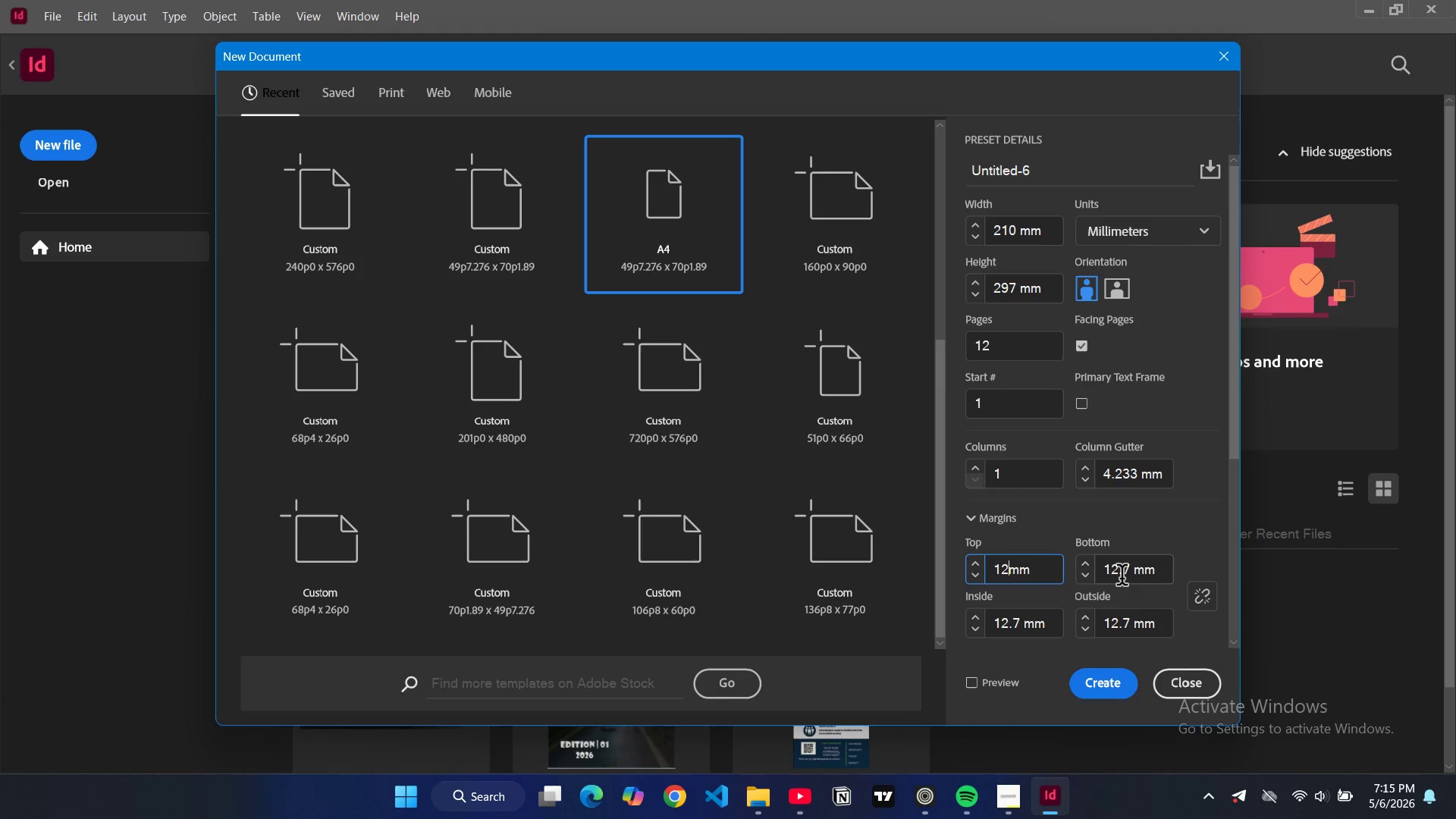 
key(Space)
 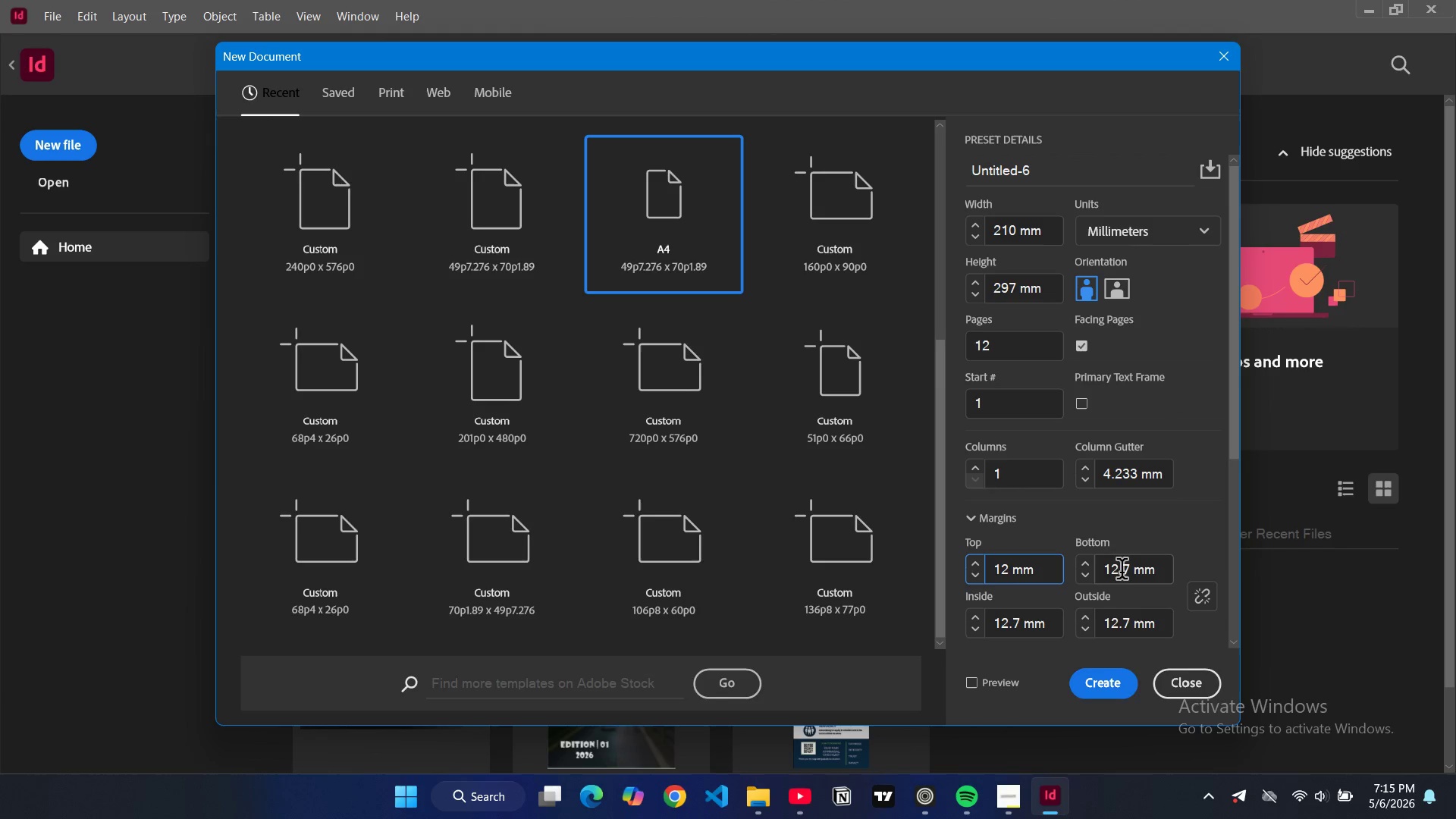 
left_click_drag(start_coordinate=[1132, 573], to_coordinate=[1094, 568])
 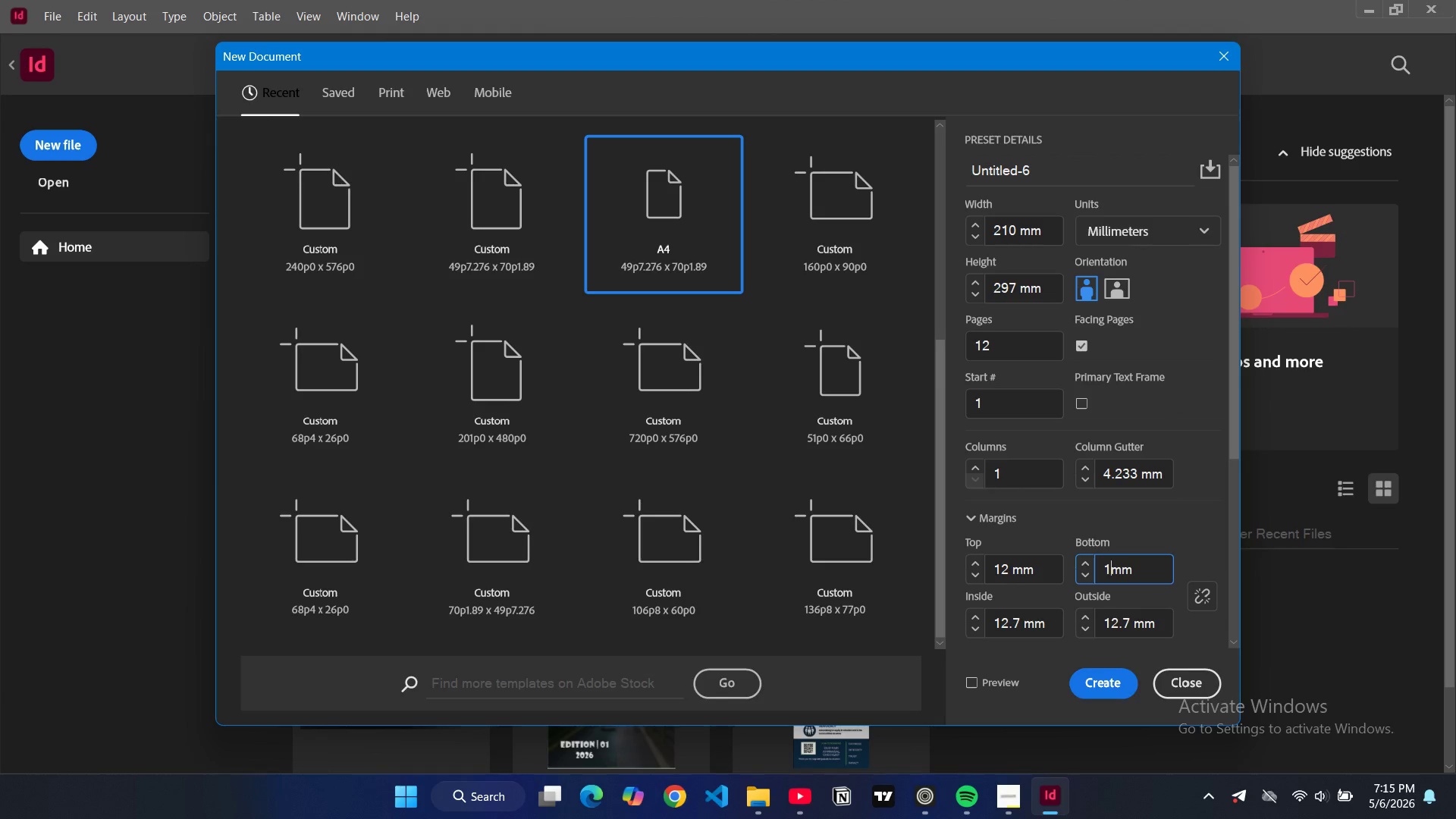 
type(15)
 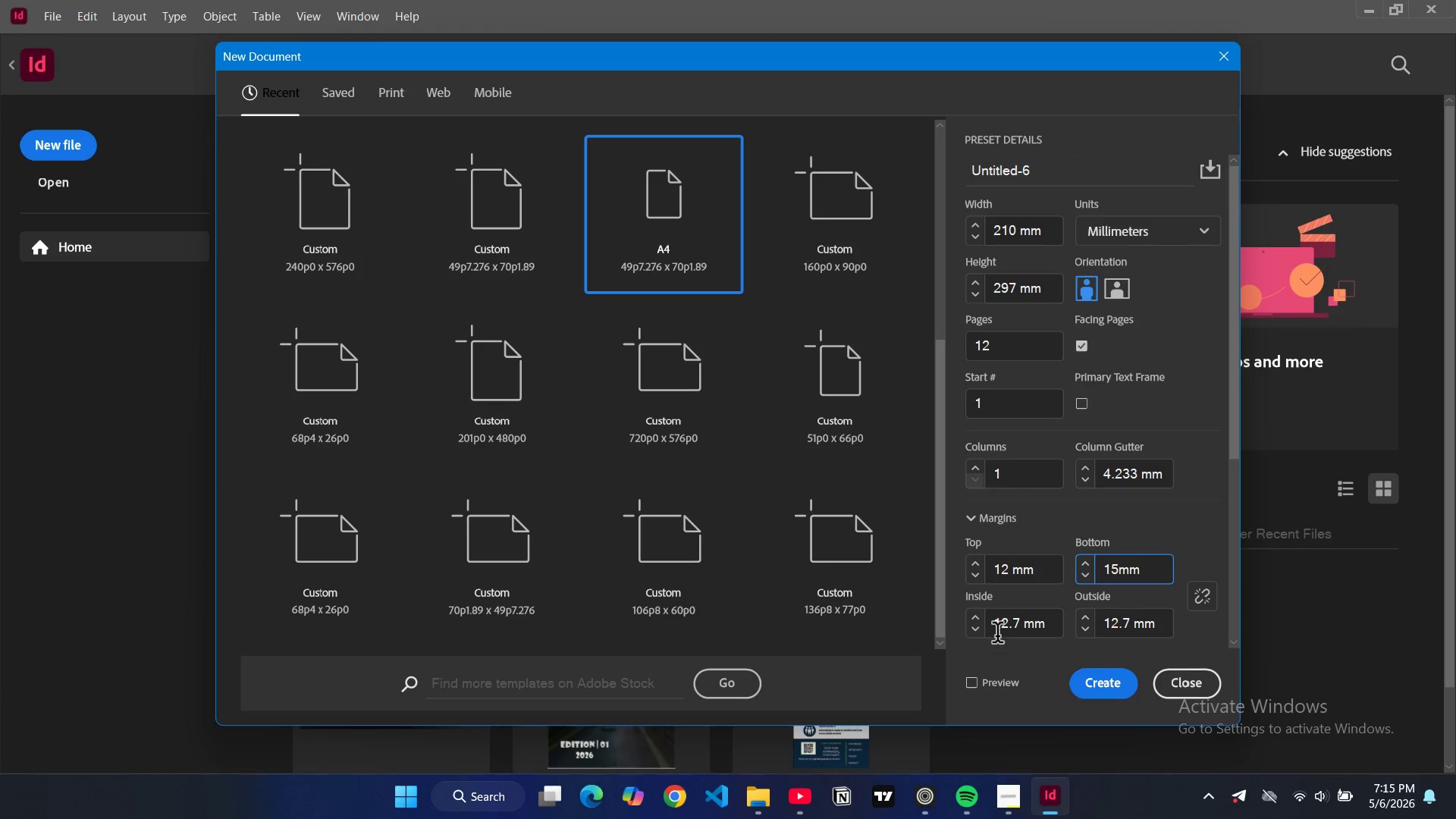 
double_click([1004, 628])
 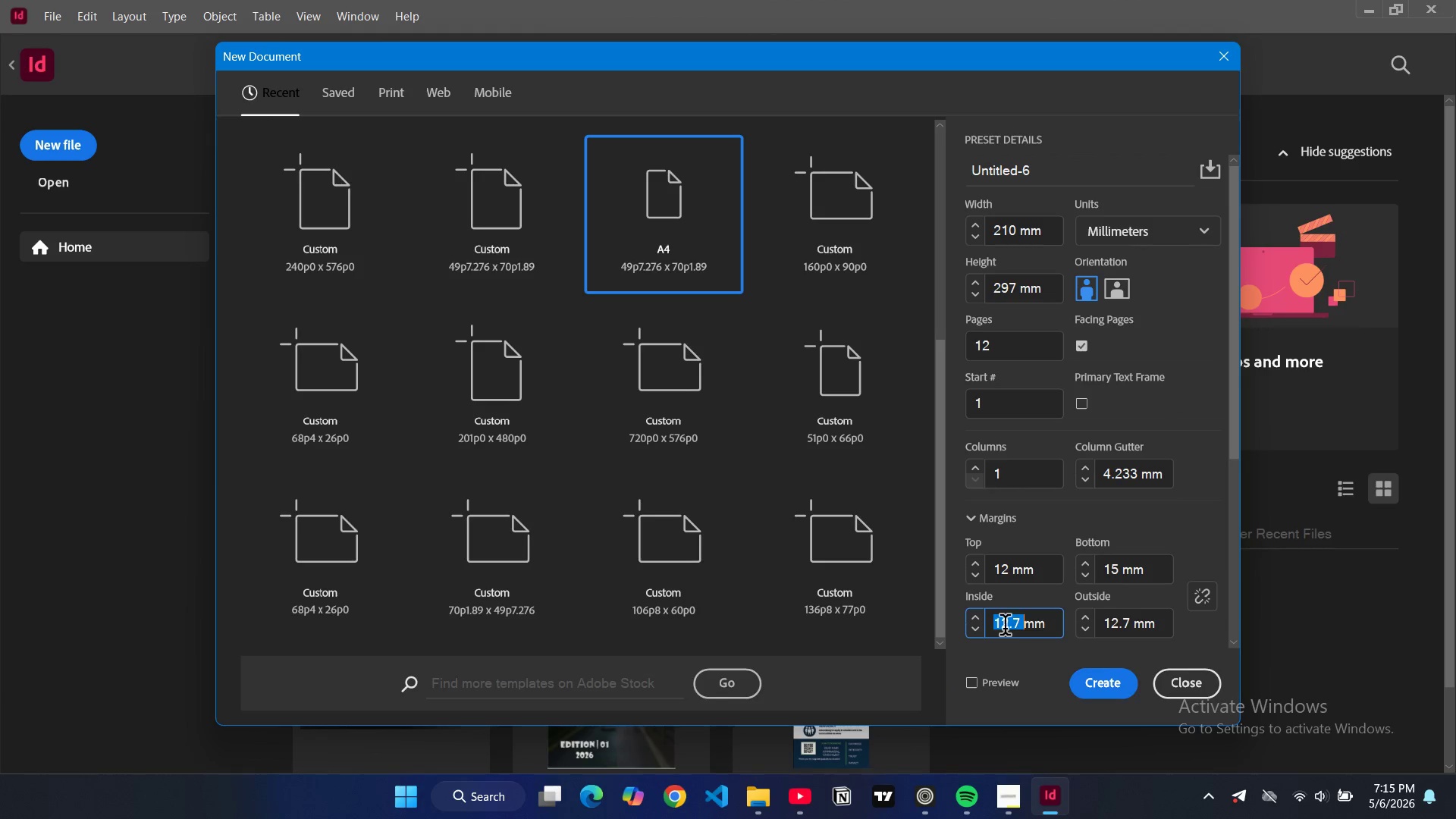 
type(15)
 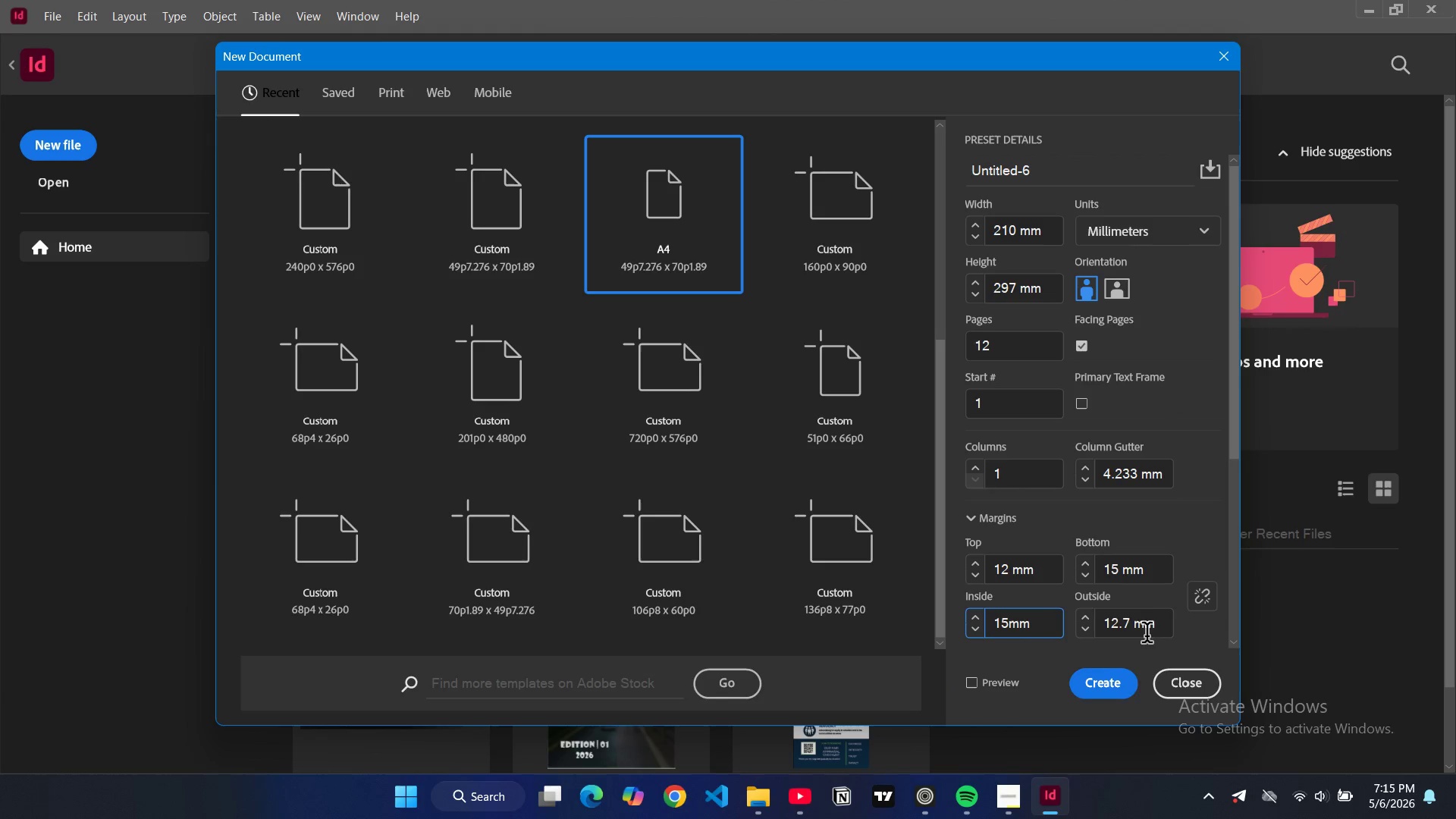 
double_click([1127, 625])
 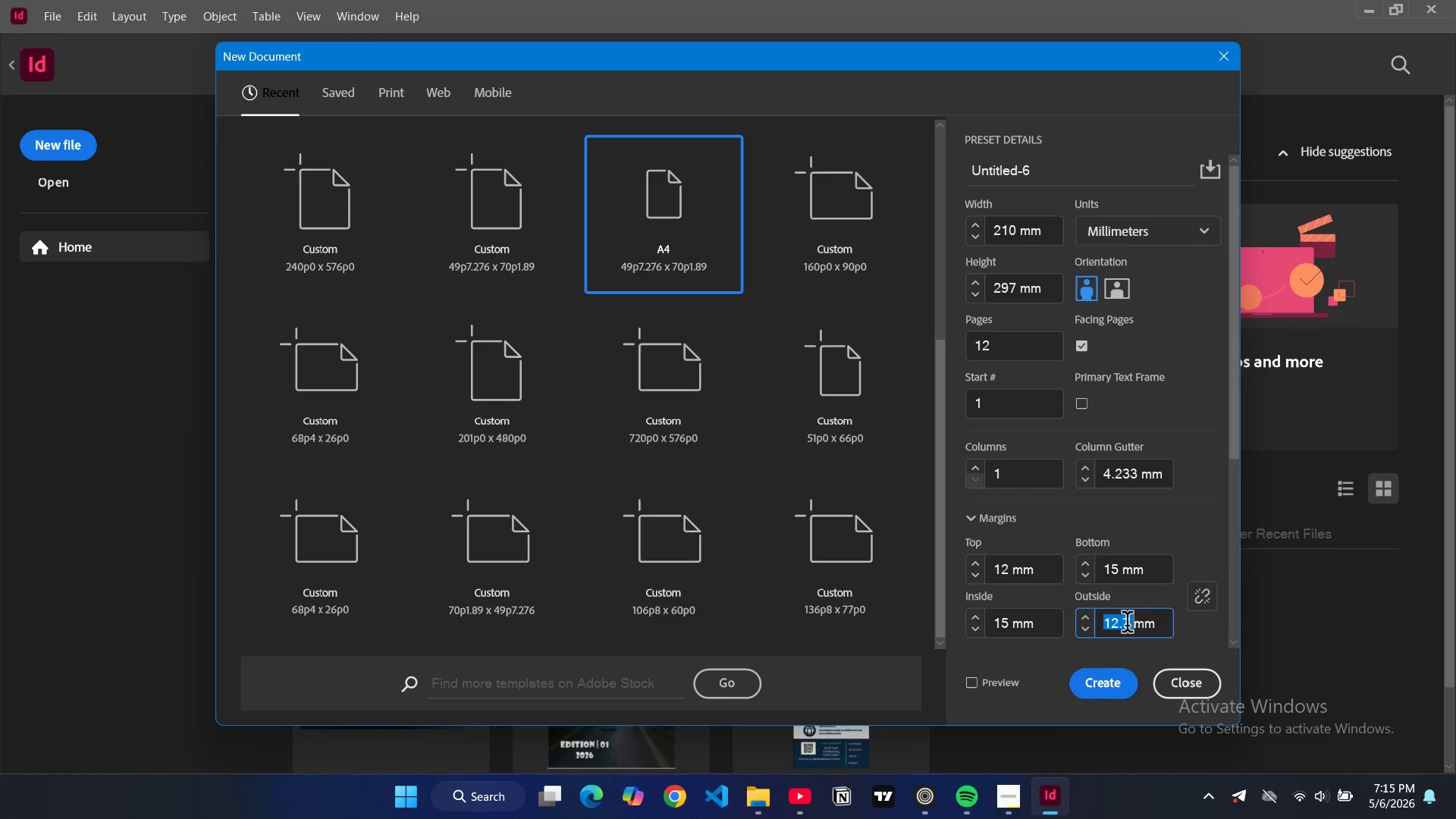 
type(12)
 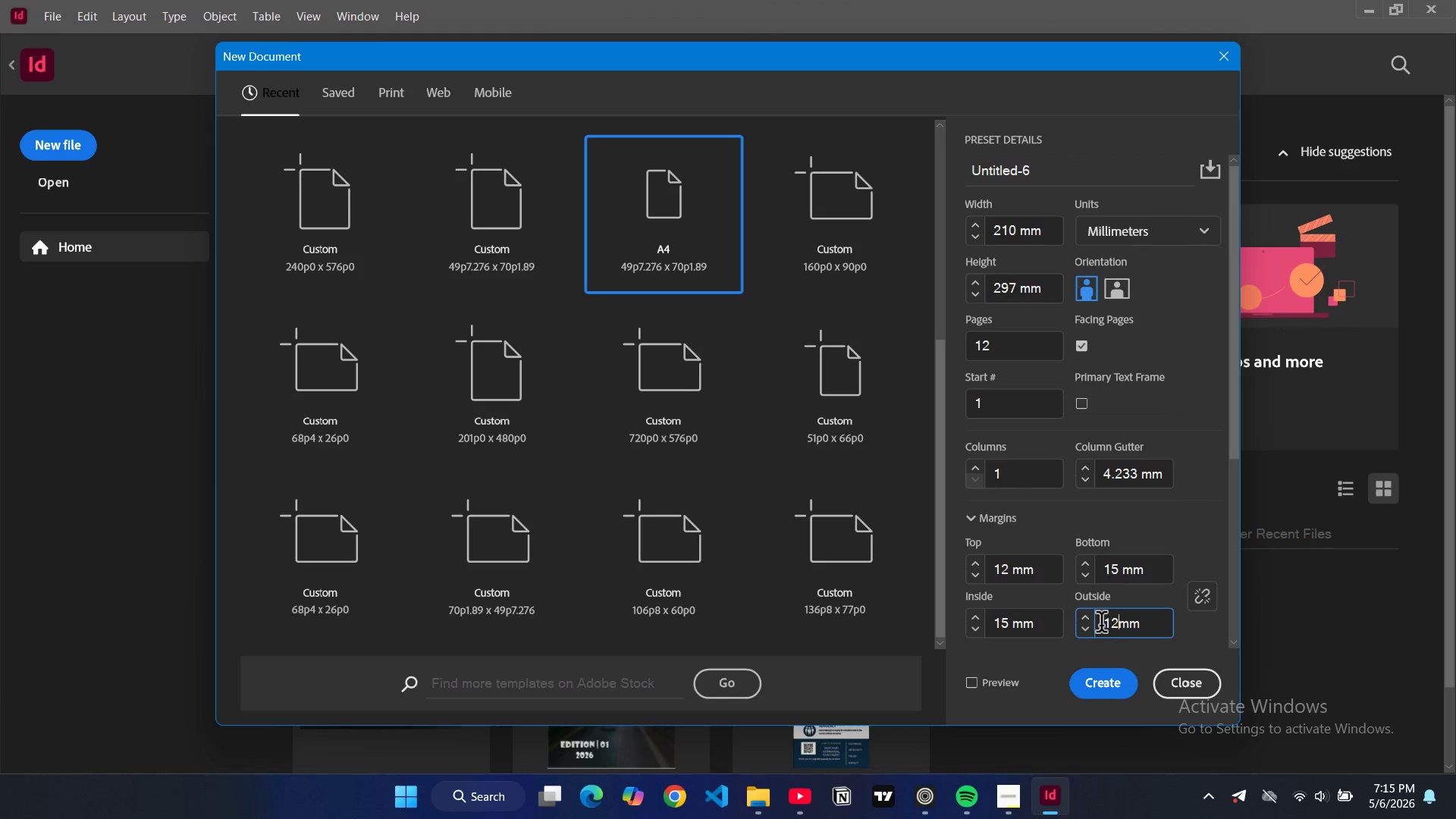 
scroll: coordinate [1099, 621], scroll_direction: down, amount: 3.0
 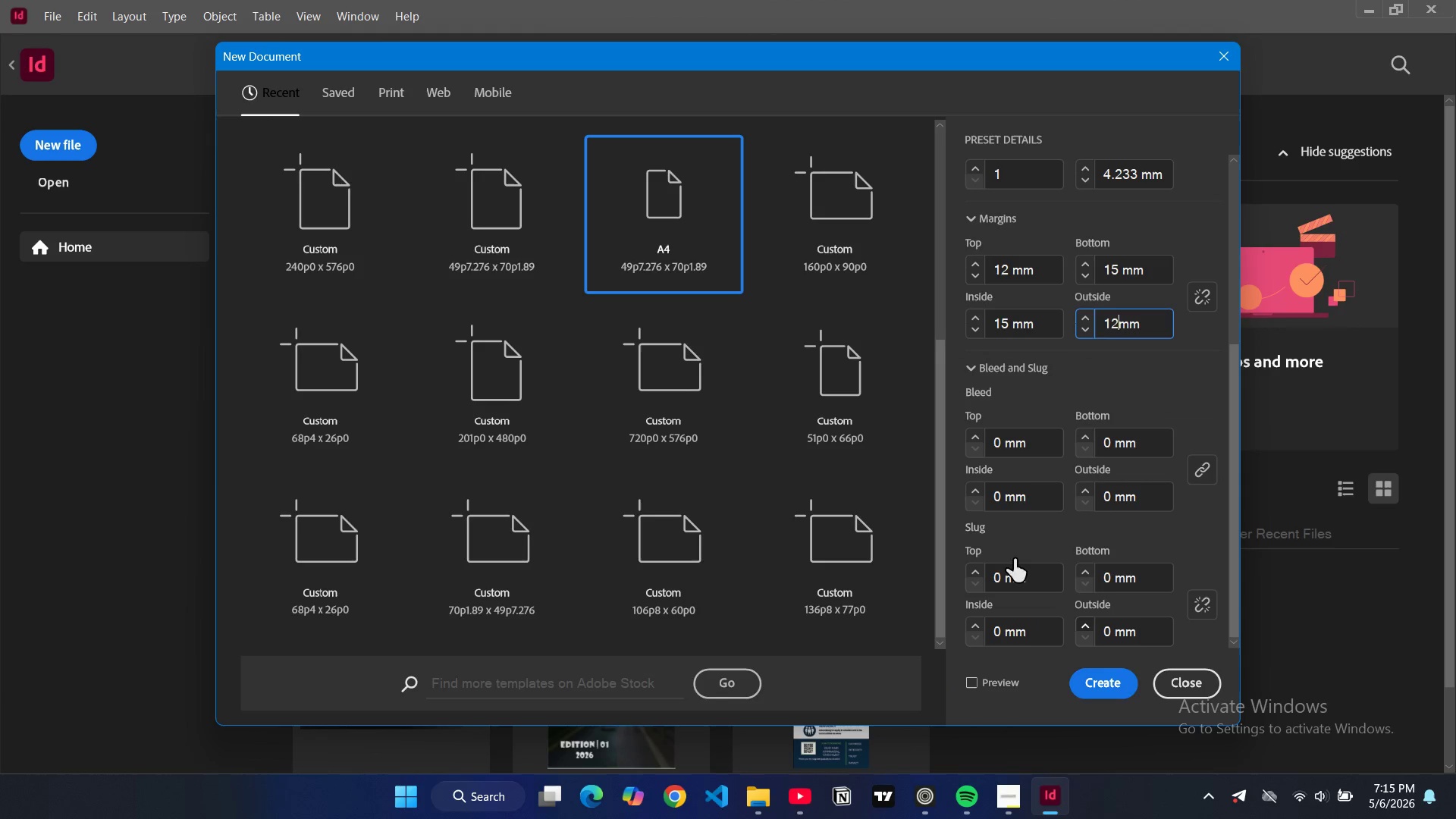 
double_click([999, 452])
 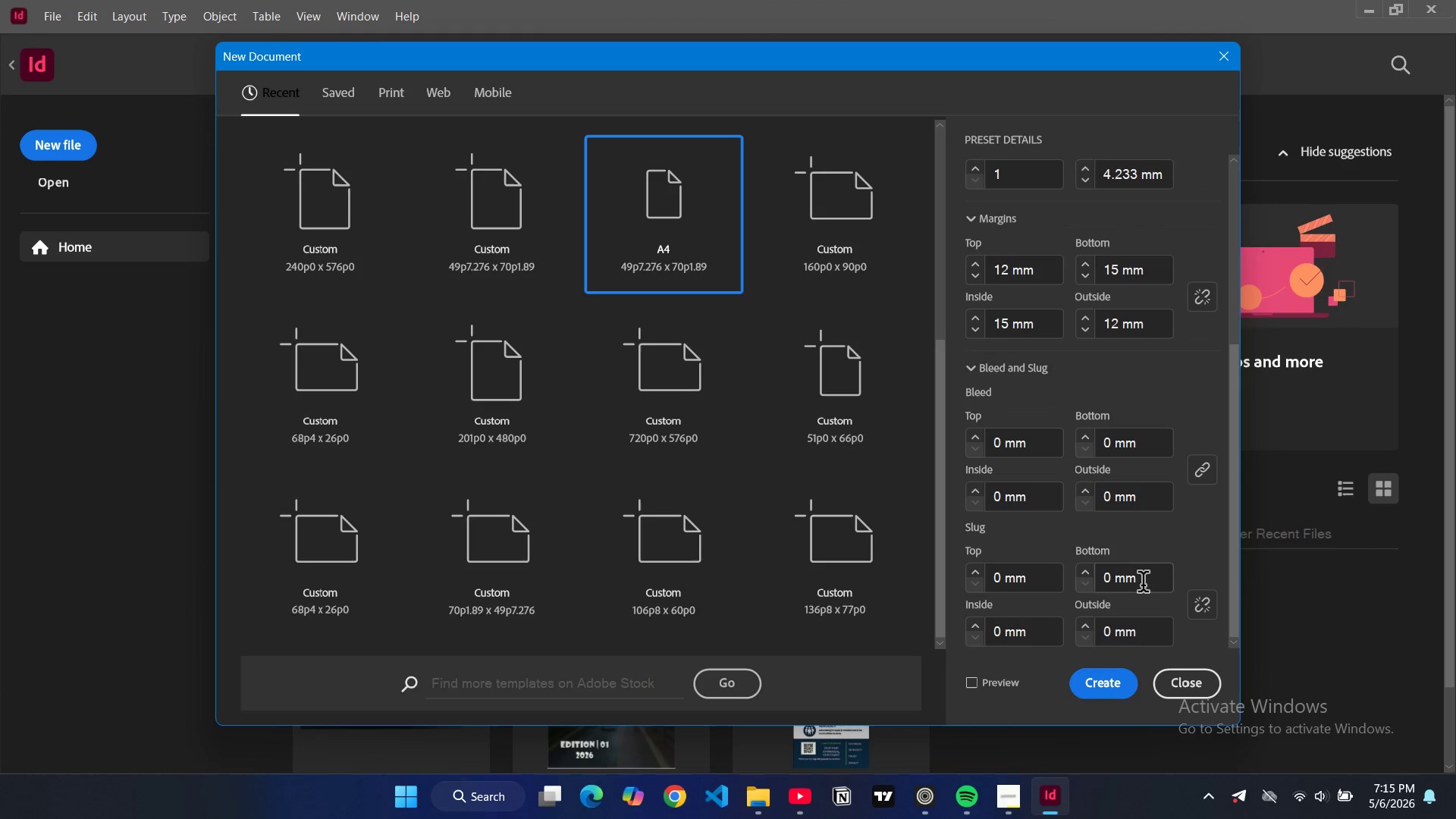 
key(3)
 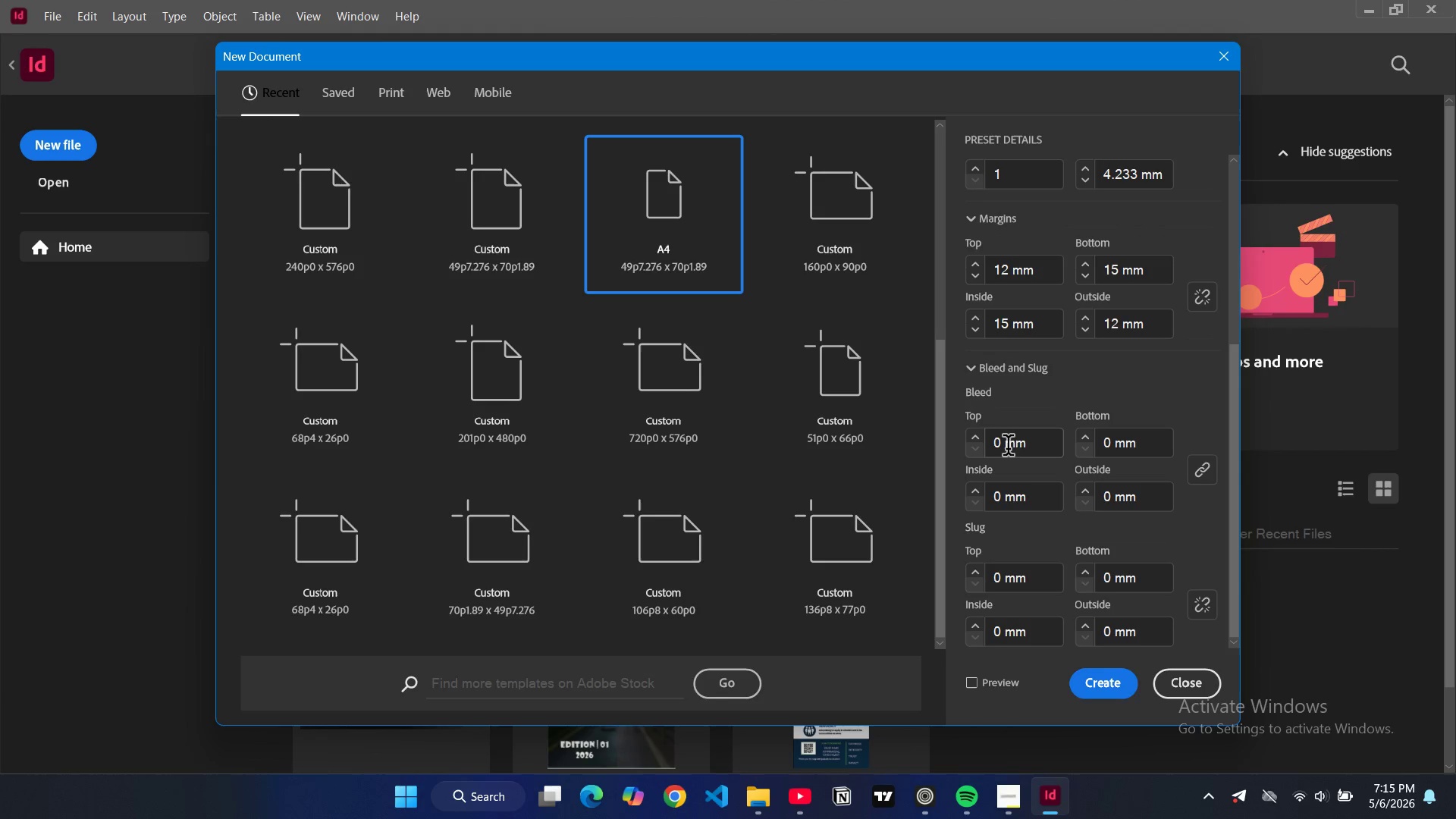 
left_click([1004, 436])
 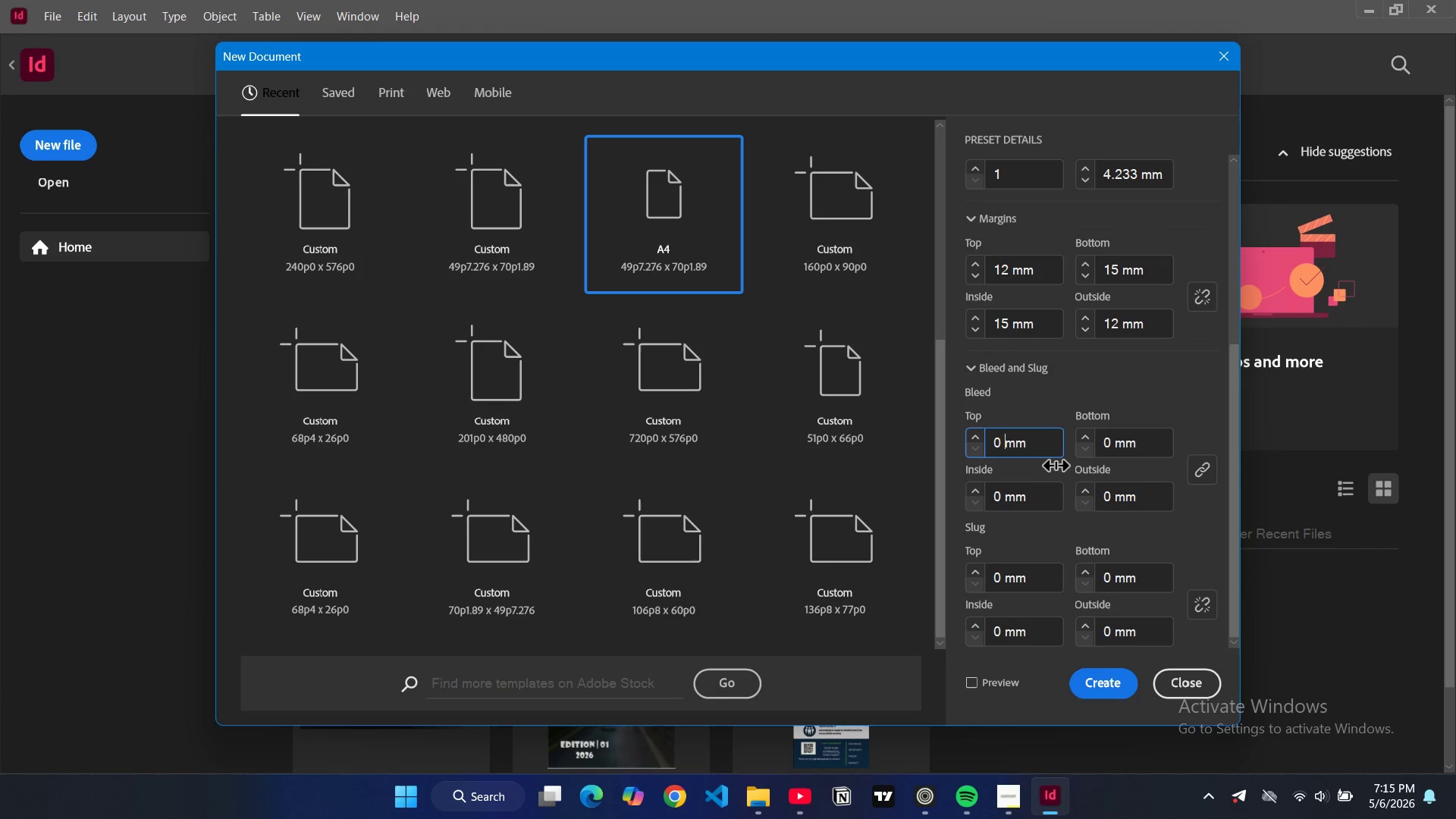 
key(ArrowLeft)
 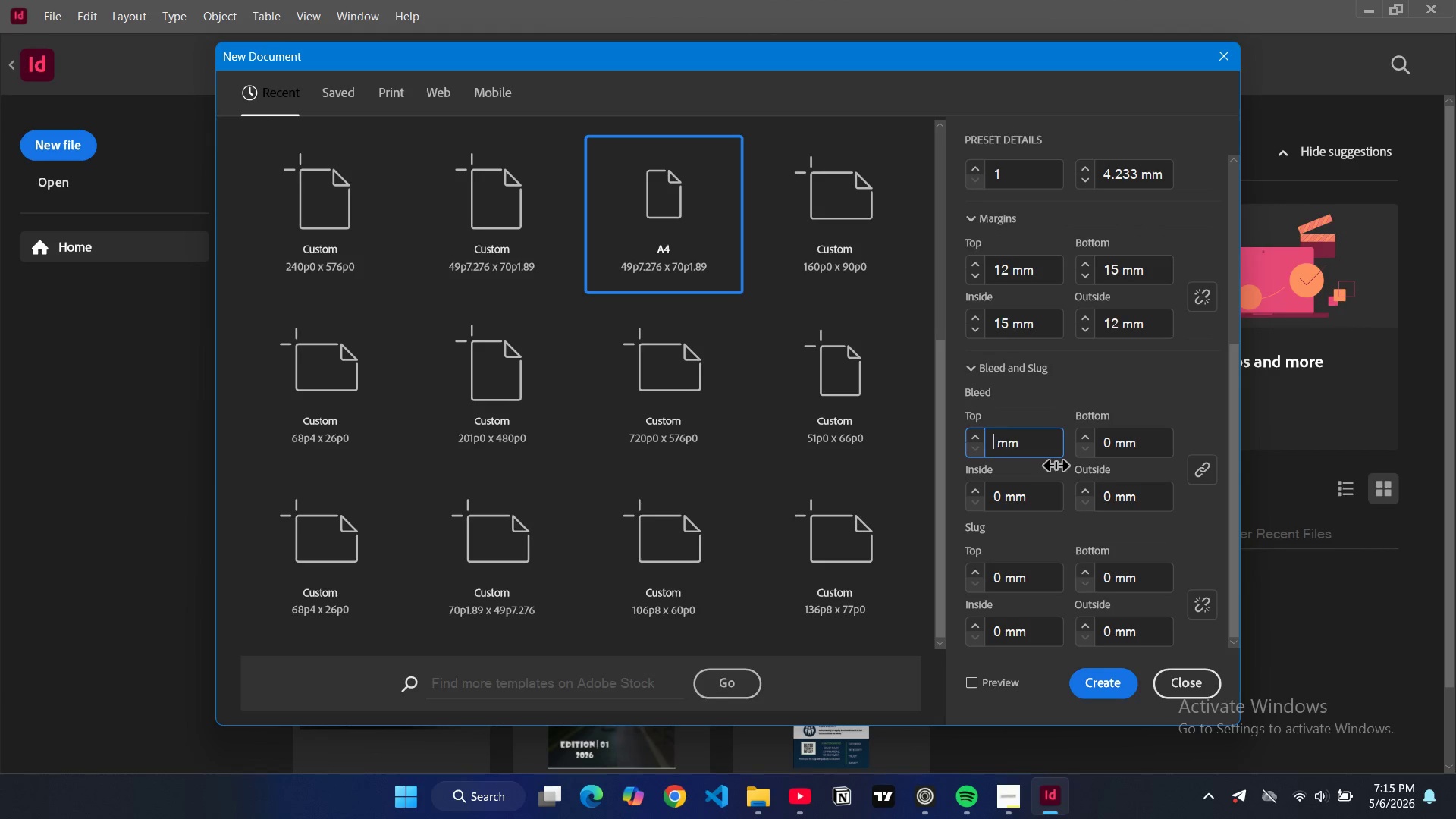 
key(Backspace)
 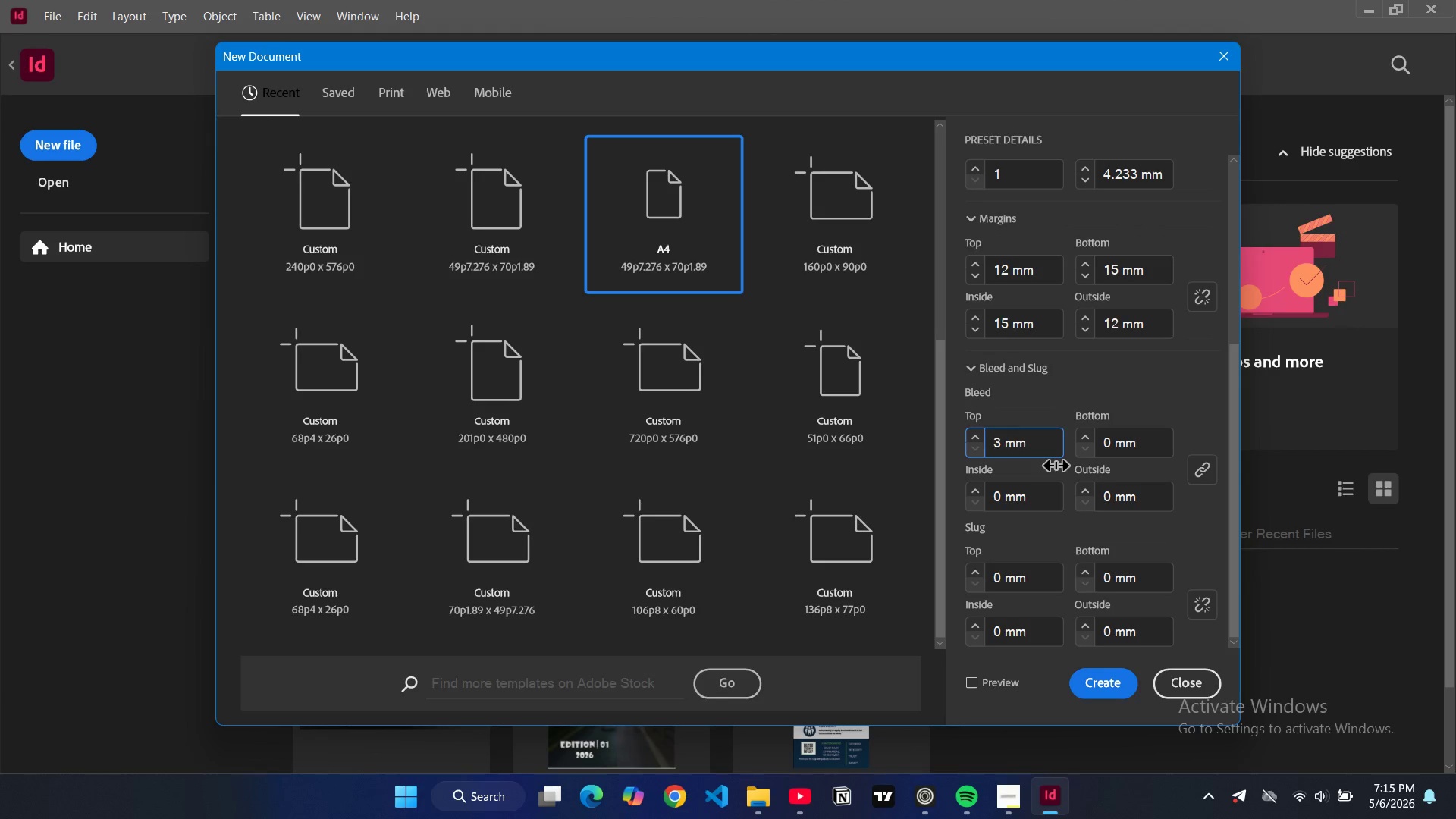 
key(3)
 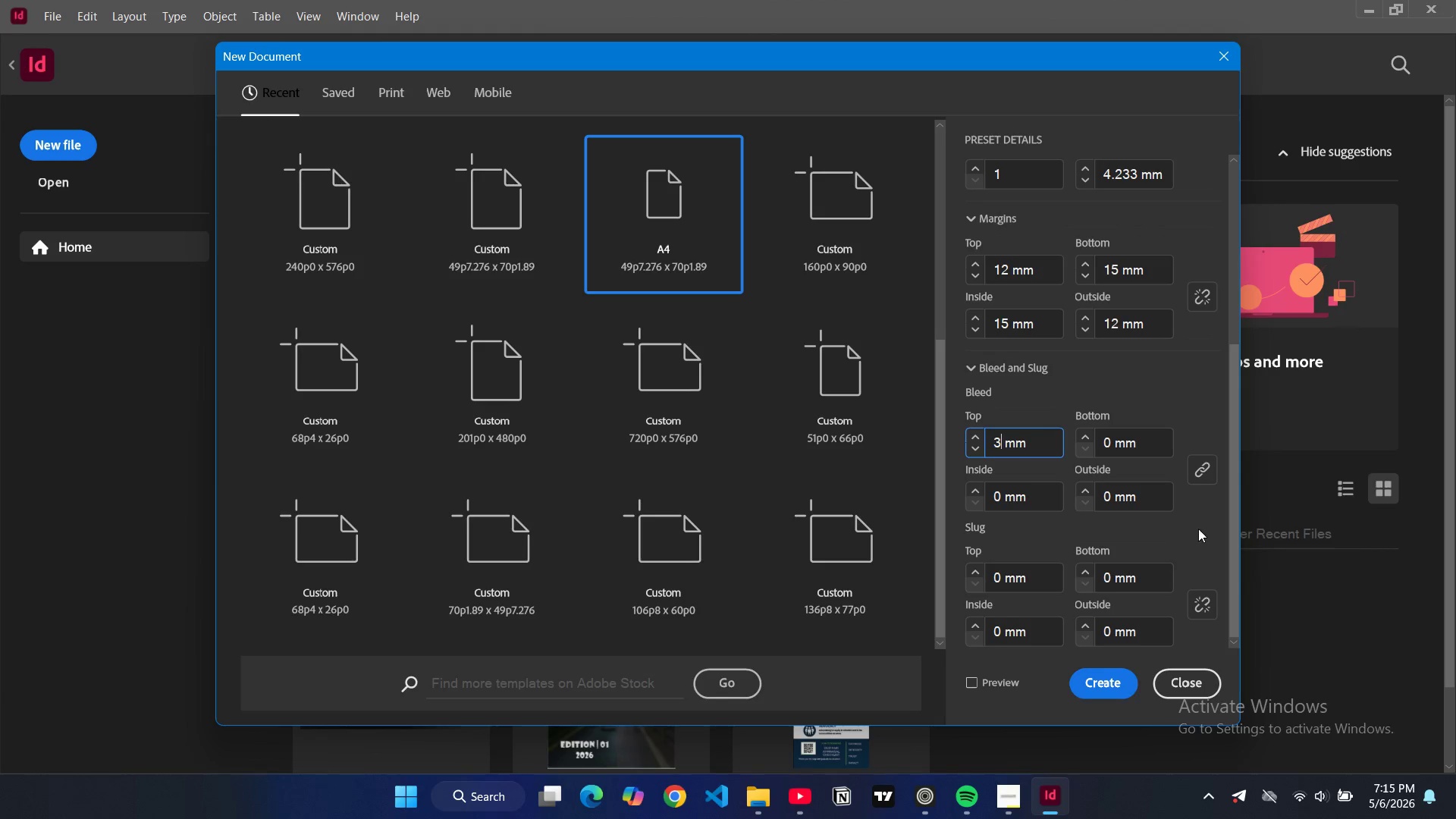 
left_click([1206, 550])
 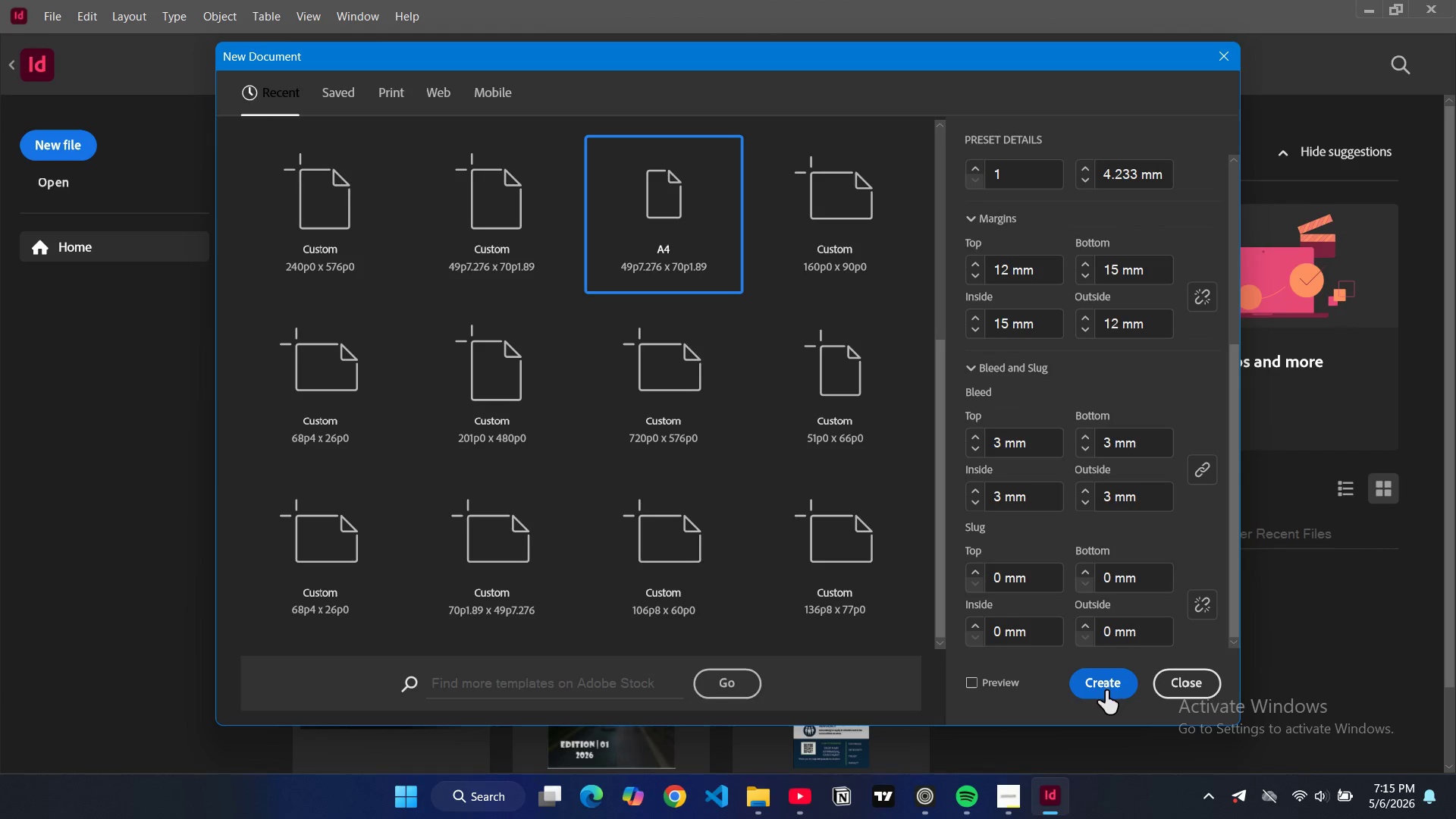 
left_click([1105, 691])
 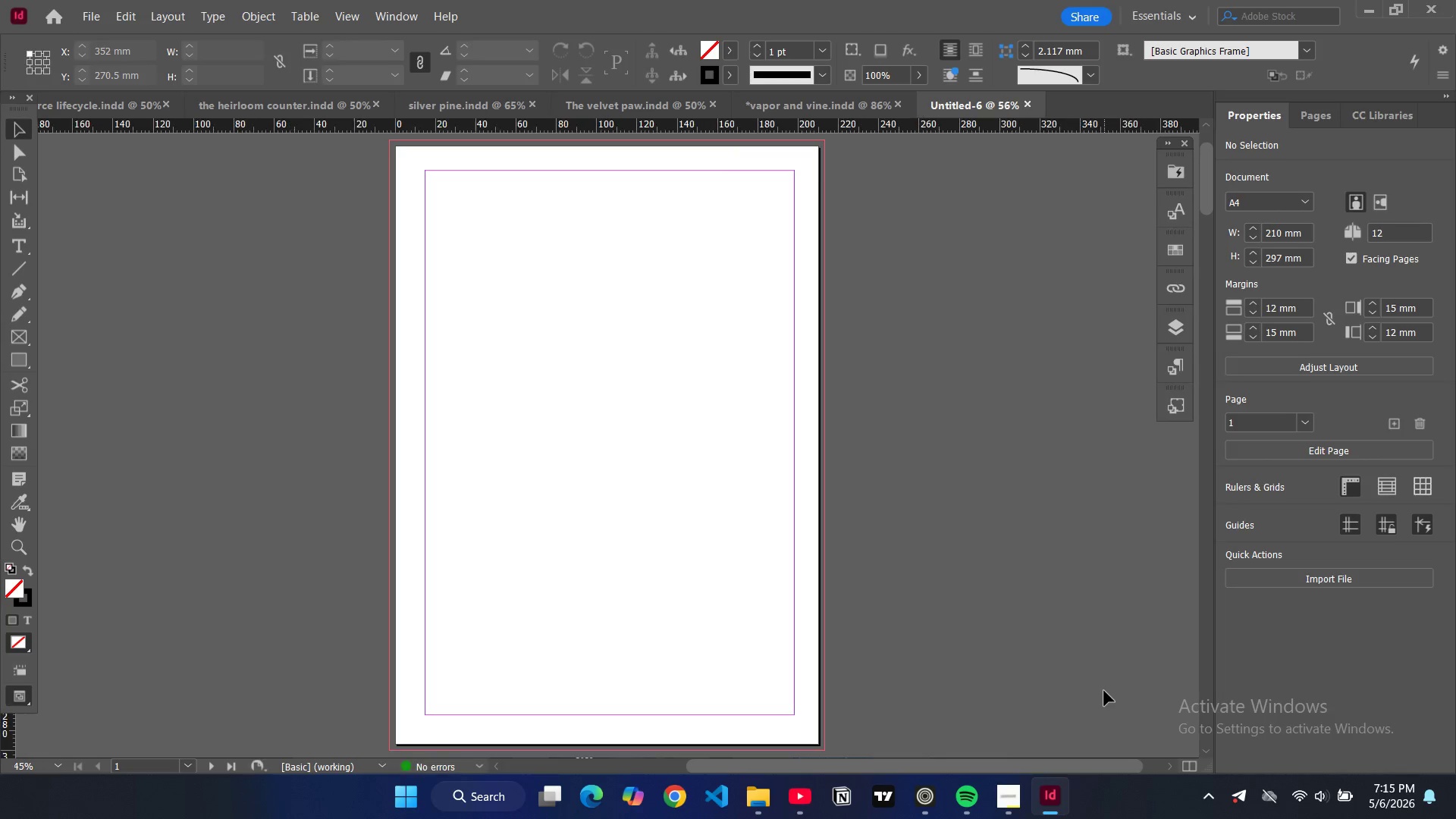 
wait(5.47)
 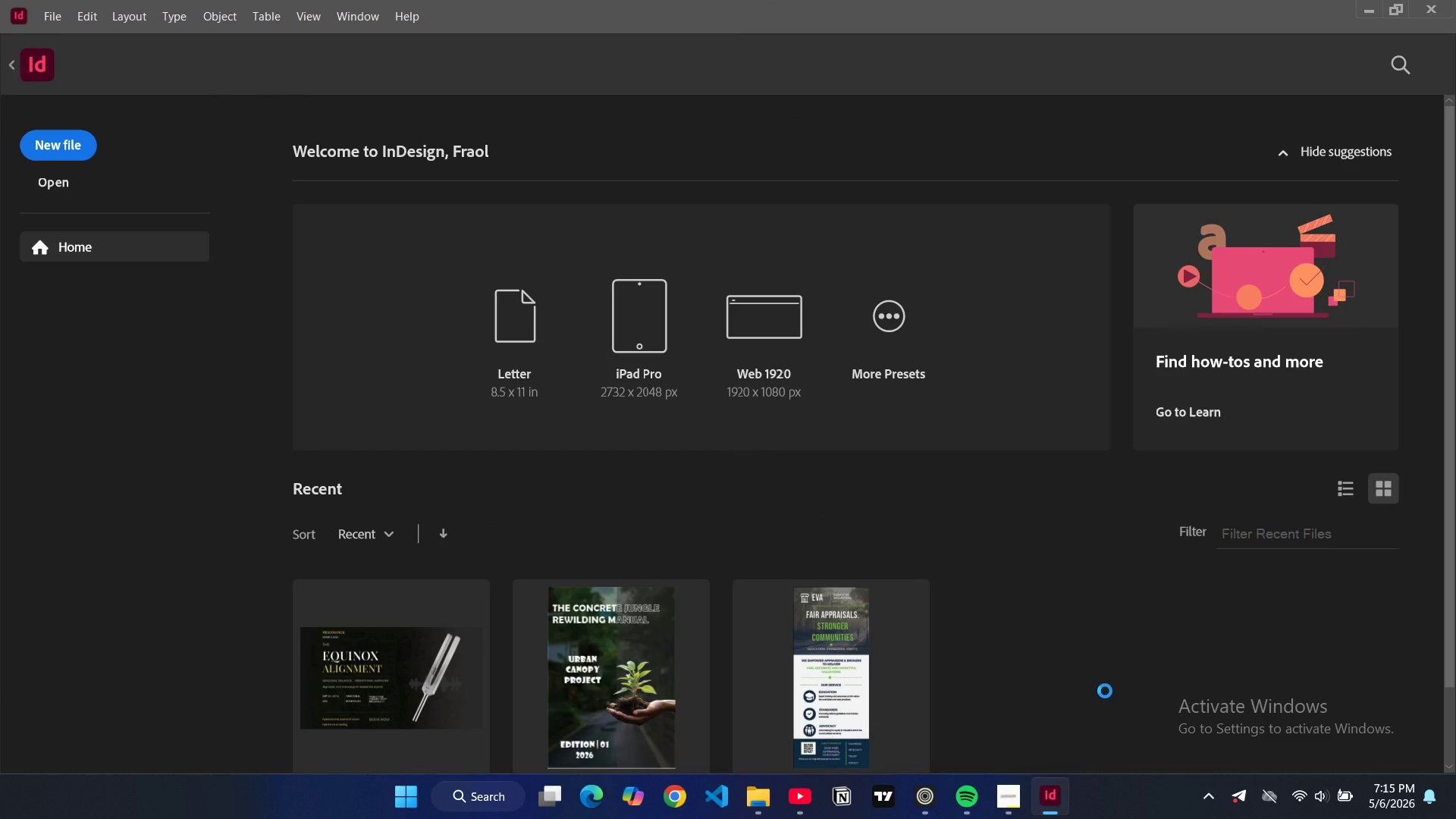 
scroll: coordinate [1033, 592], scroll_direction: none, amount: 0.0
 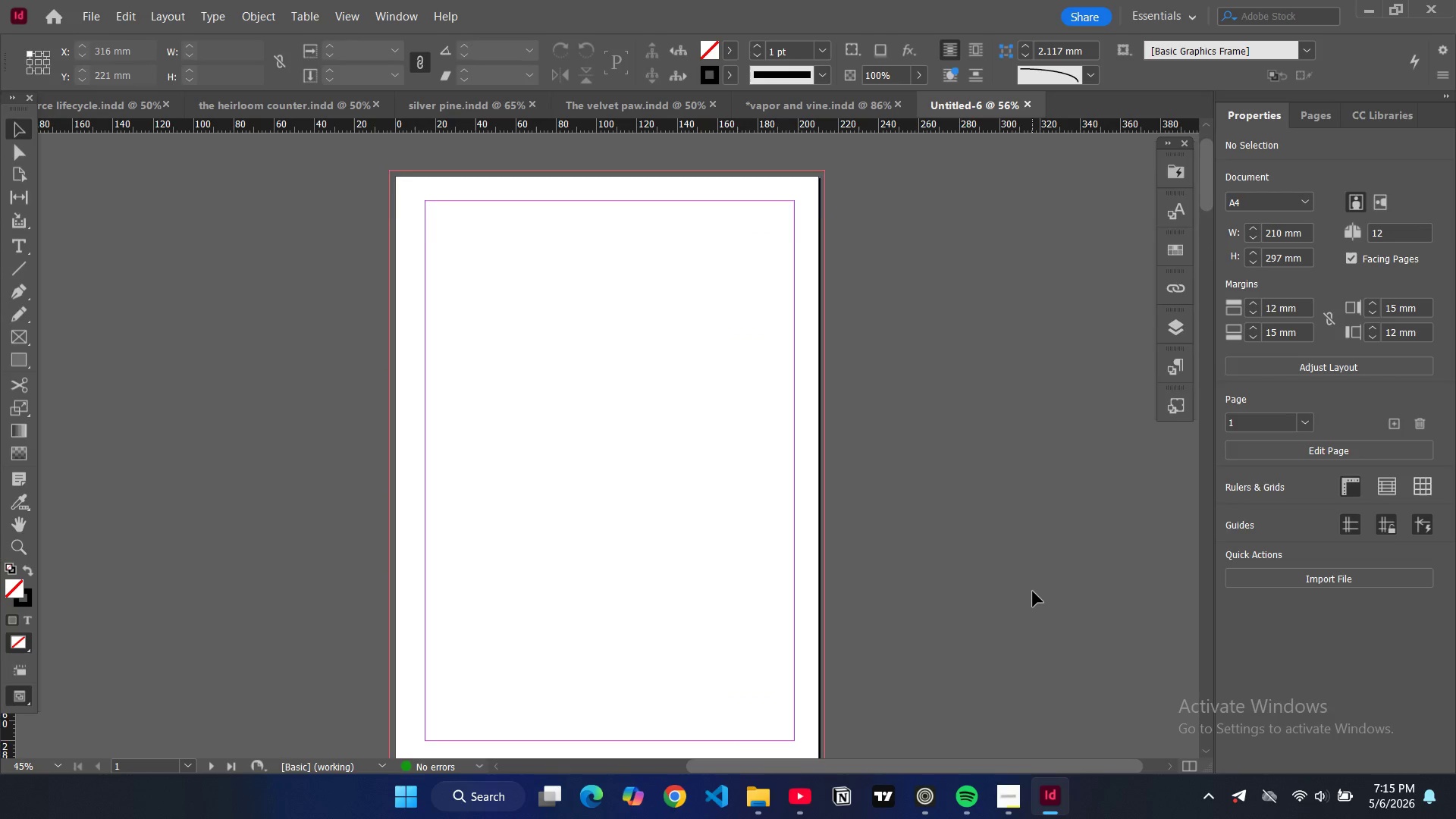 
scroll: coordinate [1033, 592], scroll_direction: up, amount: 2.0
 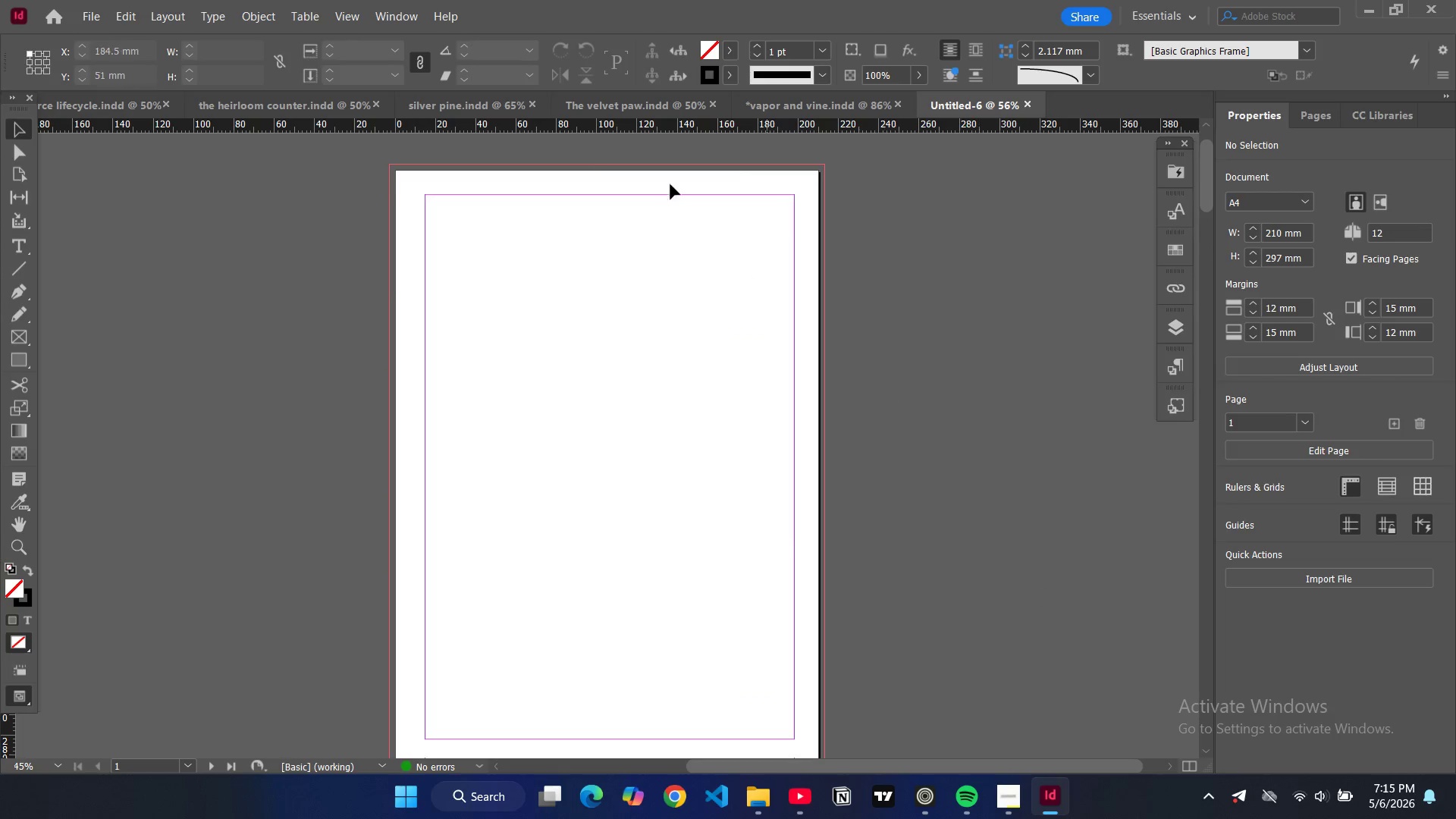 
wait(5.67)
 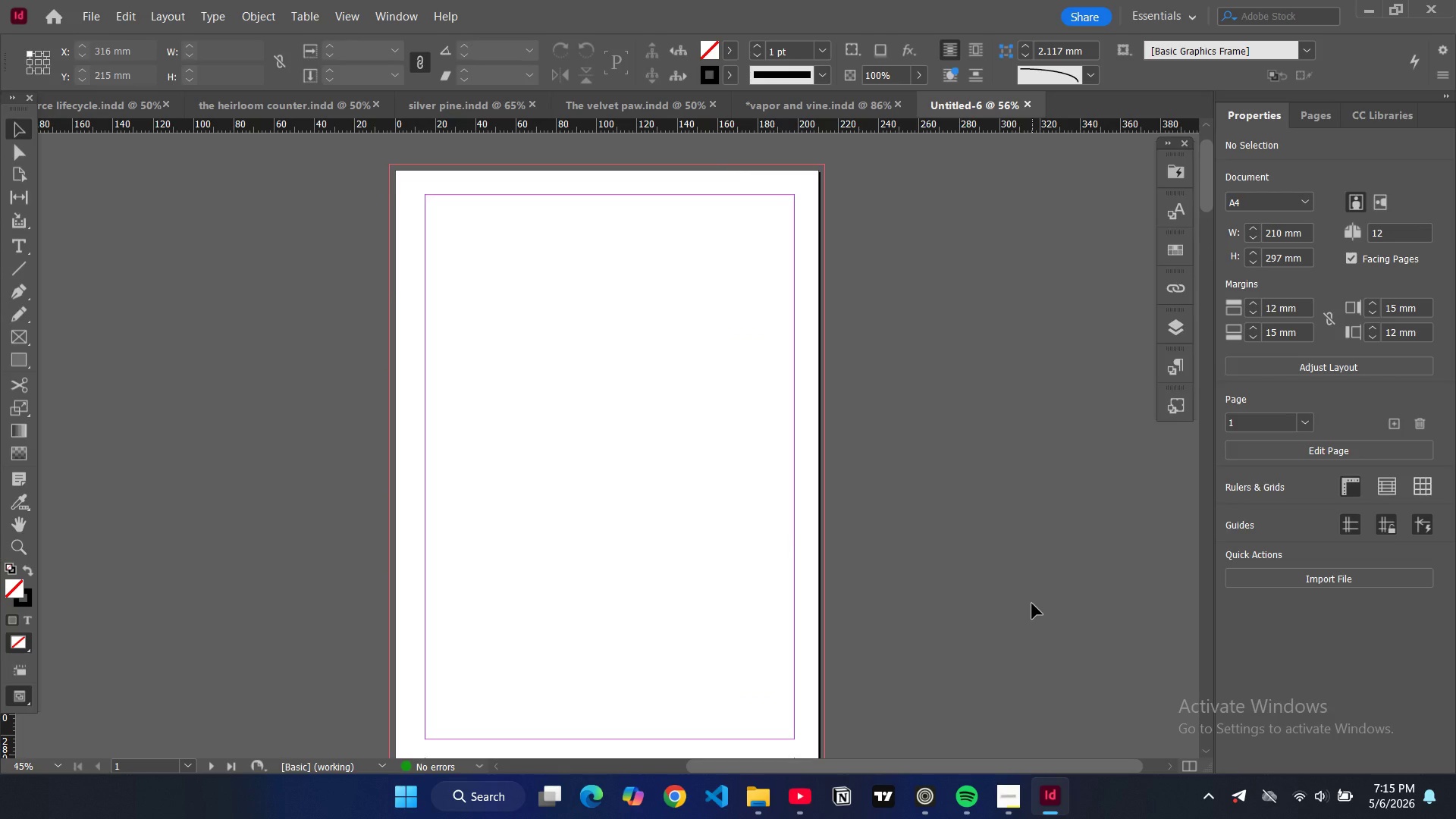 
left_click([443, 241])
 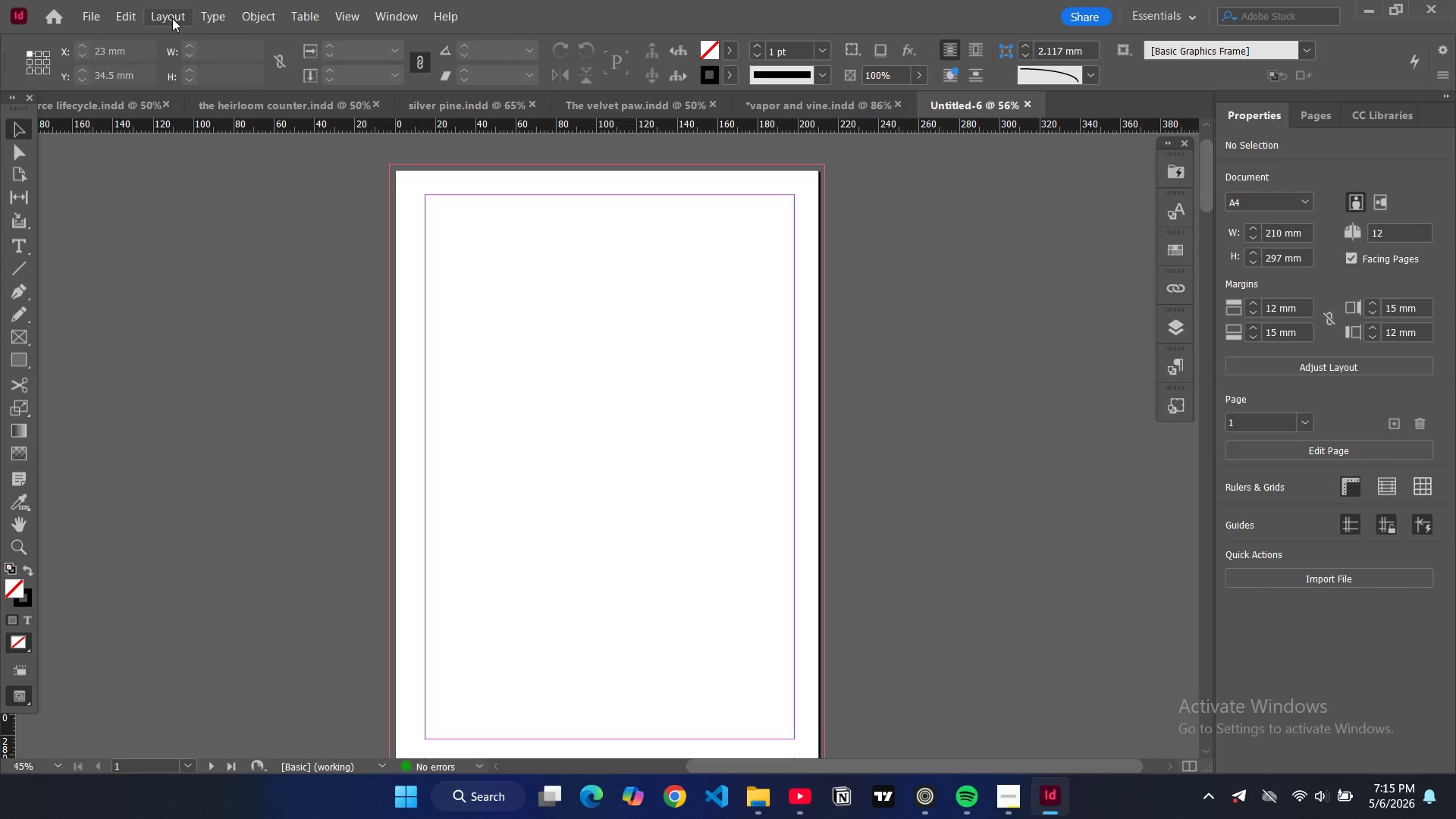 
left_click([172, 18])
 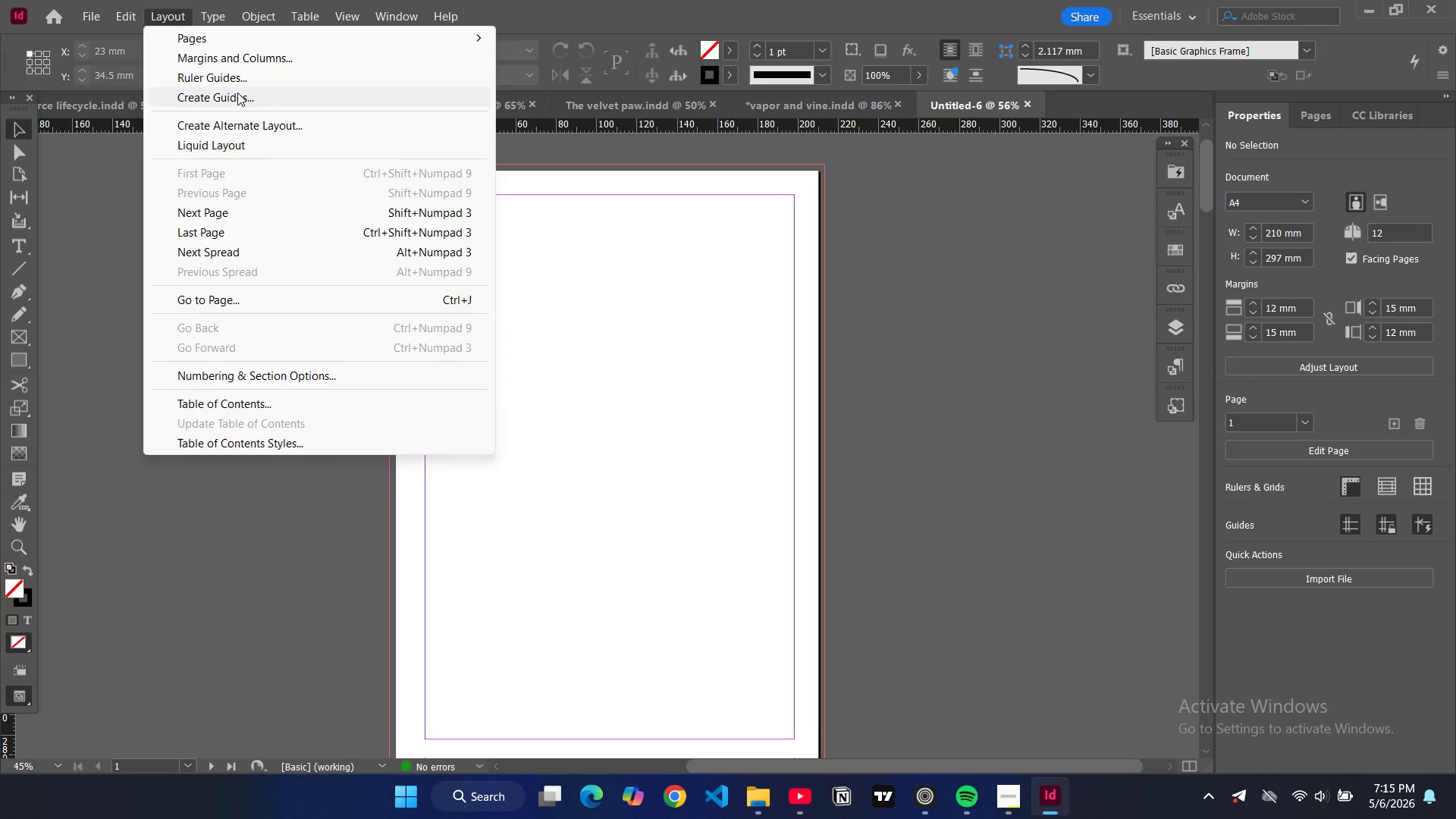 
left_click([237, 93])
 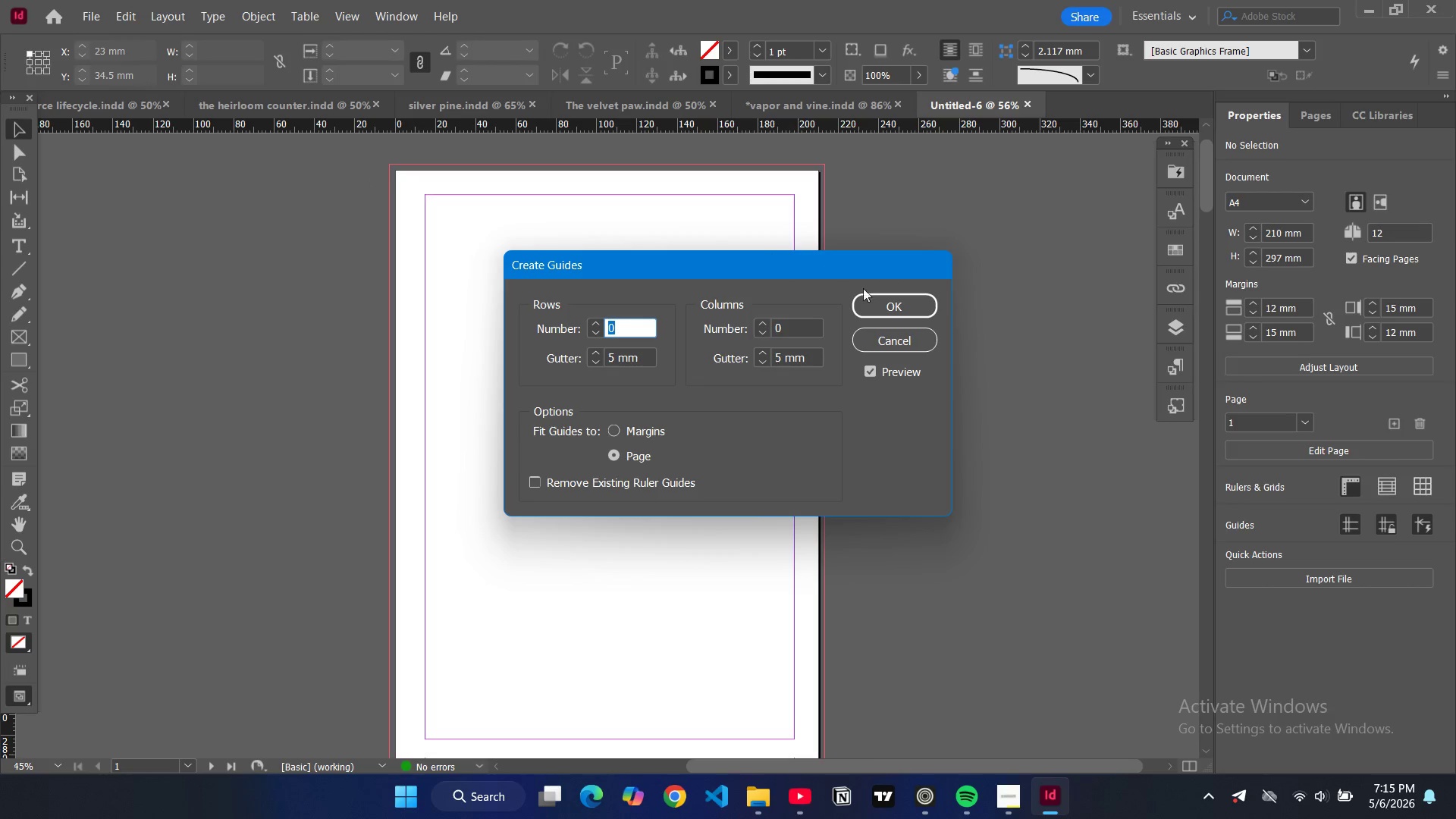 
wait(6.95)
 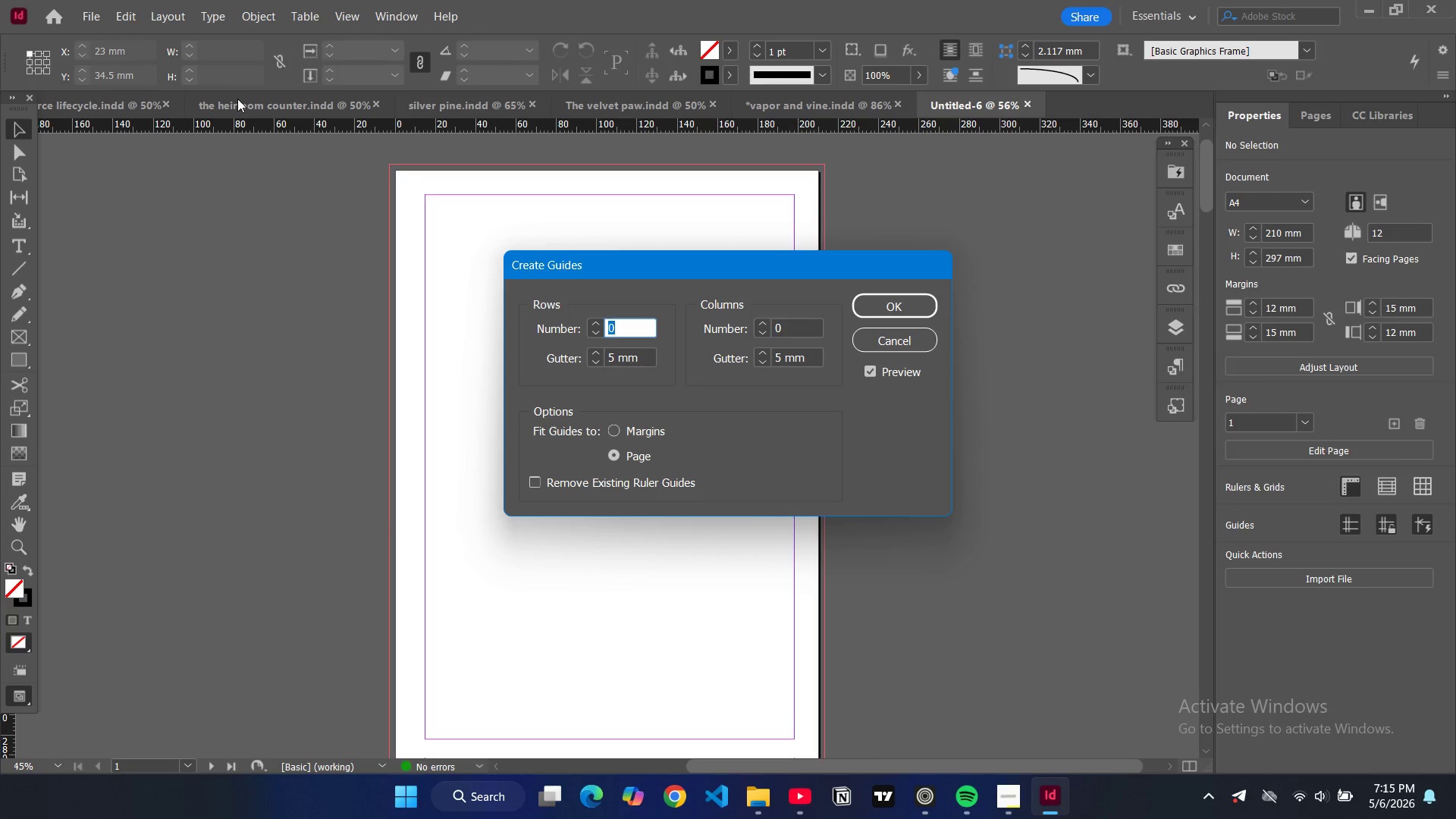 
left_click([893, 337])
 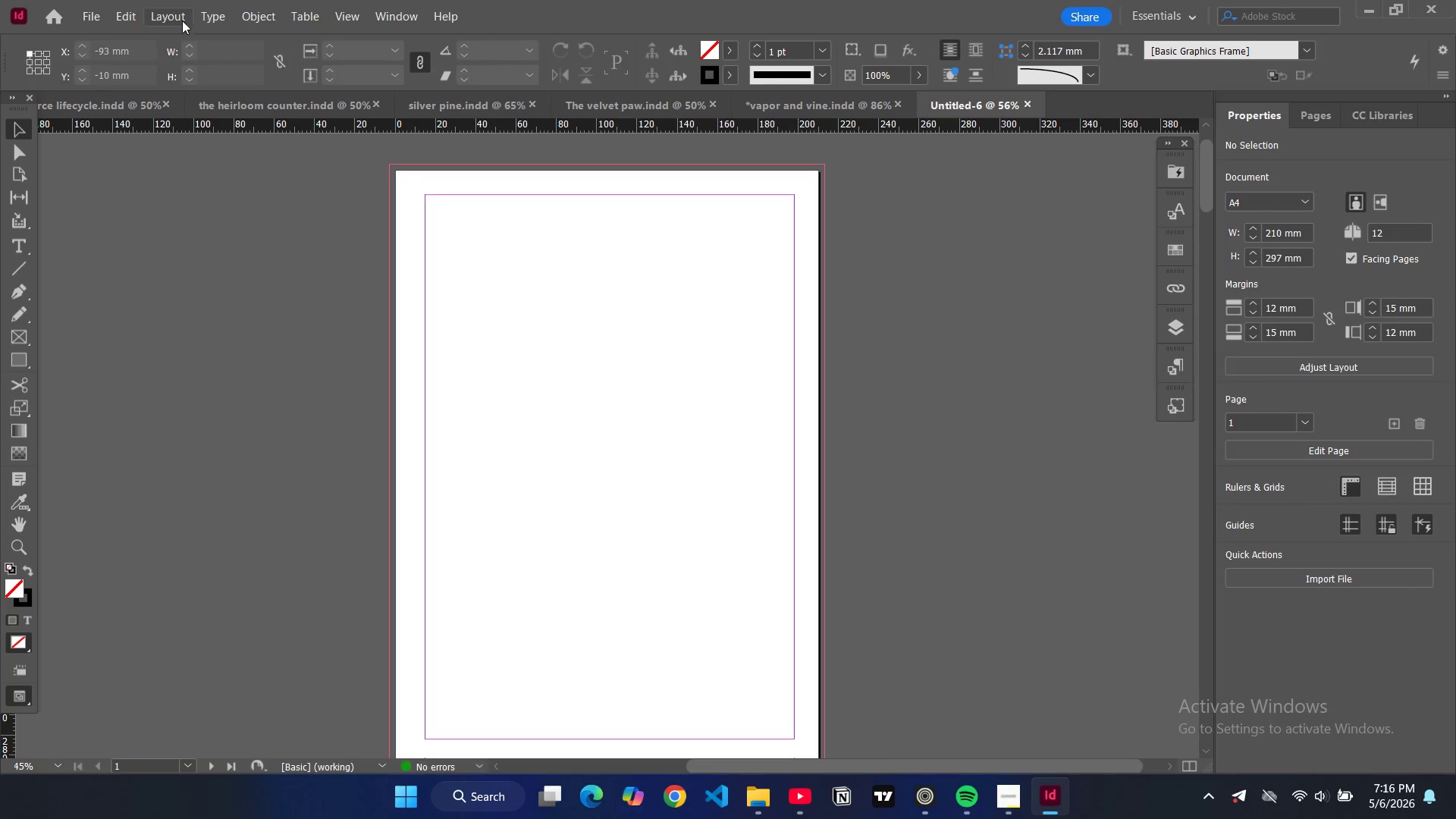 
left_click([180, 16])
 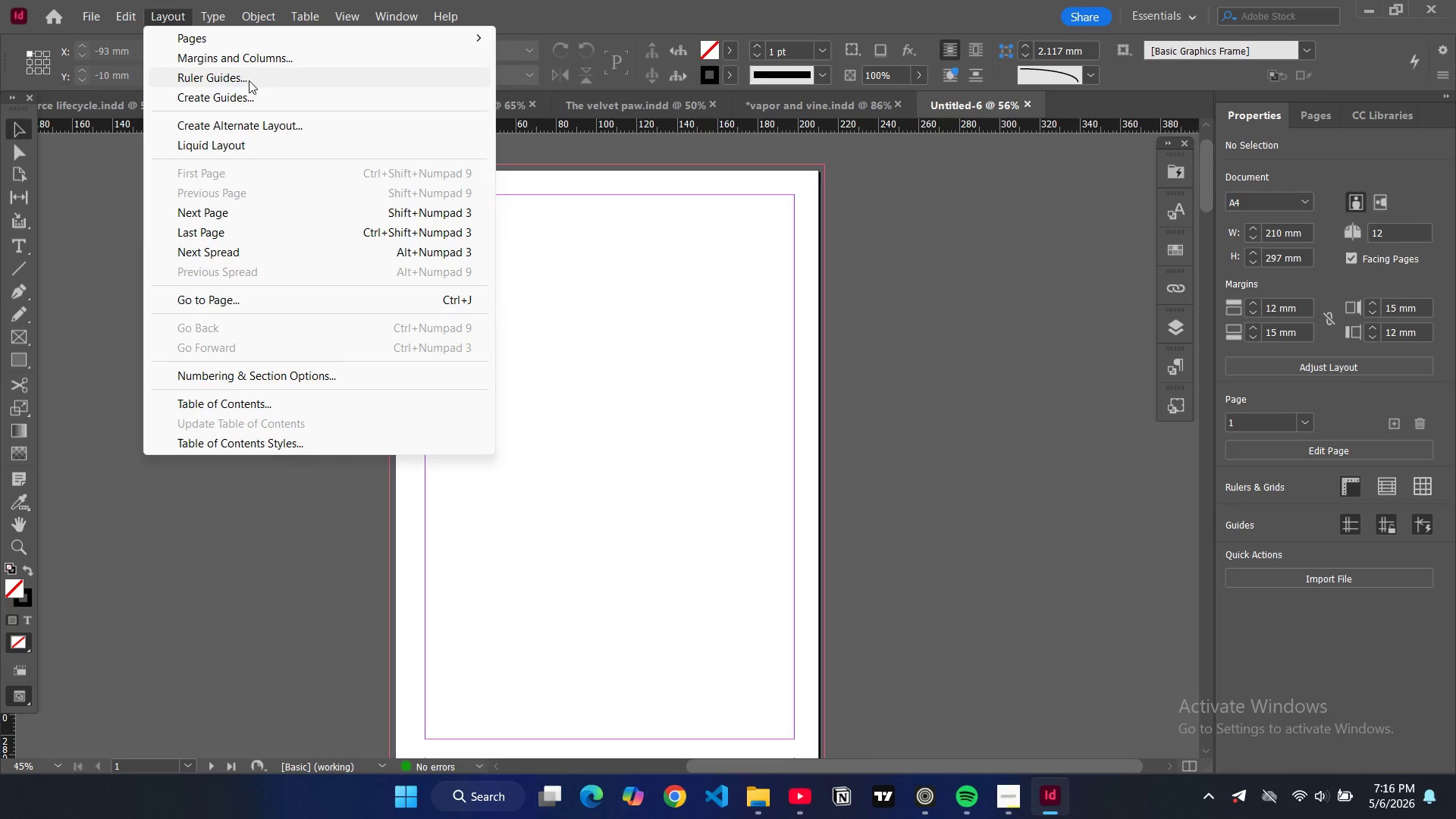 
left_click([249, 57])
 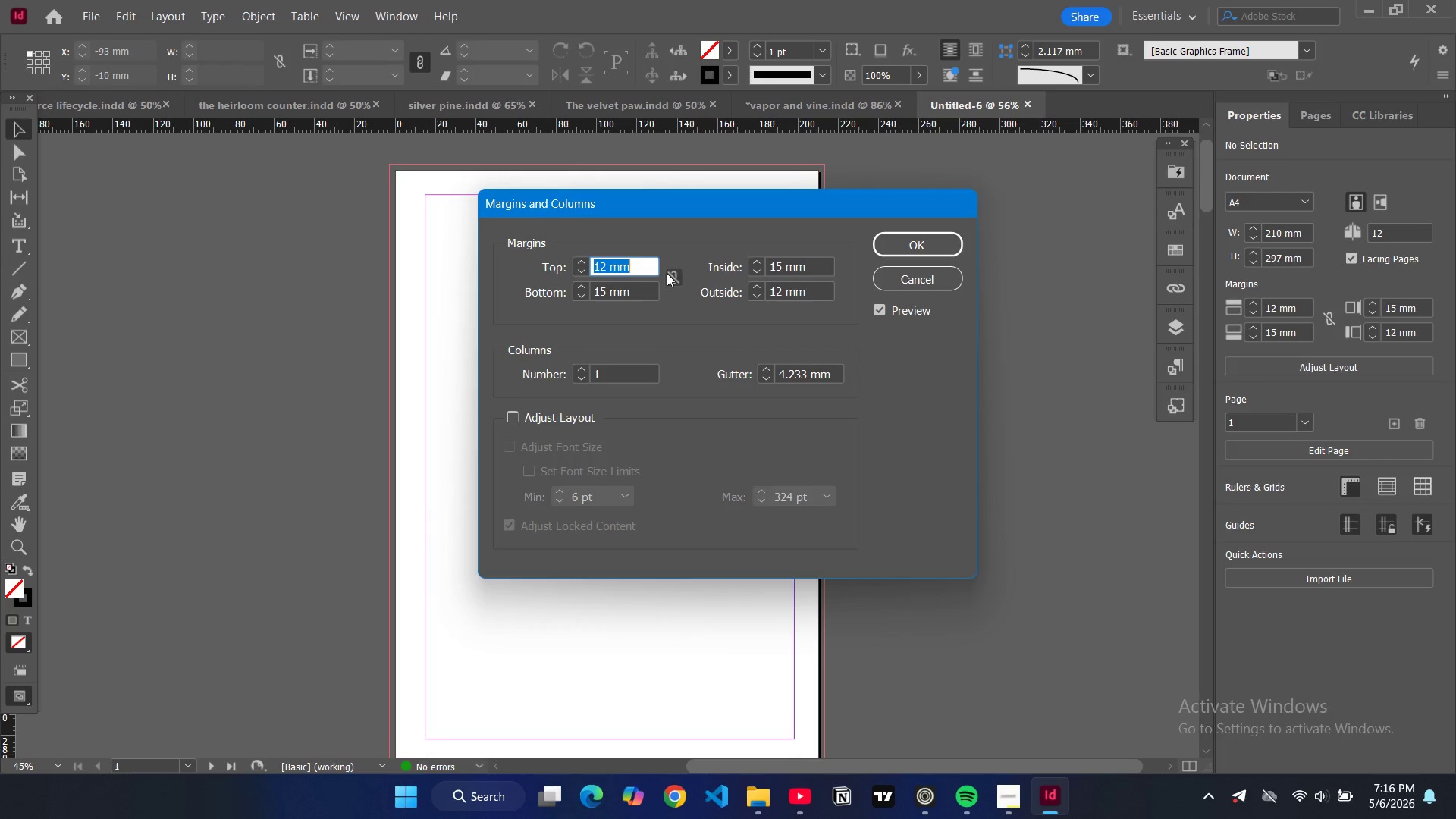 
left_click([616, 378])
 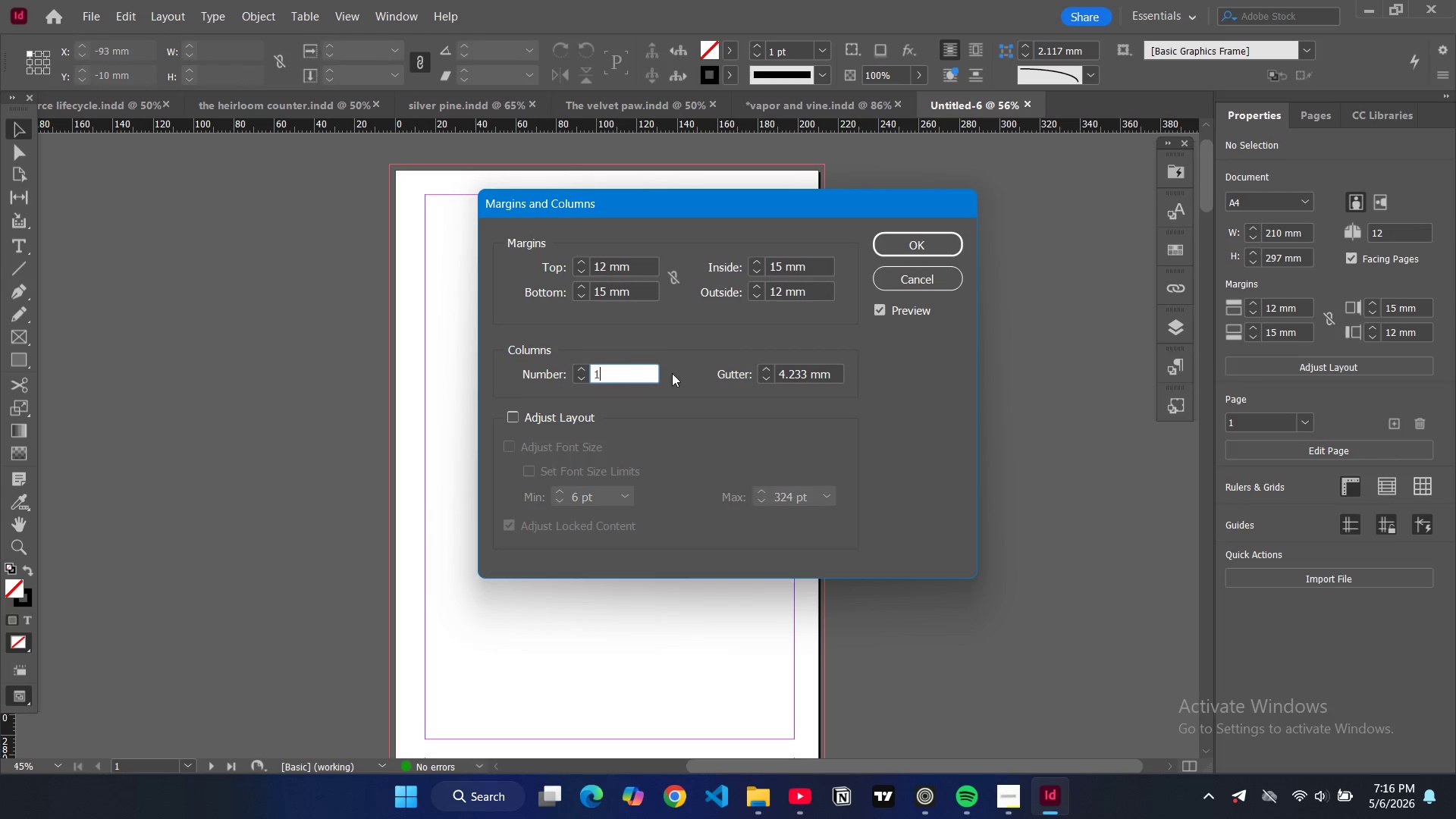 
key(2)
 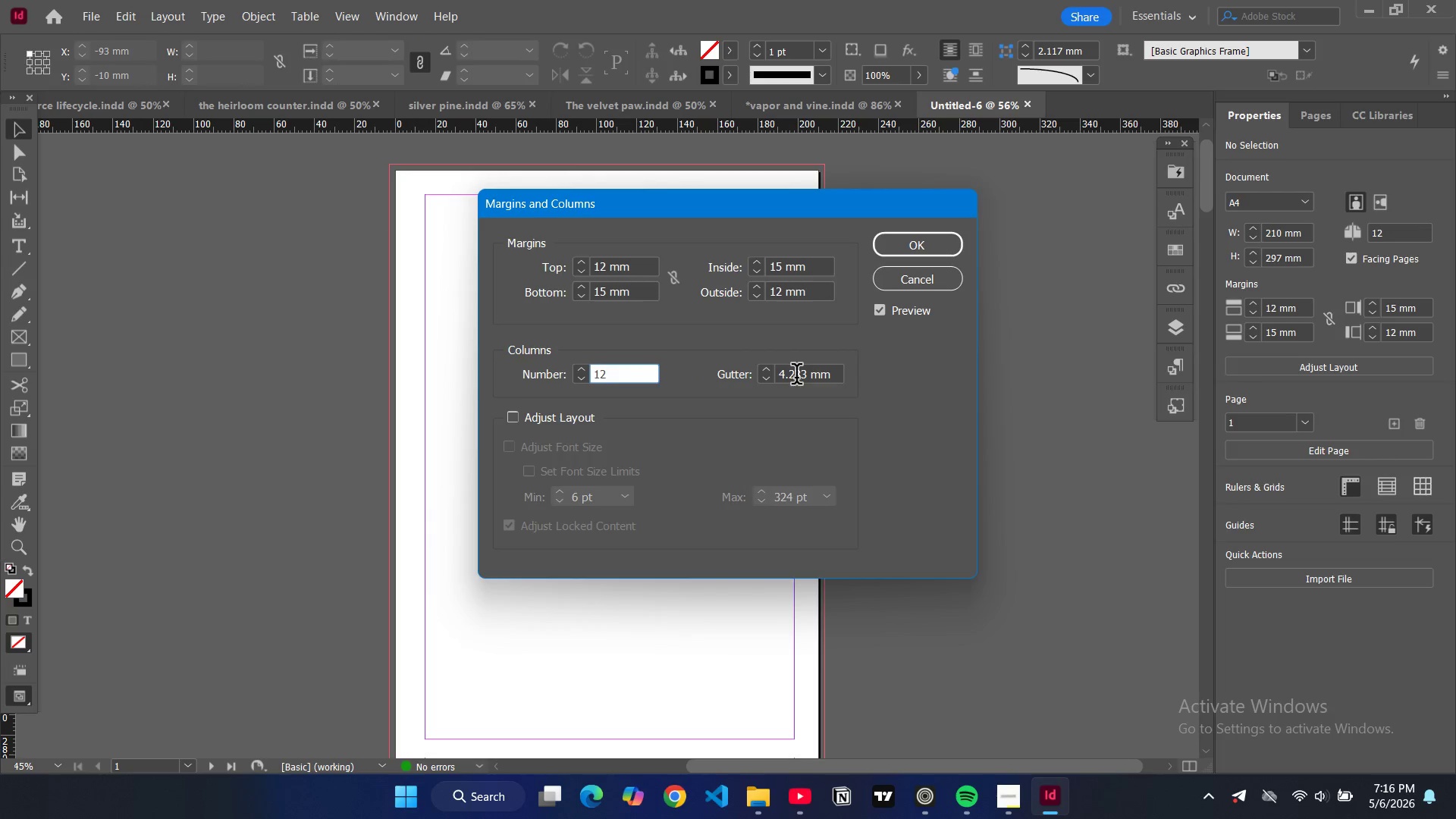 
double_click([796, 378])
 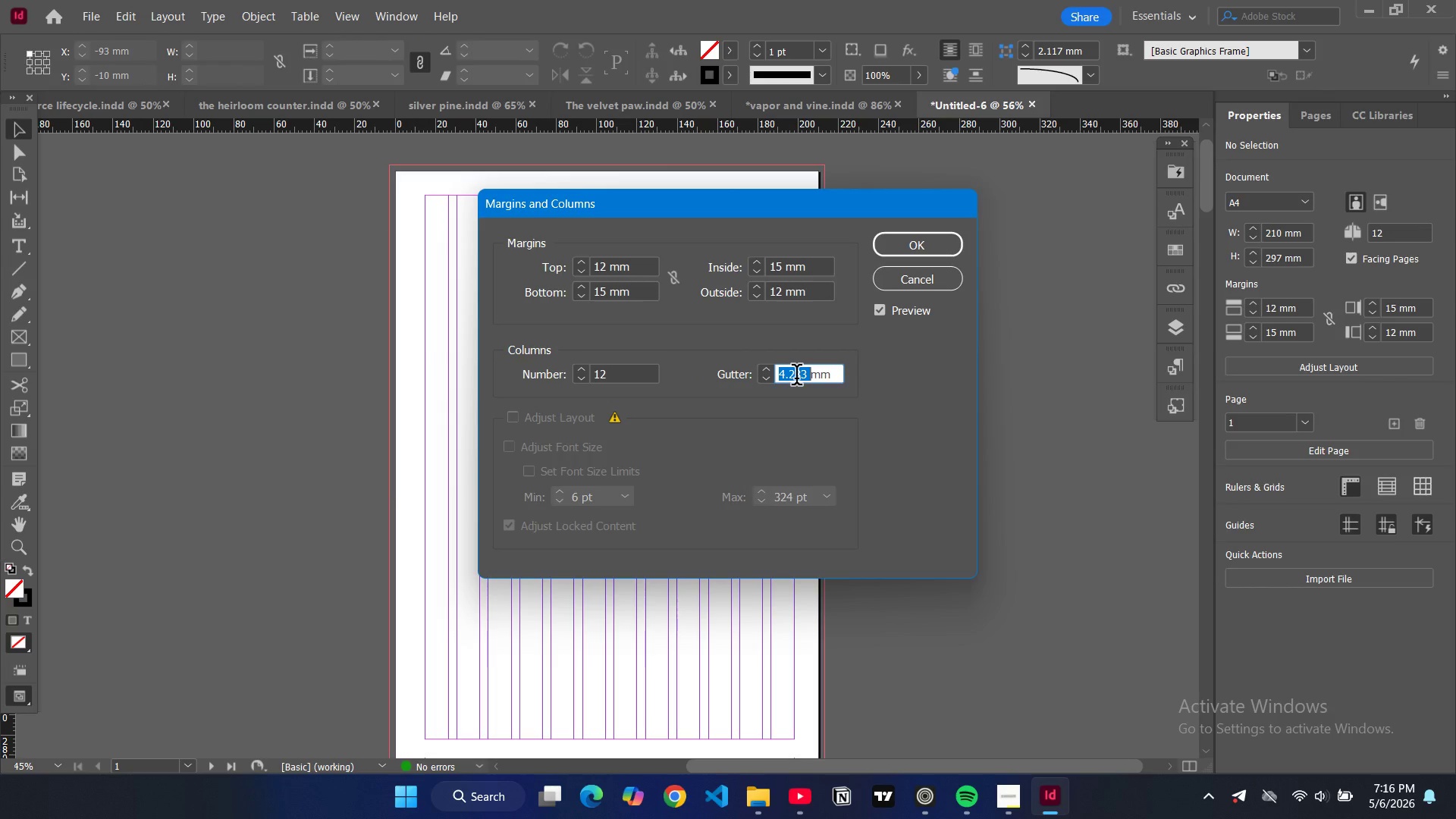 
key(5)
 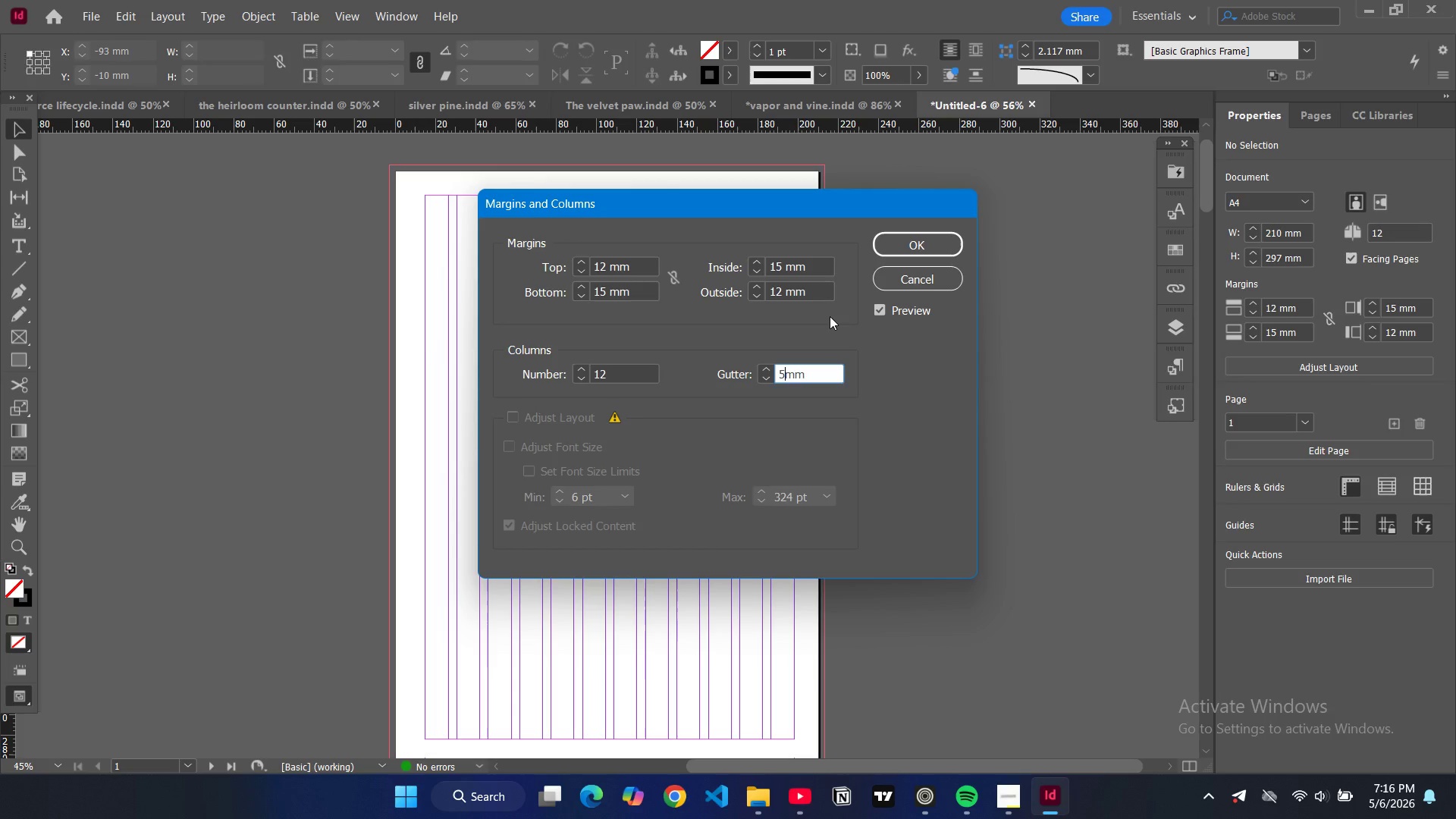 
key(Backspace)
 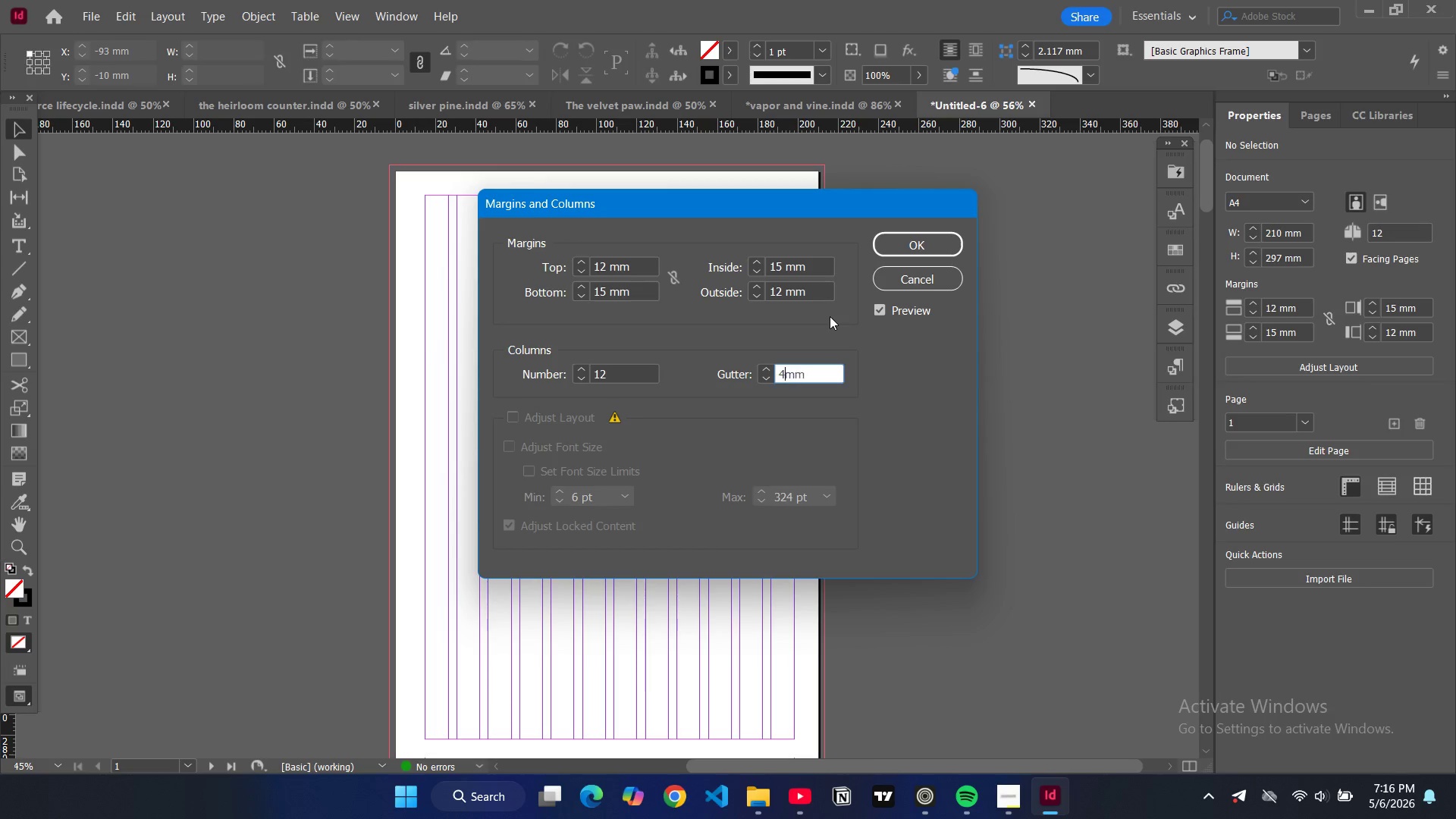 
key(4)
 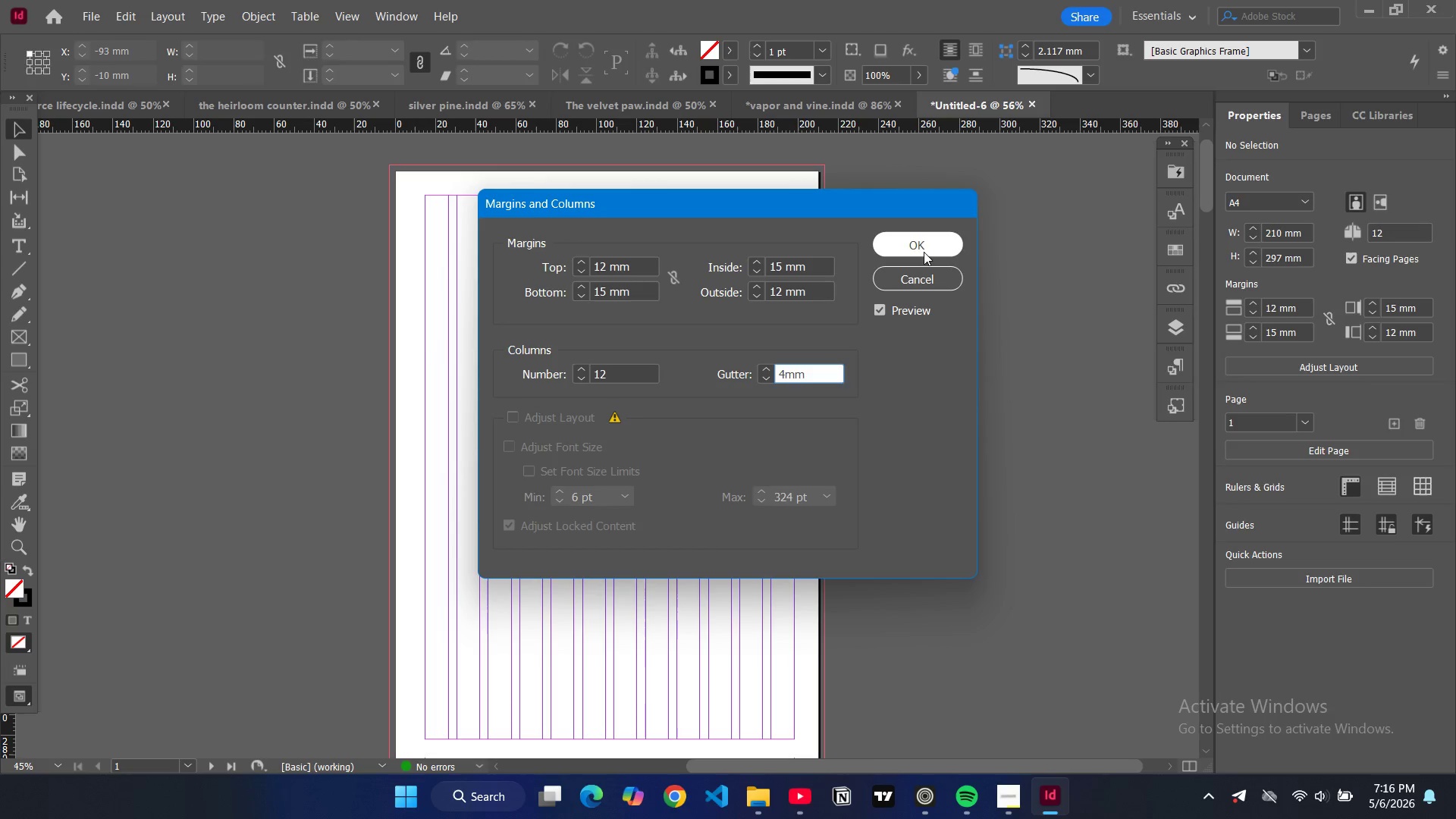 
left_click([924, 252])
 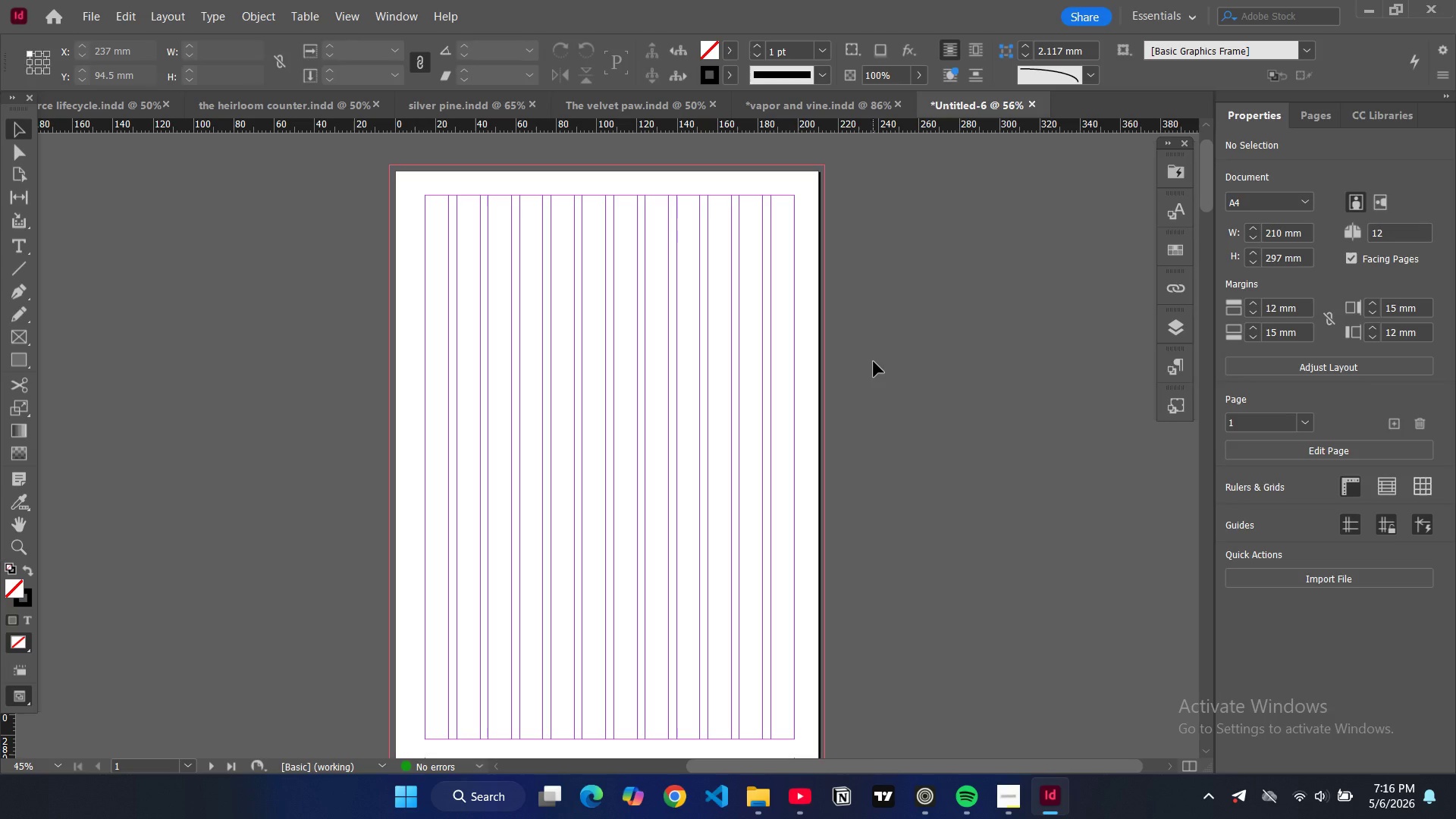 
wait(19.73)
 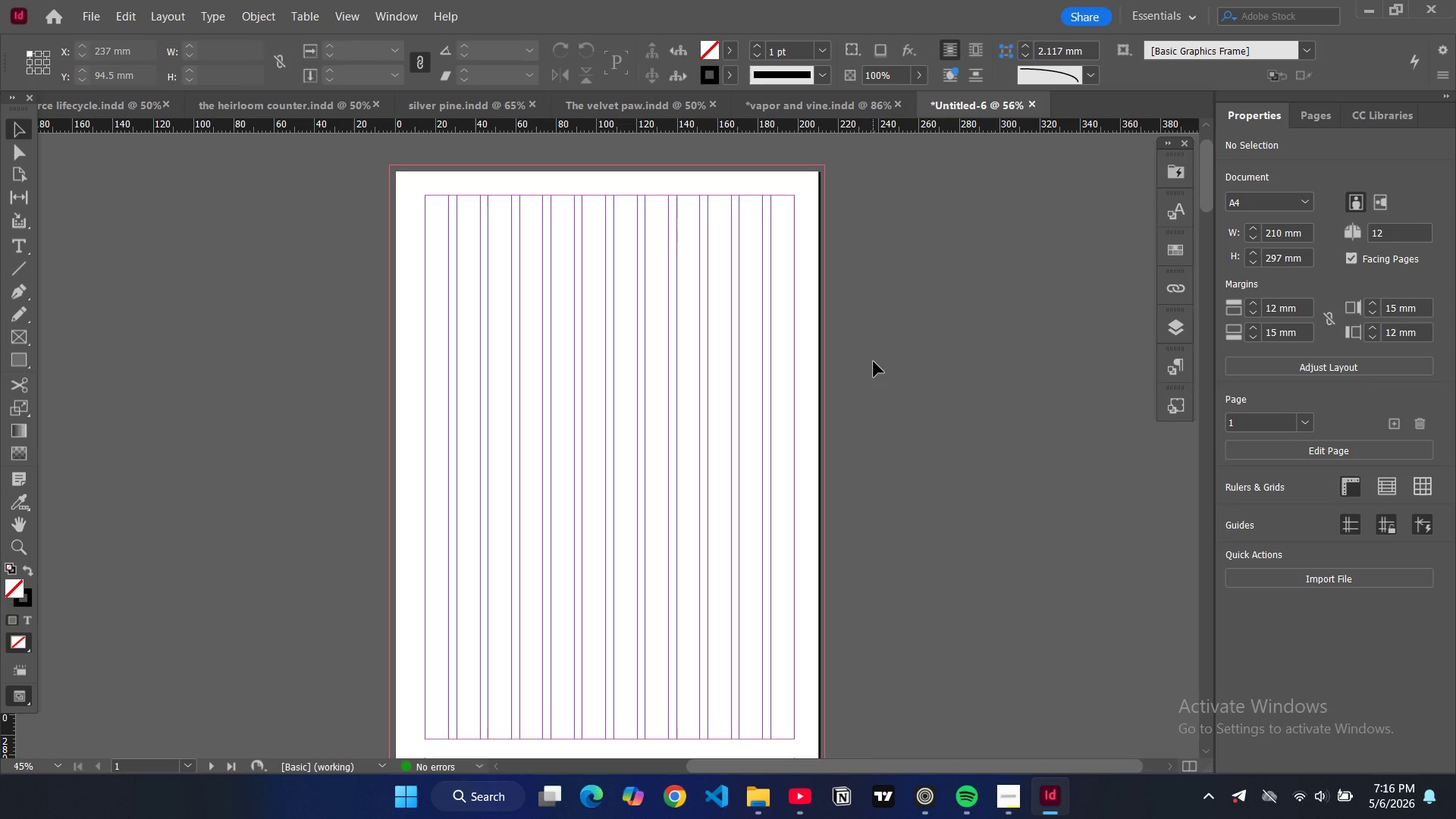 
left_click([1174, 324])
 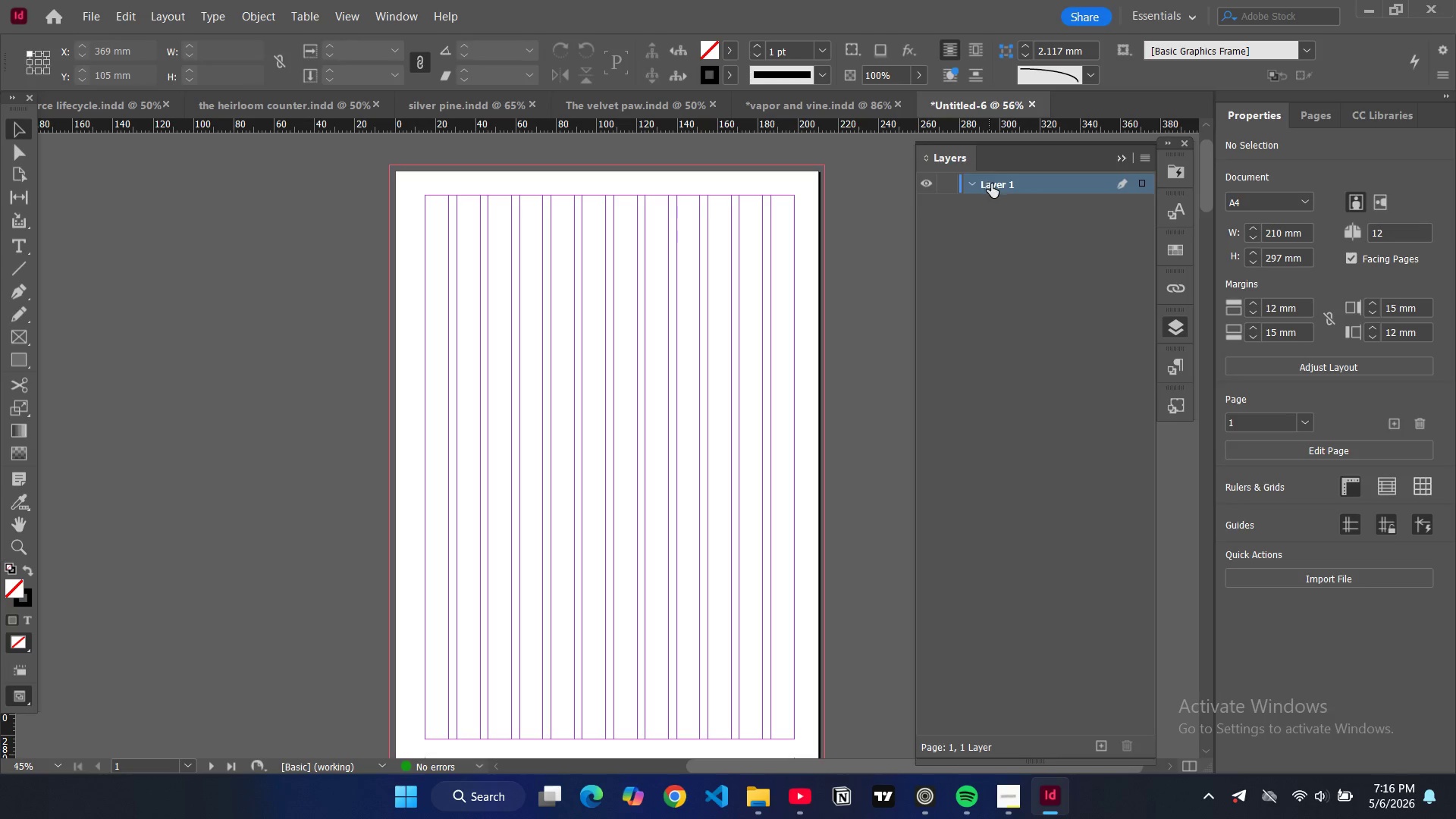 
double_click([1003, 184])
 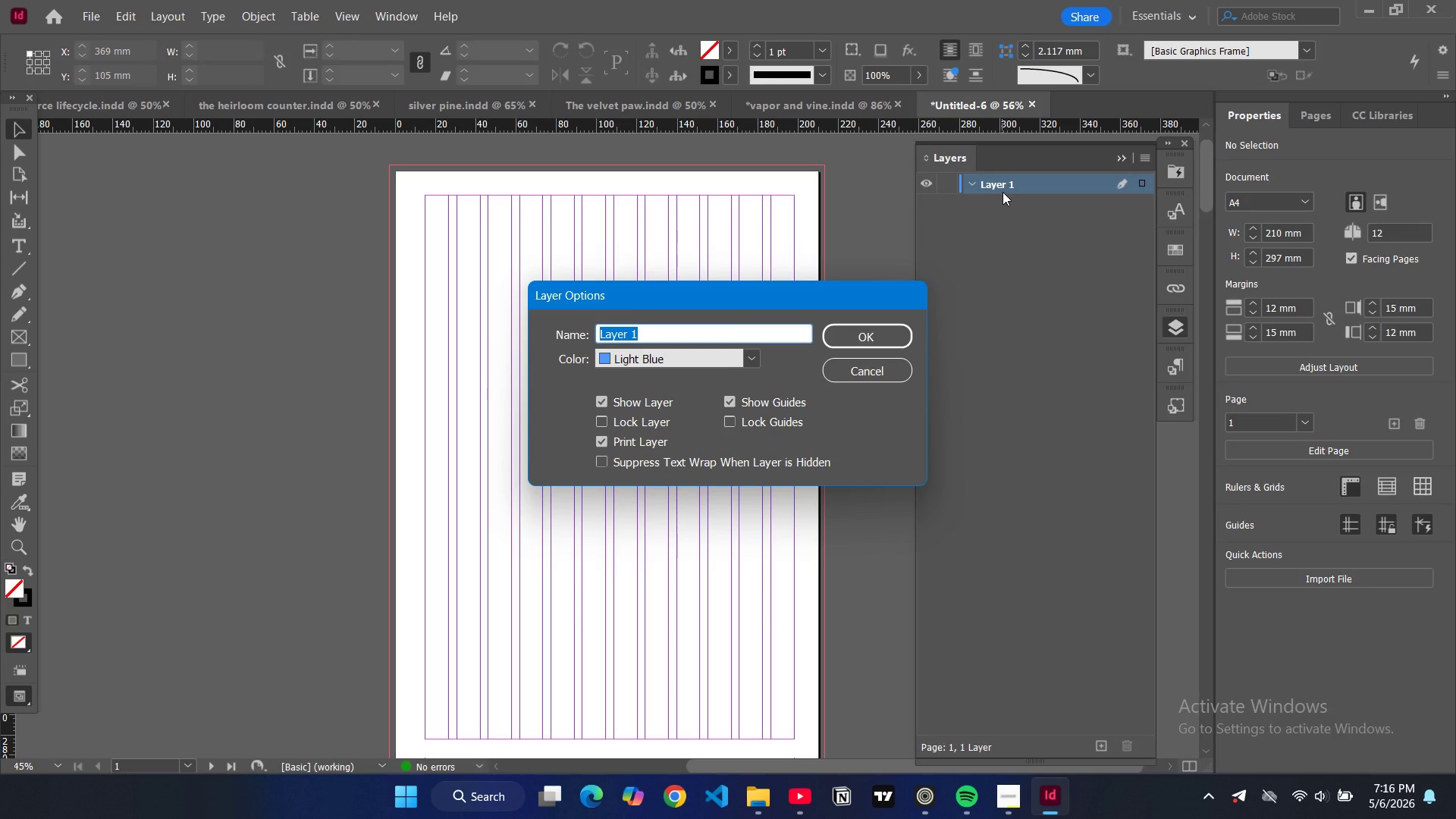 
type(background)
 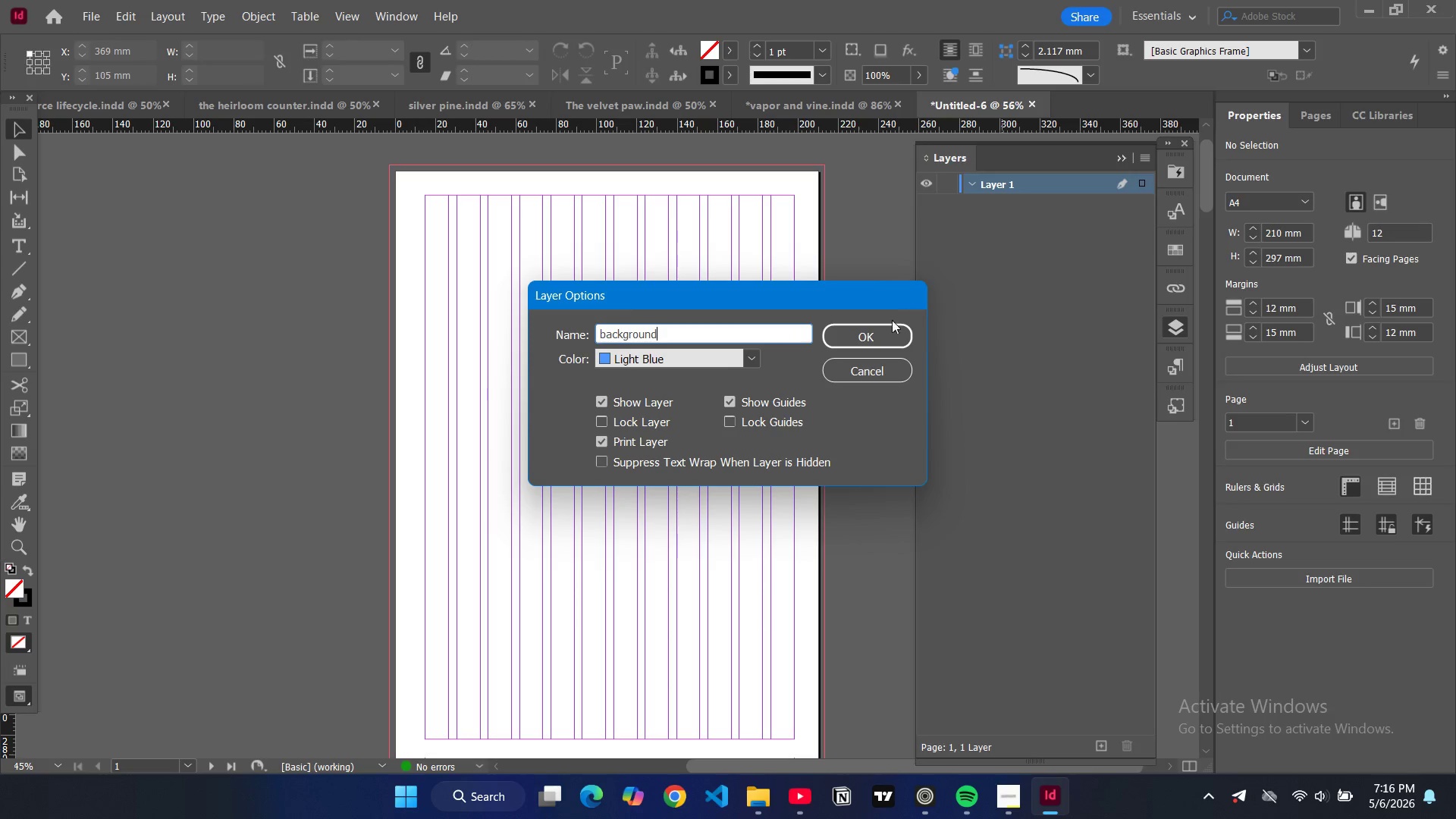 
left_click([880, 337])
 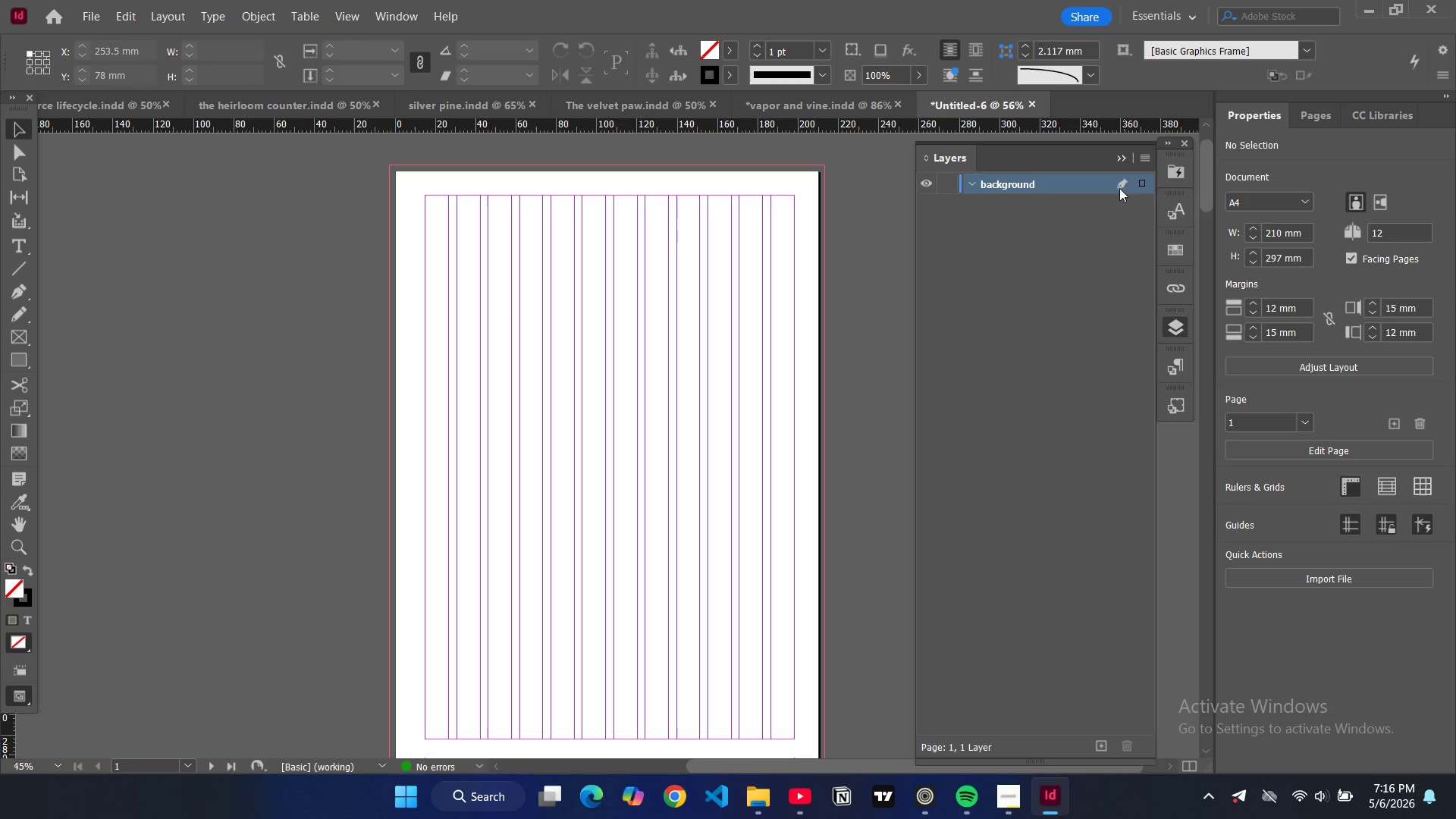 
left_click([1147, 152])
 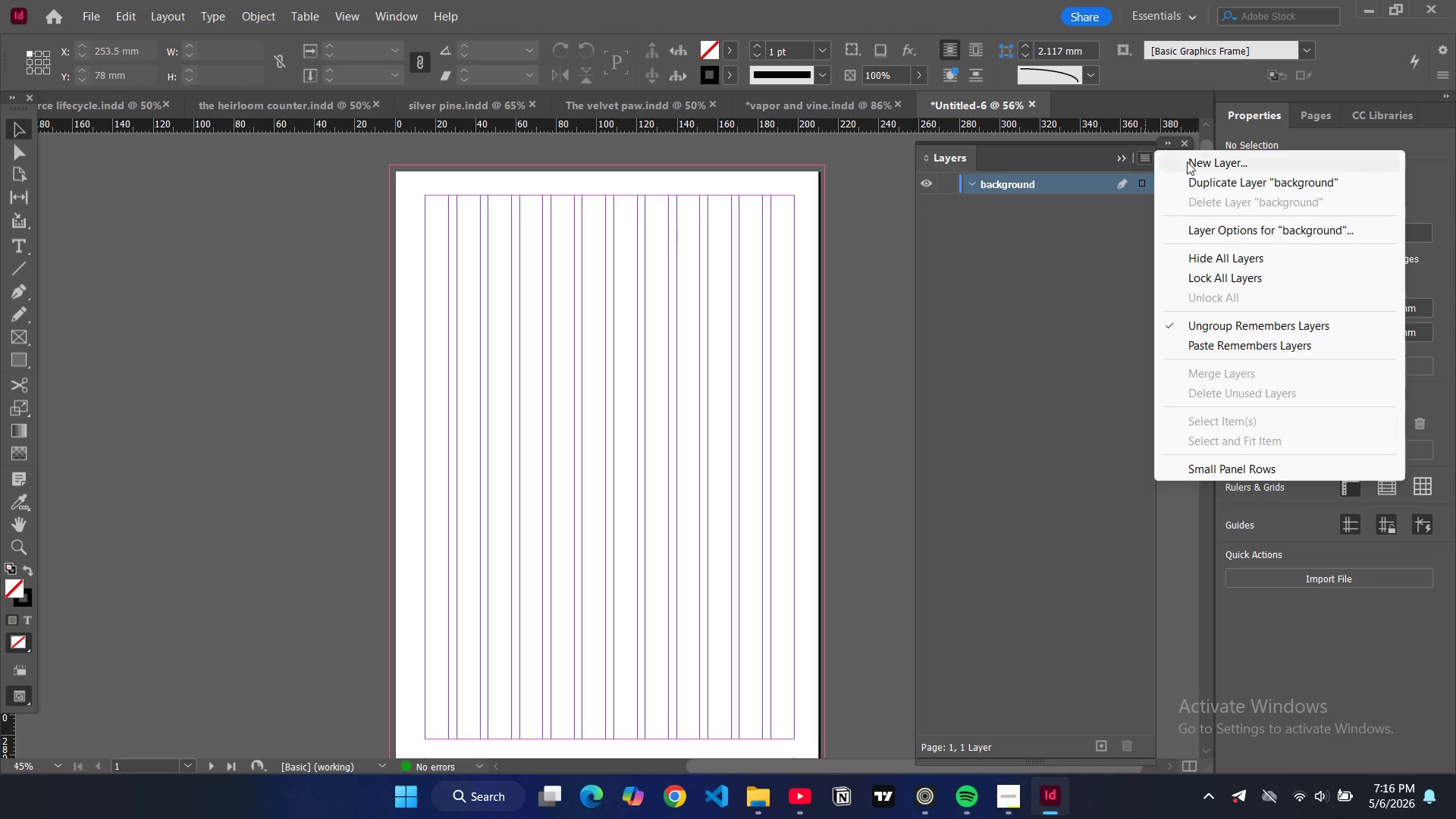 
double_click([1204, 158])
 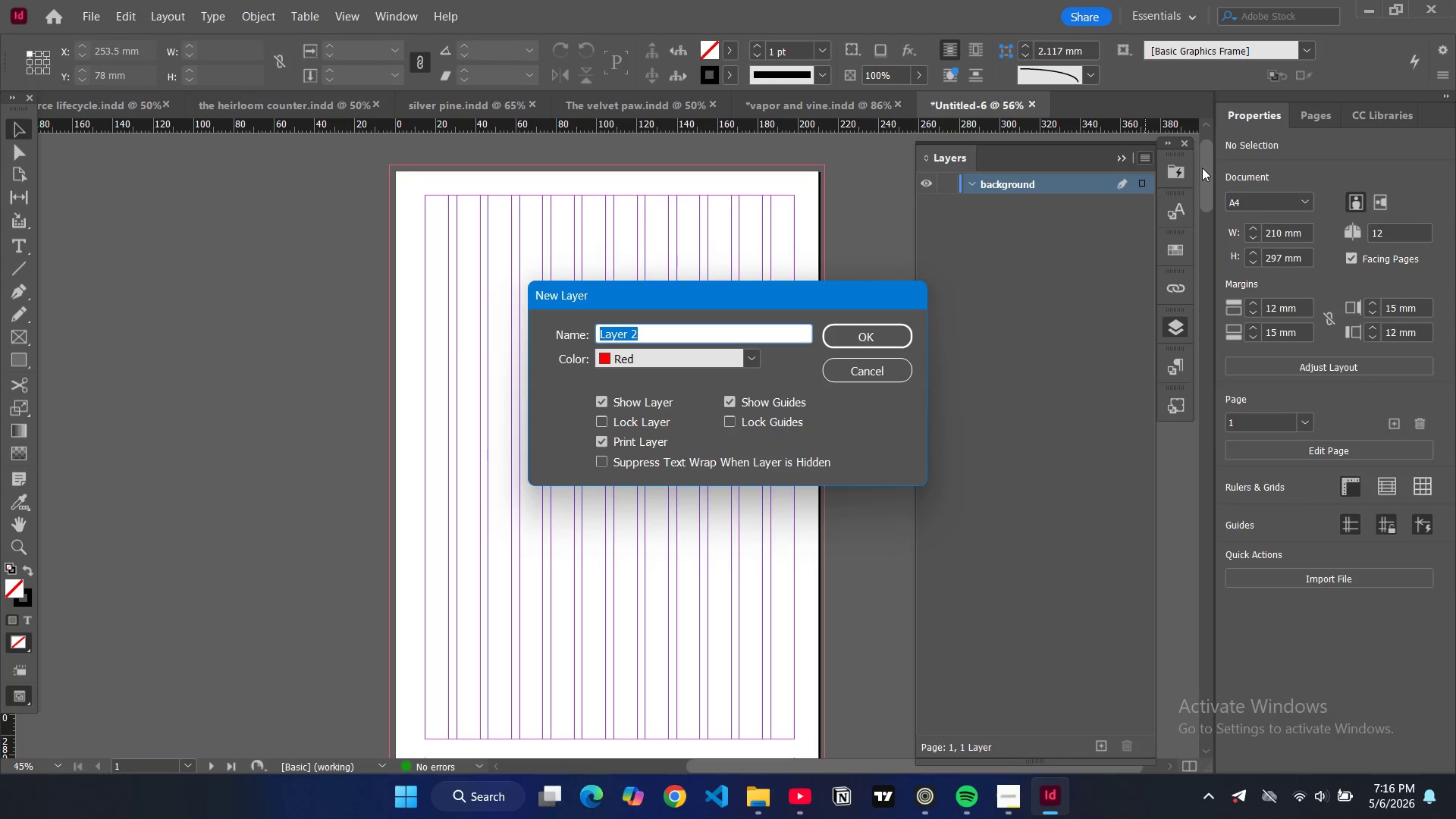 
type(m)
key(Backspace)
type(images)
 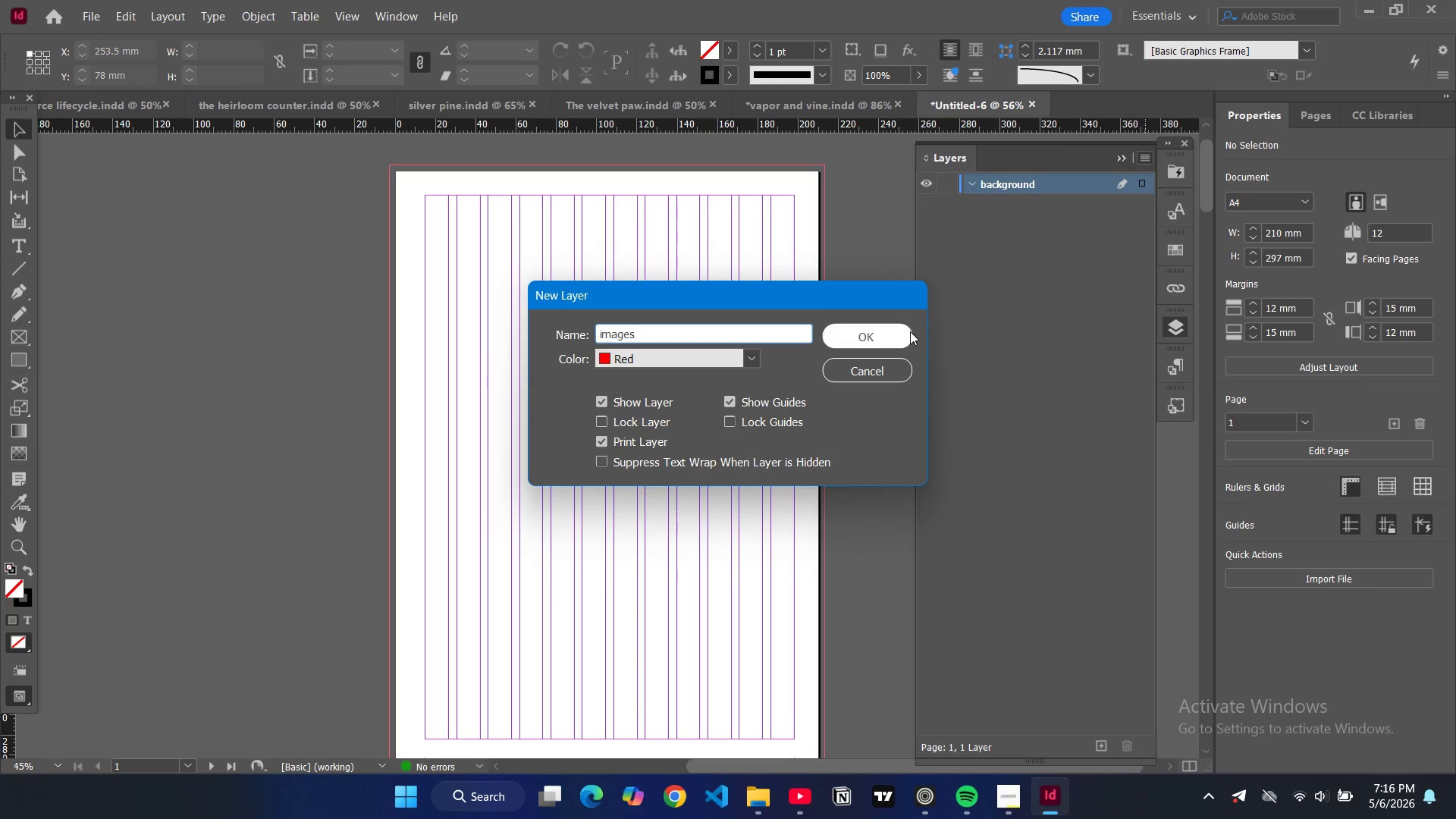 
left_click([907, 328])
 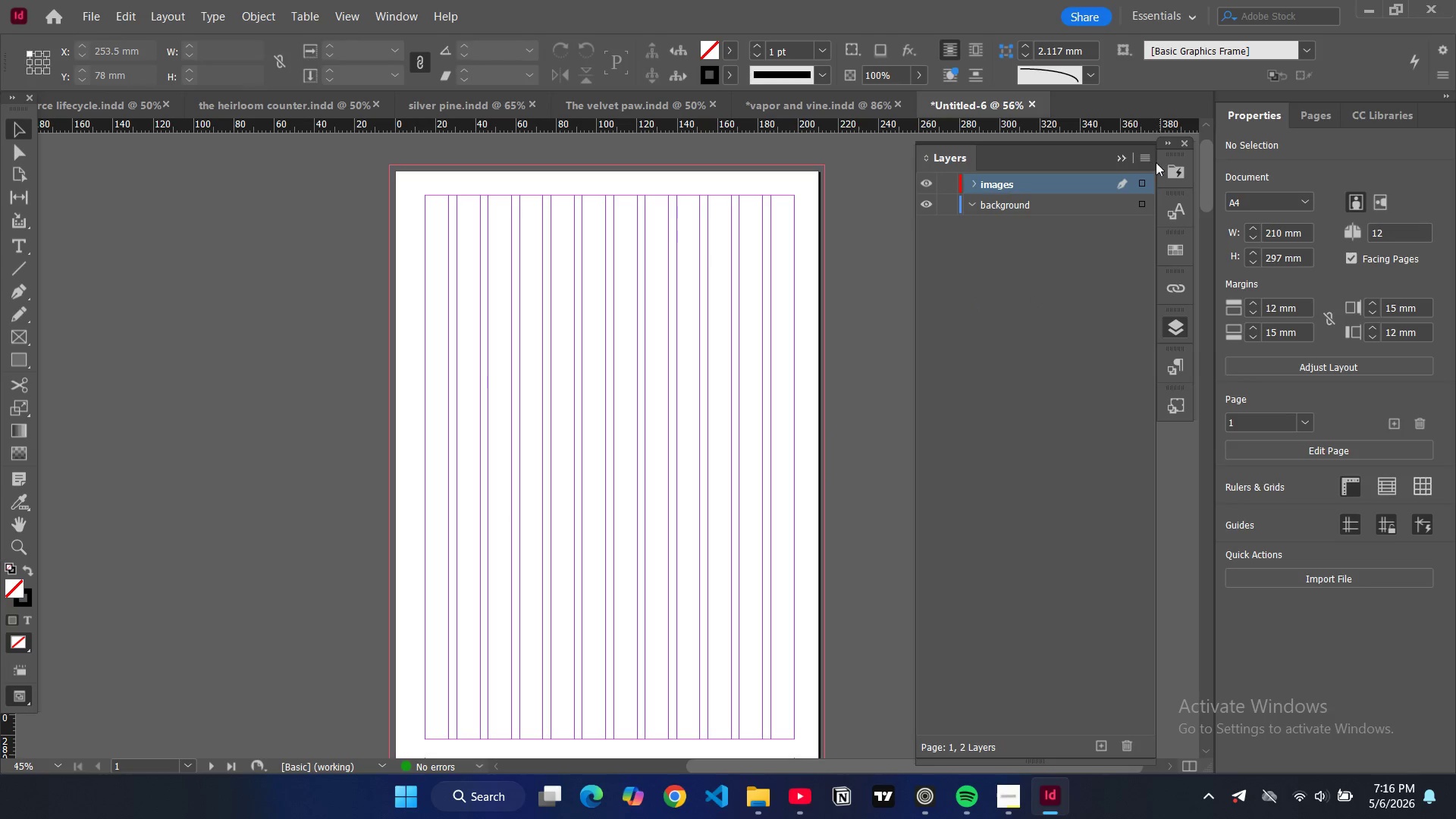 
left_click([1148, 159])
 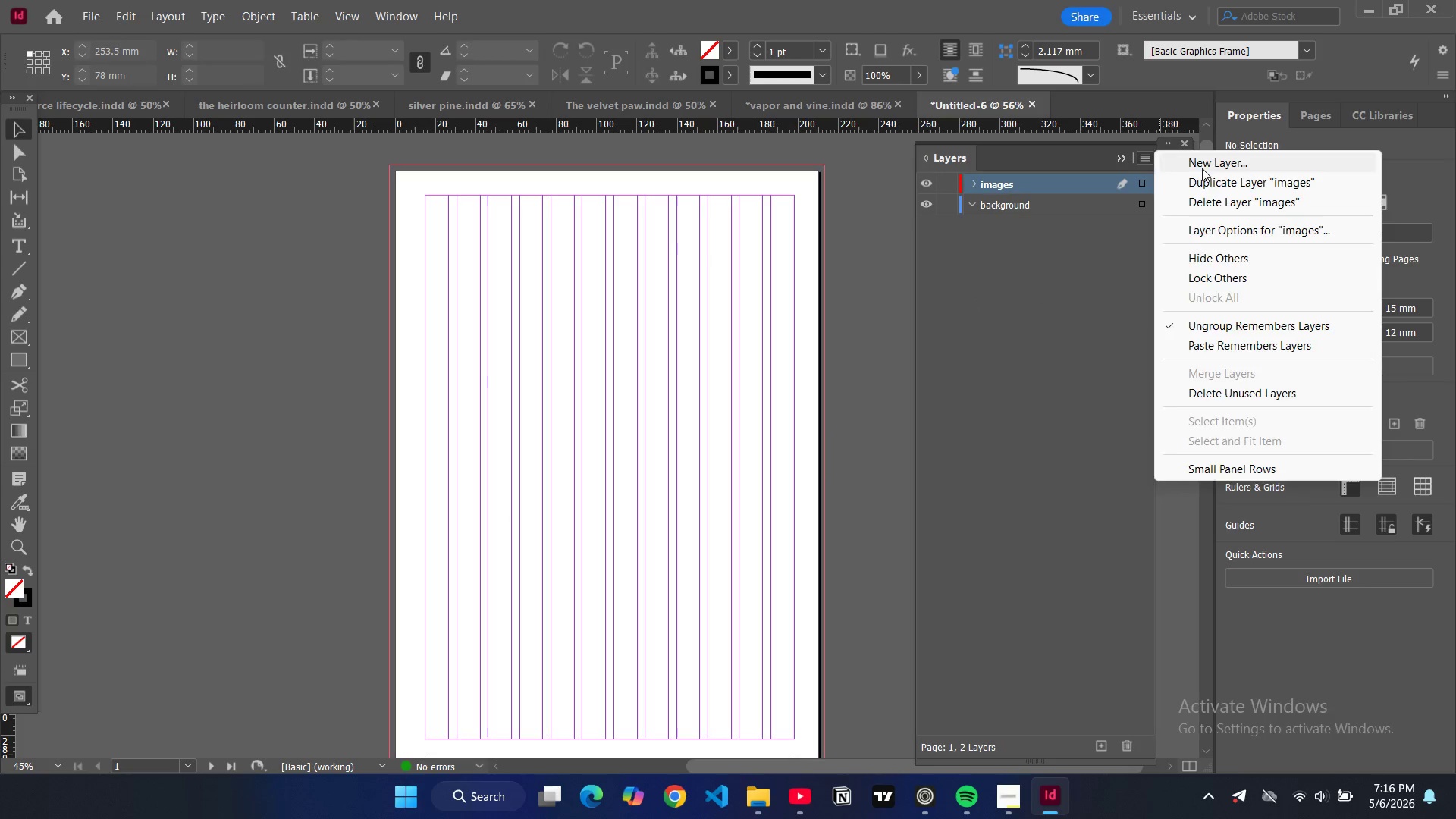 
double_click([1202, 168])
 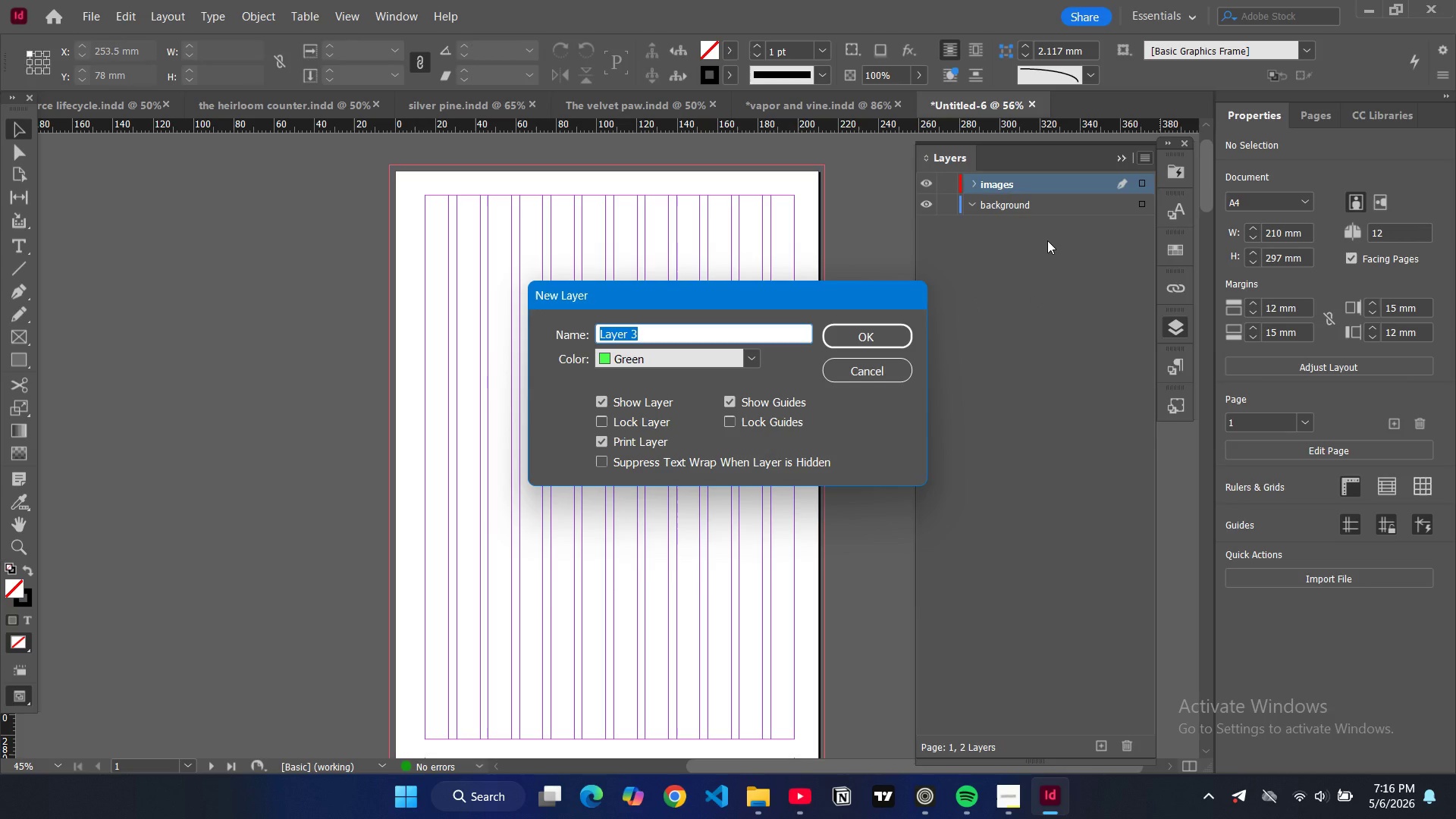 
type(text)
 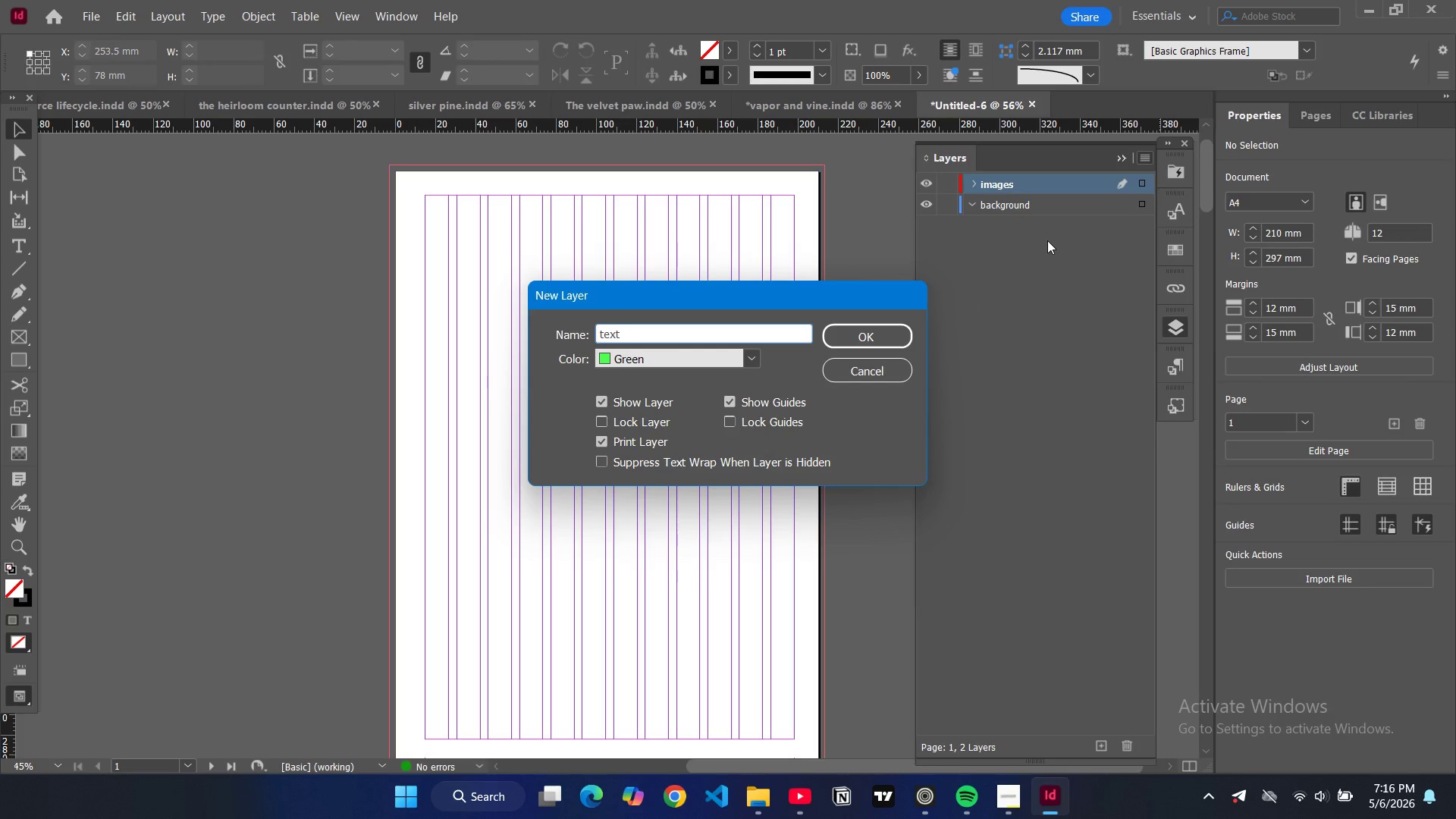 
key(Enter)
 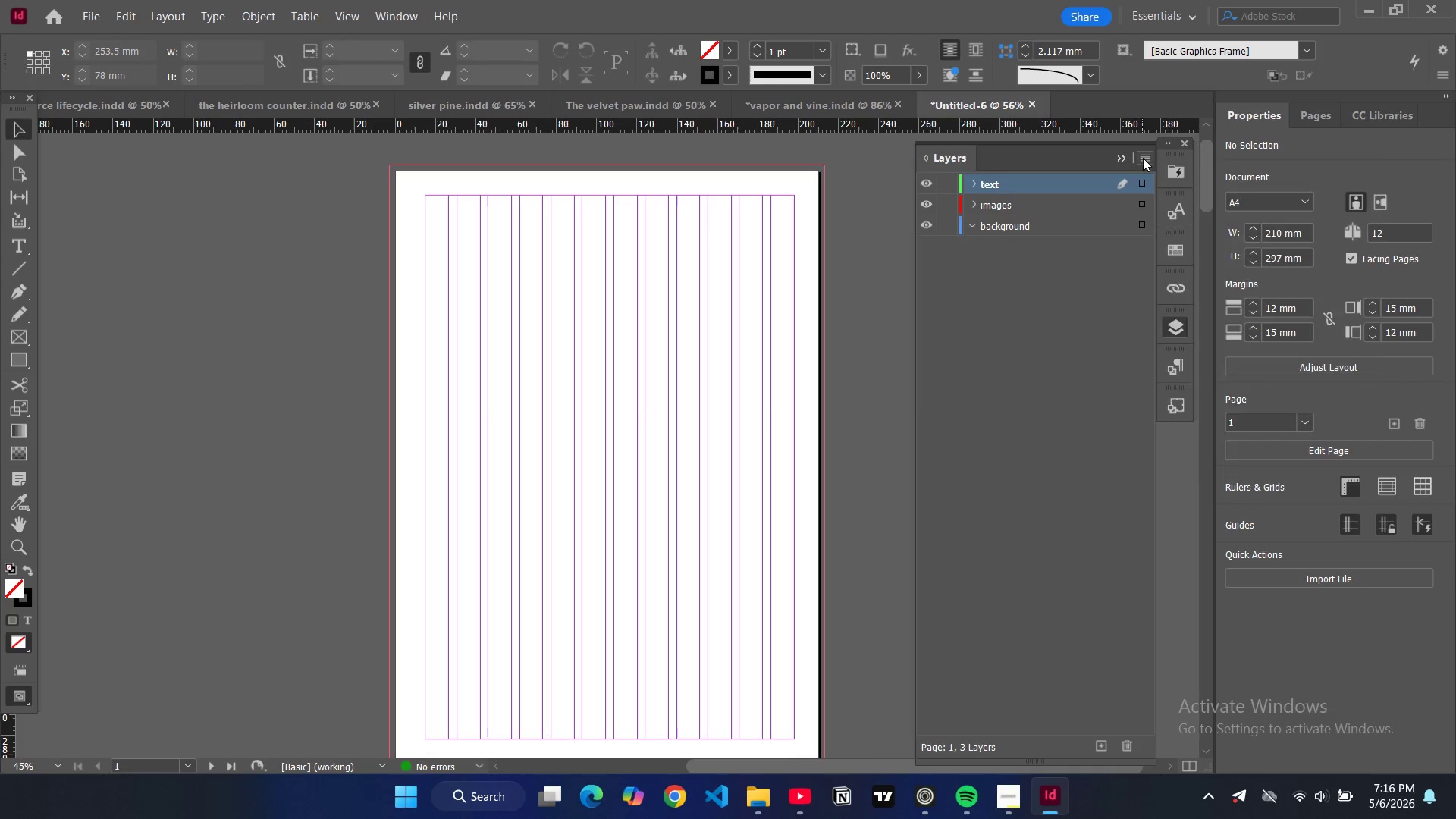 
double_click([1191, 163])
 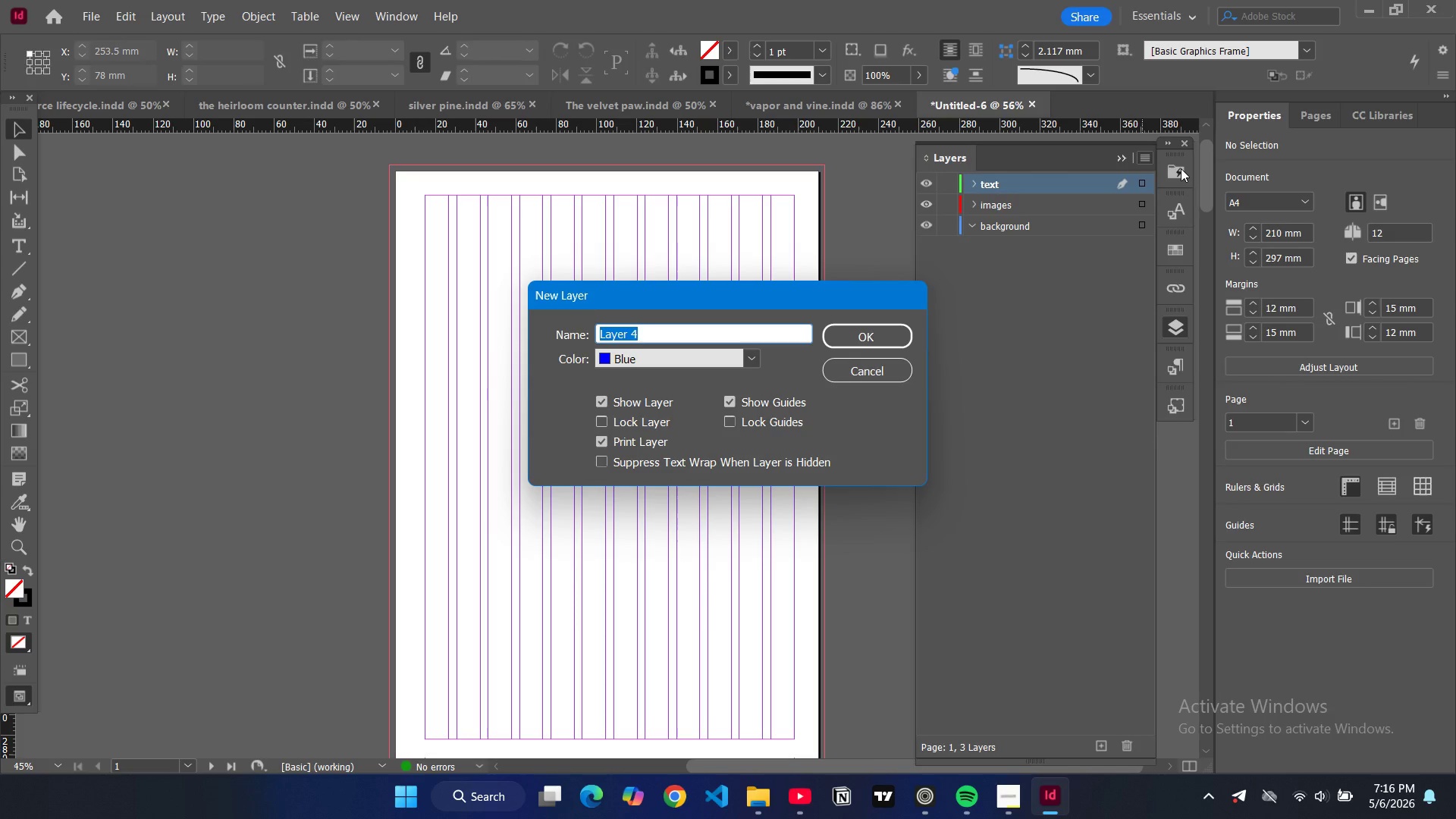 
type(ui elemetns)
key(Backspace)
key(Backspace)
key(Backspace)
type(nts)
 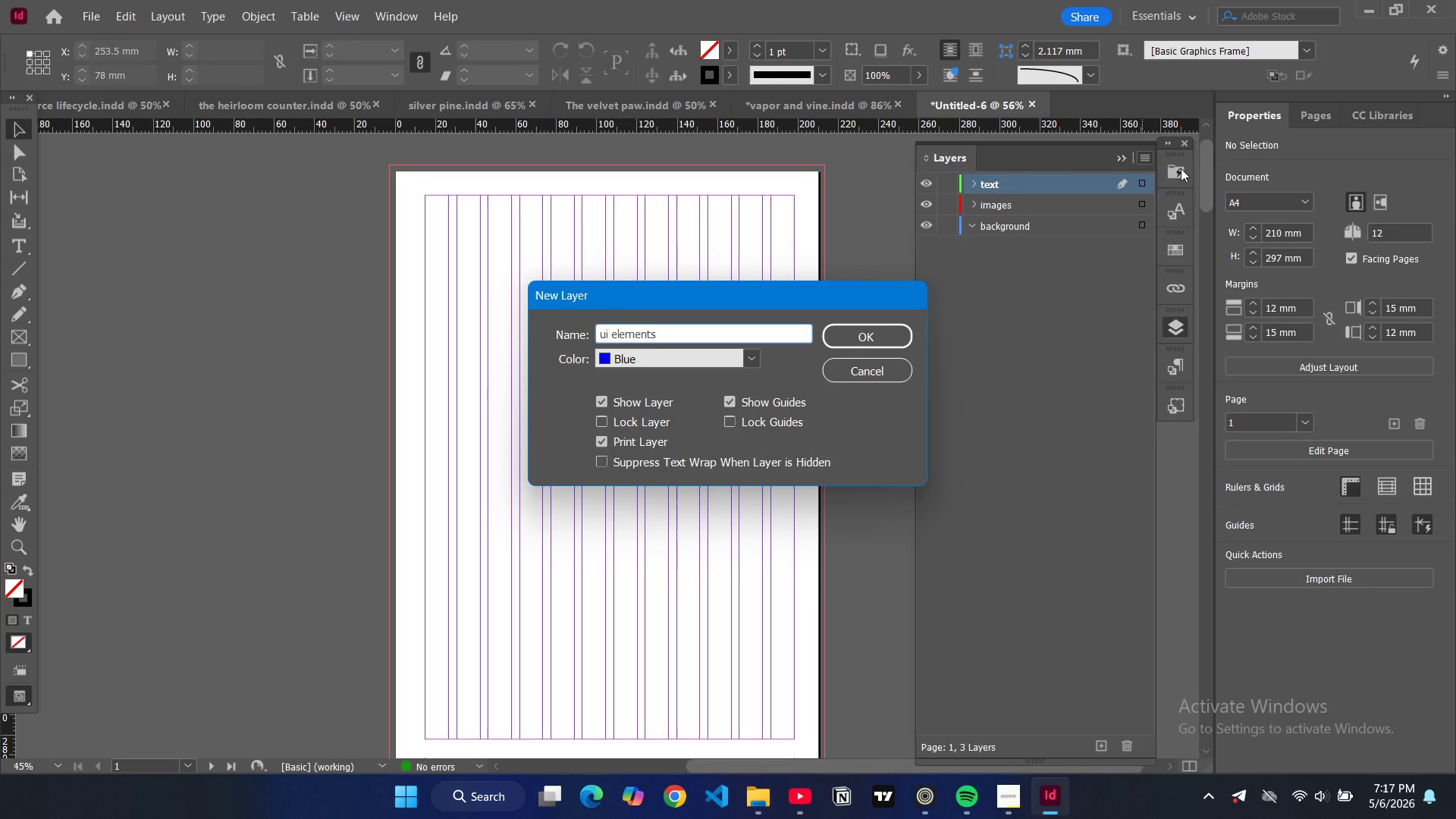 
key(Enter)
 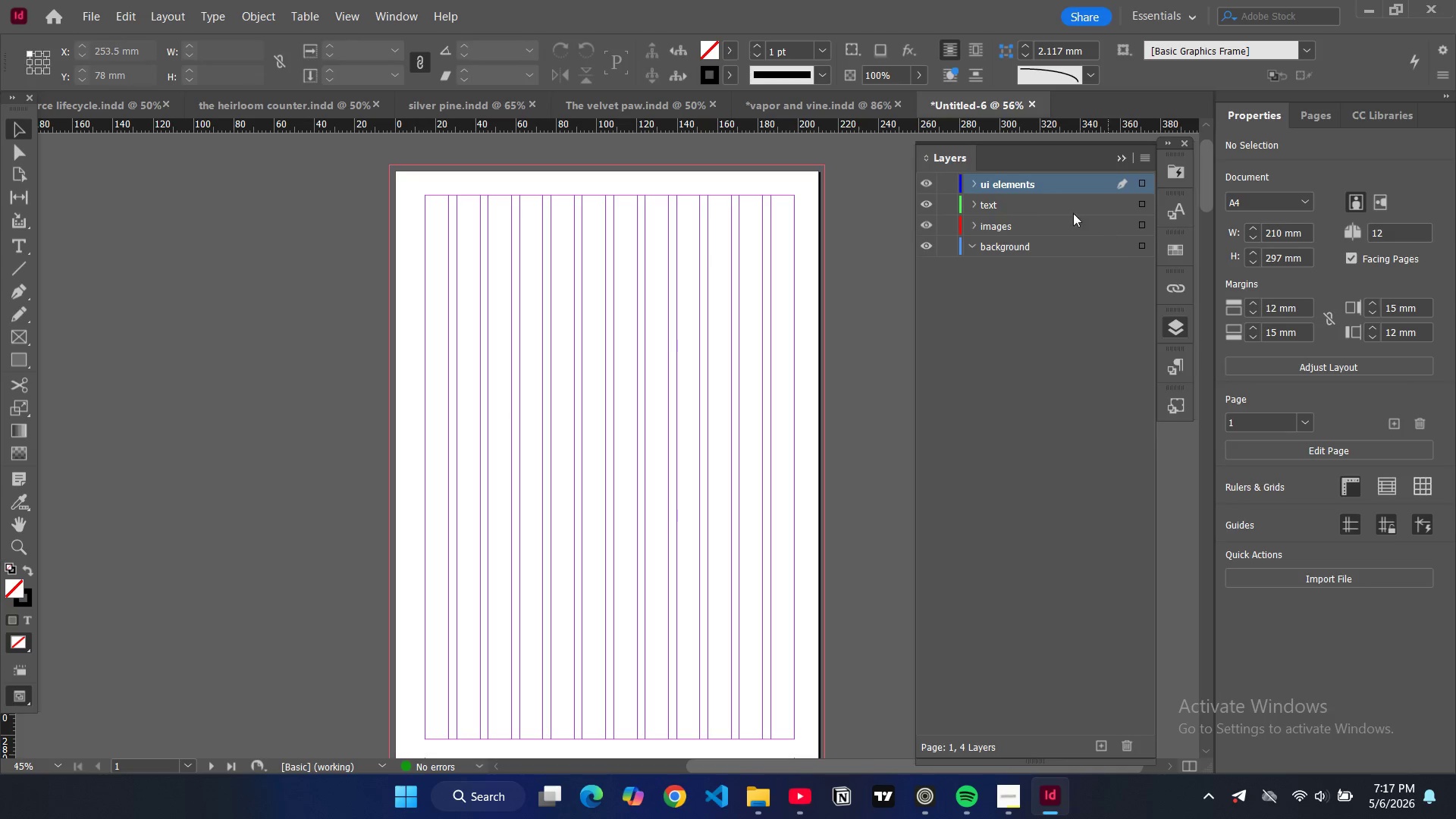 
left_click_drag(start_coordinate=[1034, 204], to_coordinate=[1038, 182])
 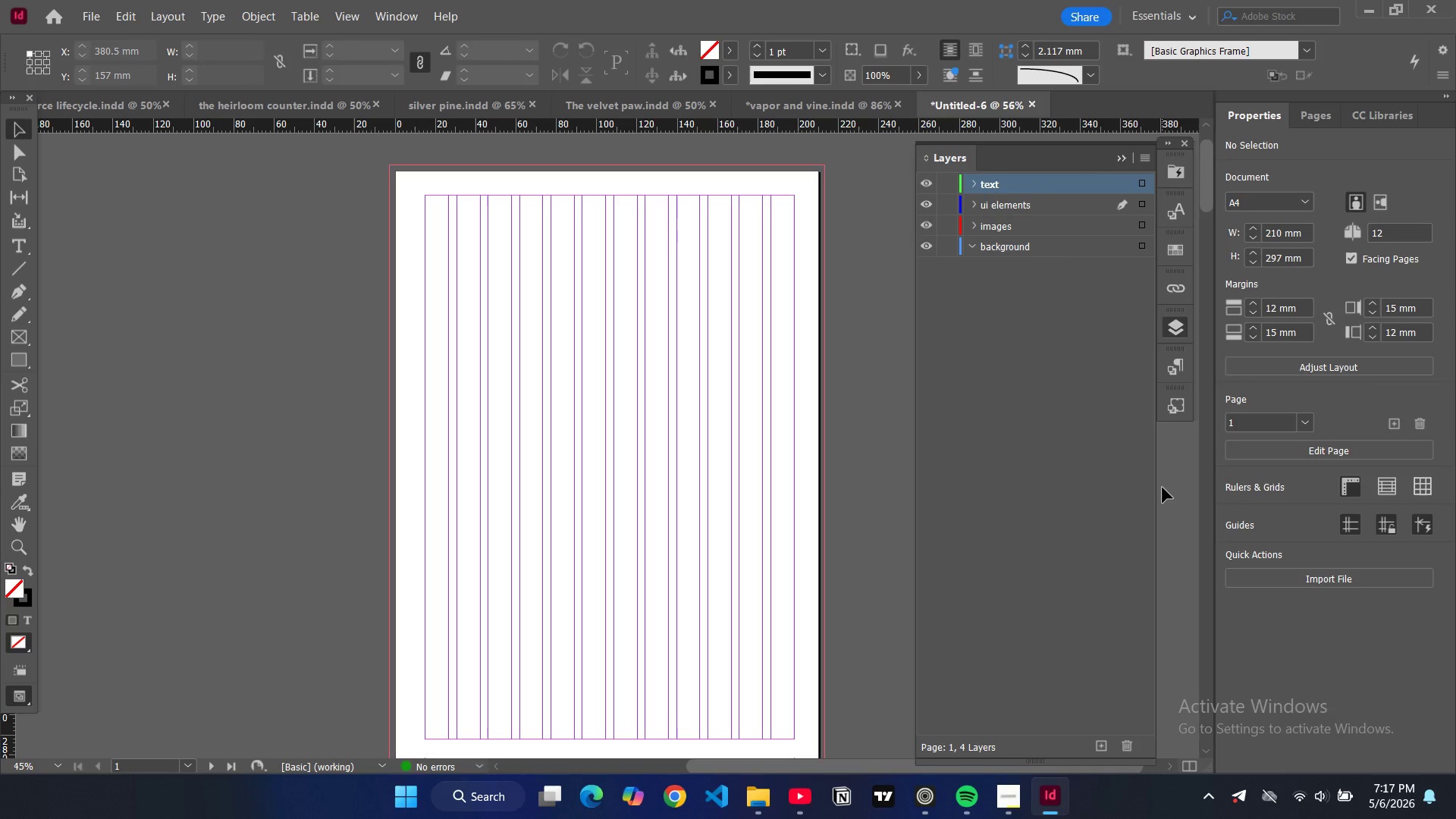 
wait(7.38)
 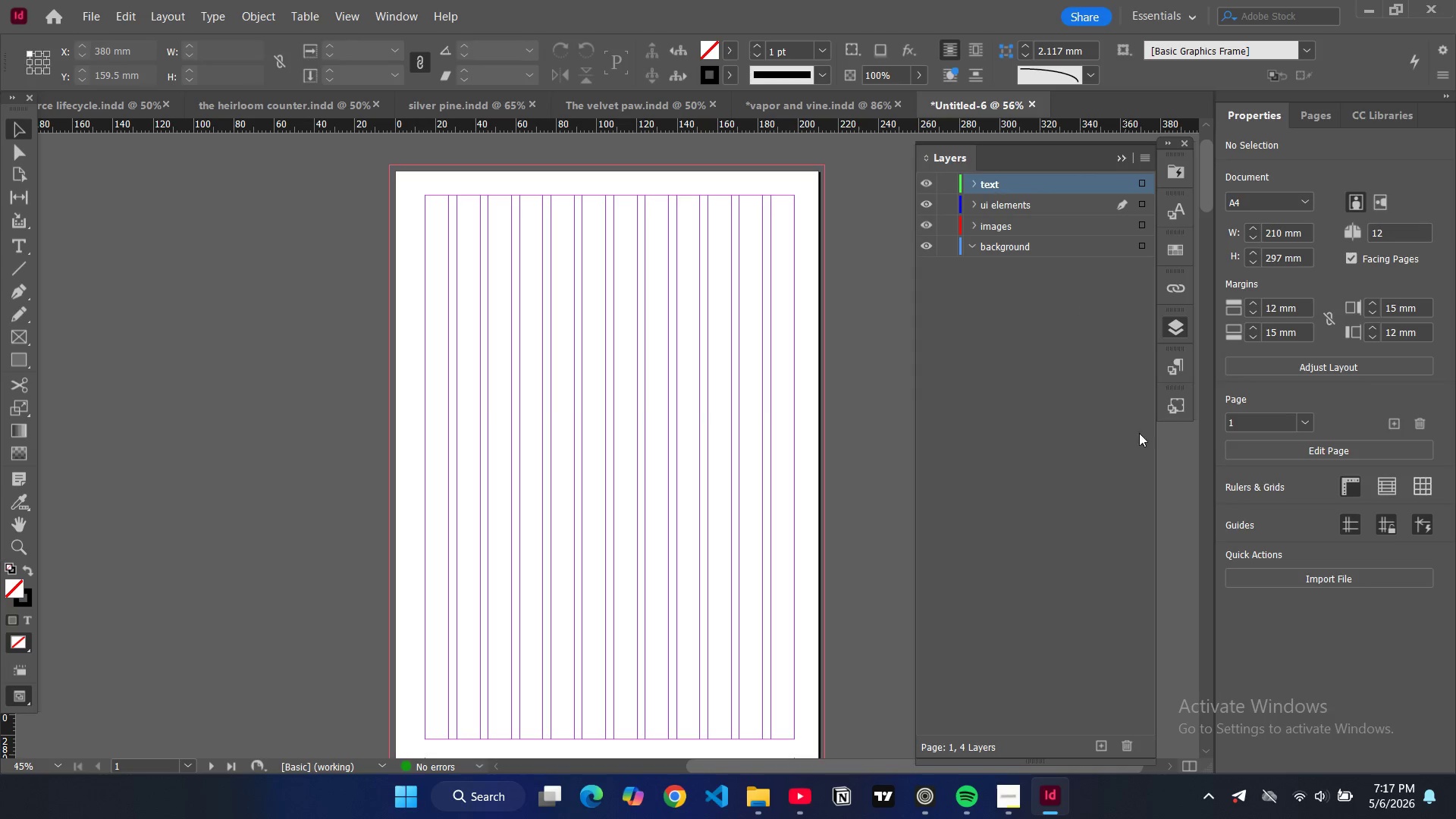 
left_click([1178, 325])
 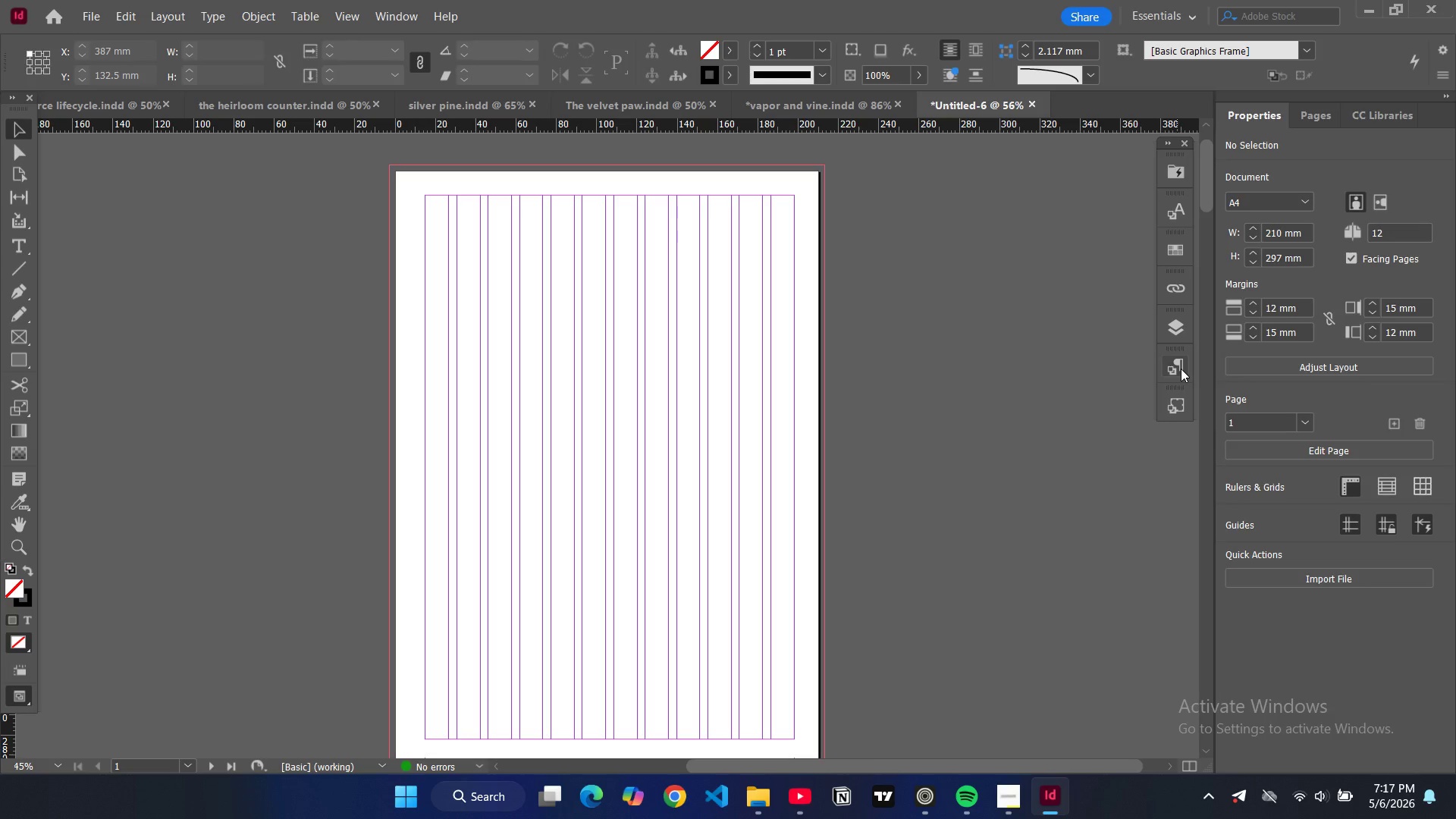 
left_click([1181, 369])
 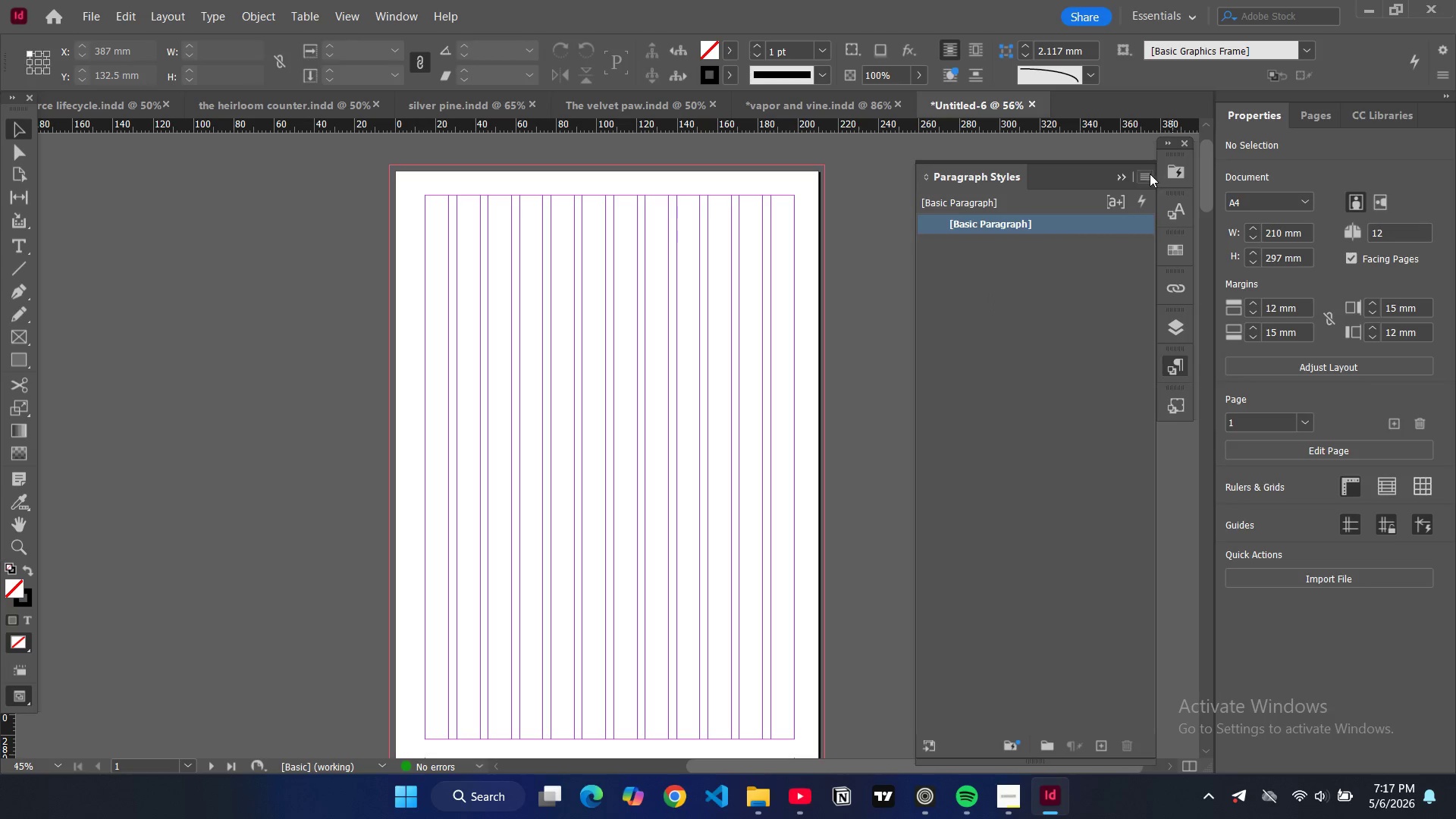 
left_click([1059, 179])
 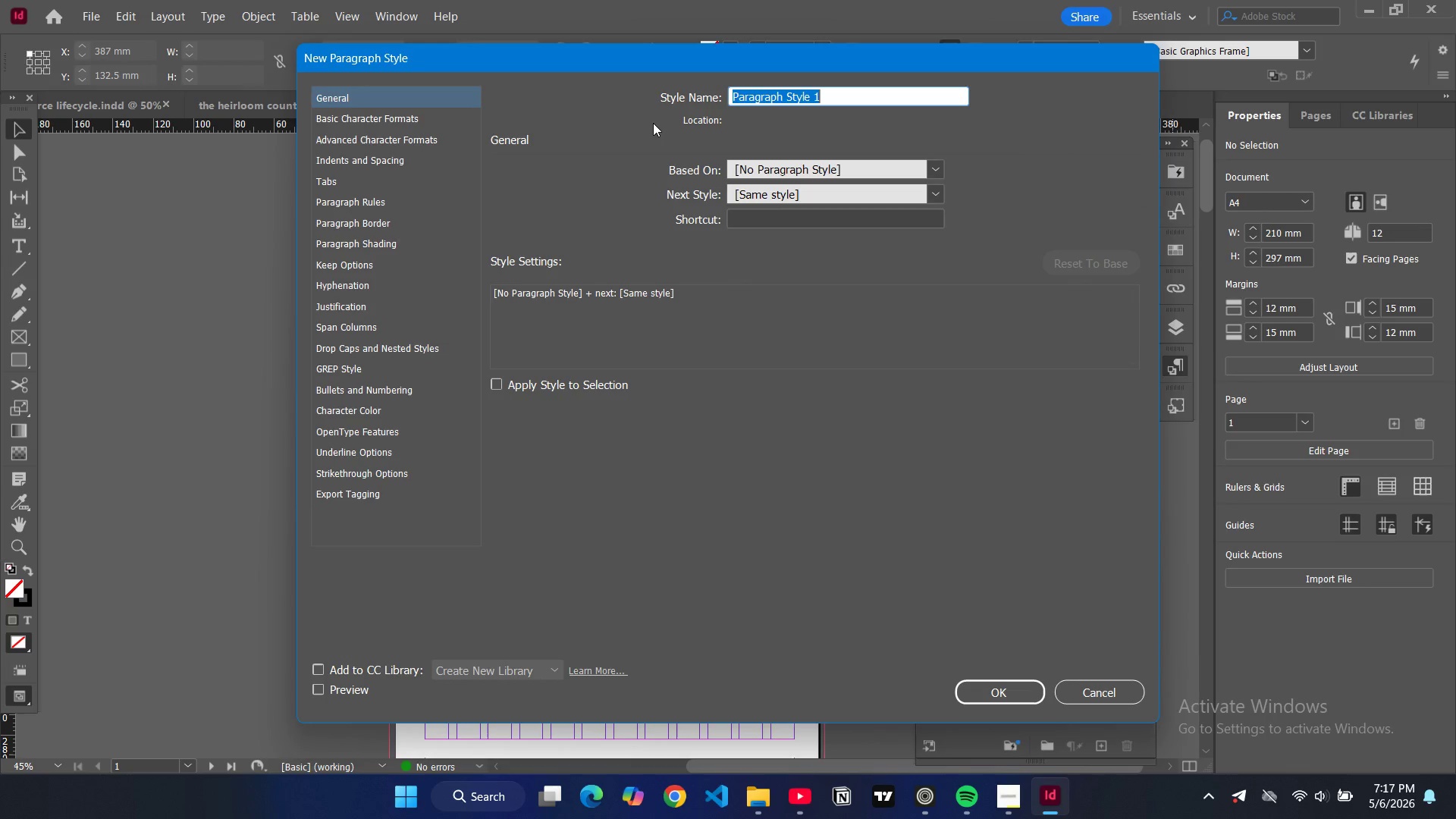 
type(heading 1)
 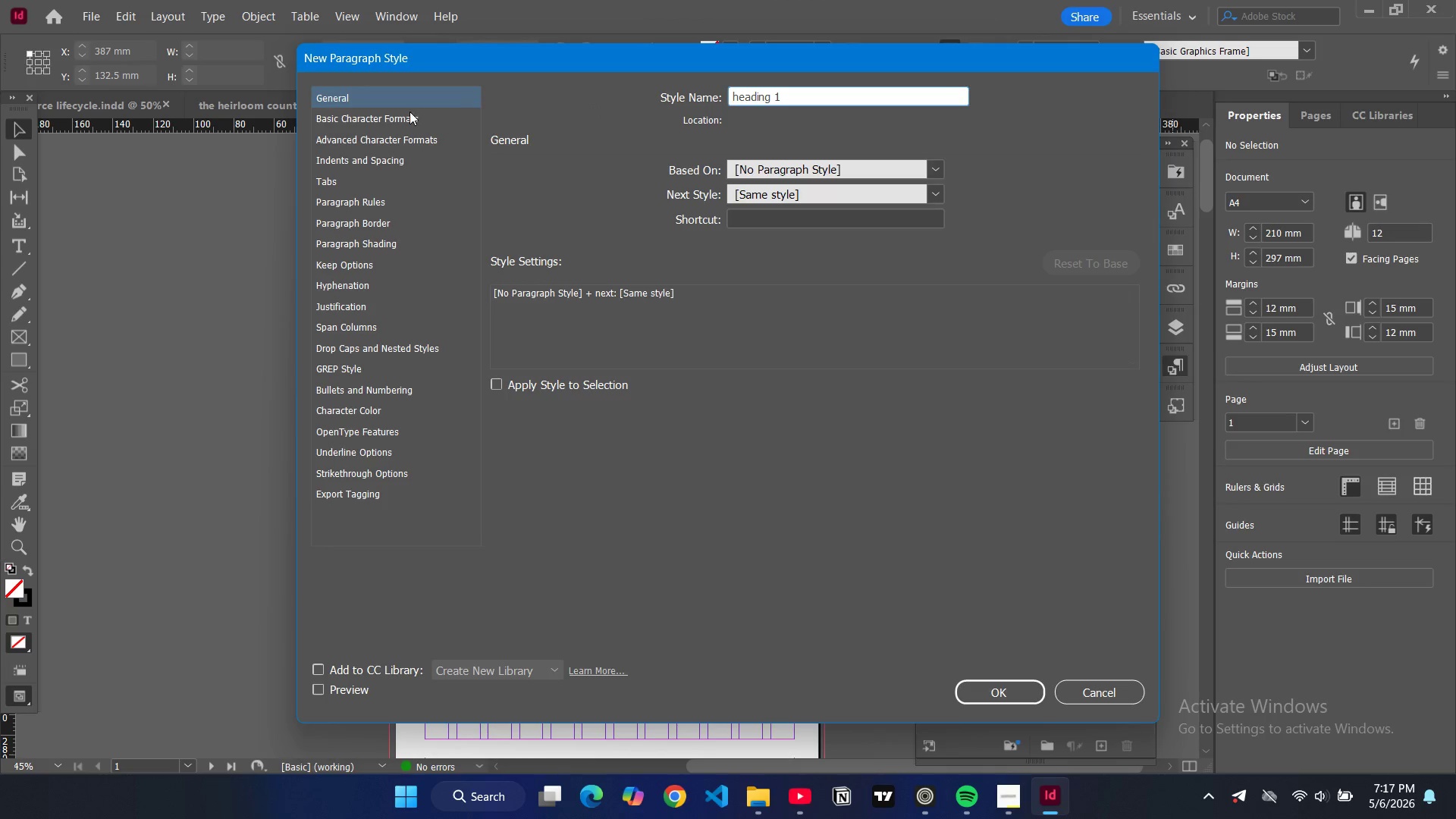 
left_click([407, 115])
 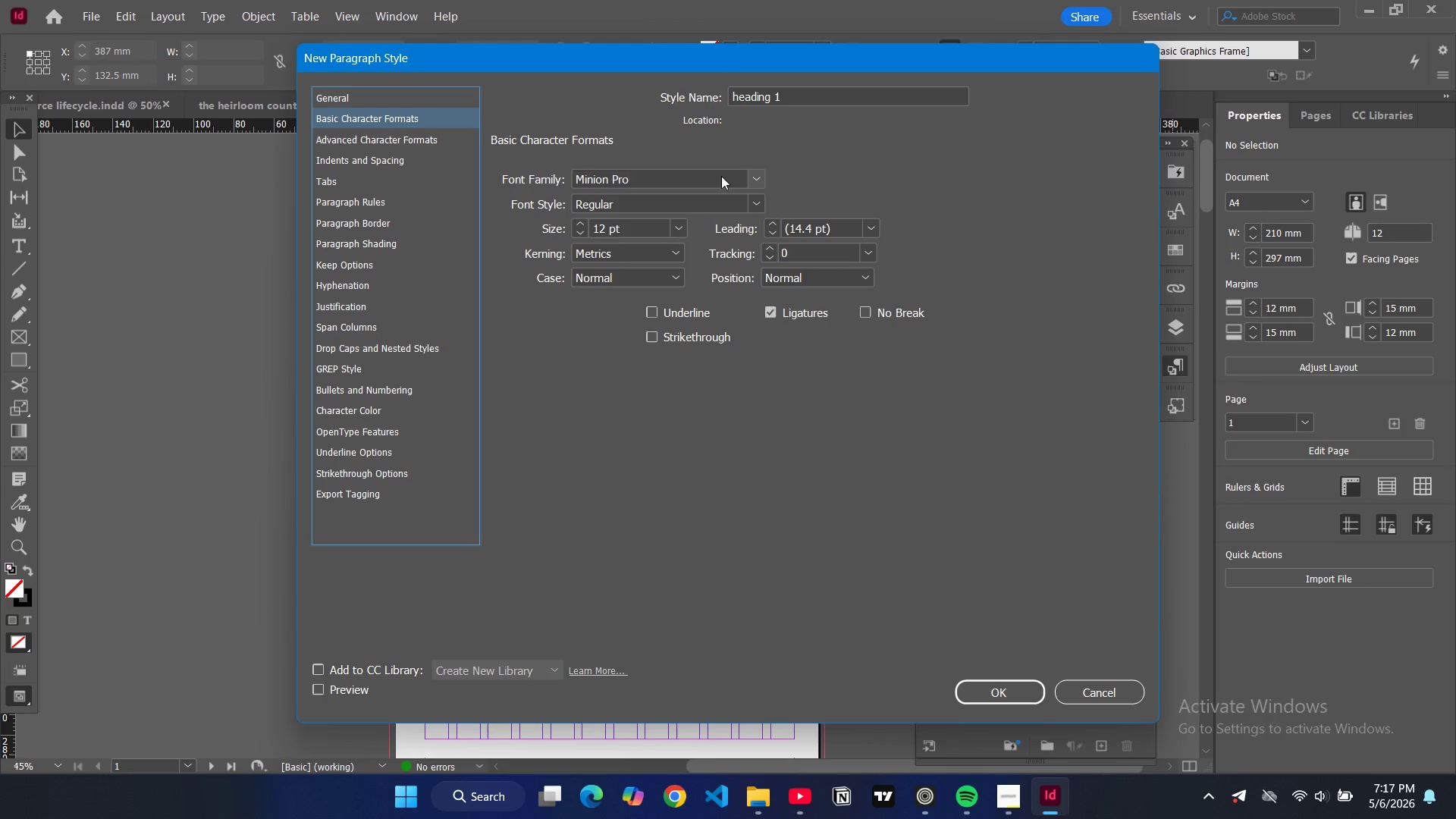 
double_click([680, 178])
 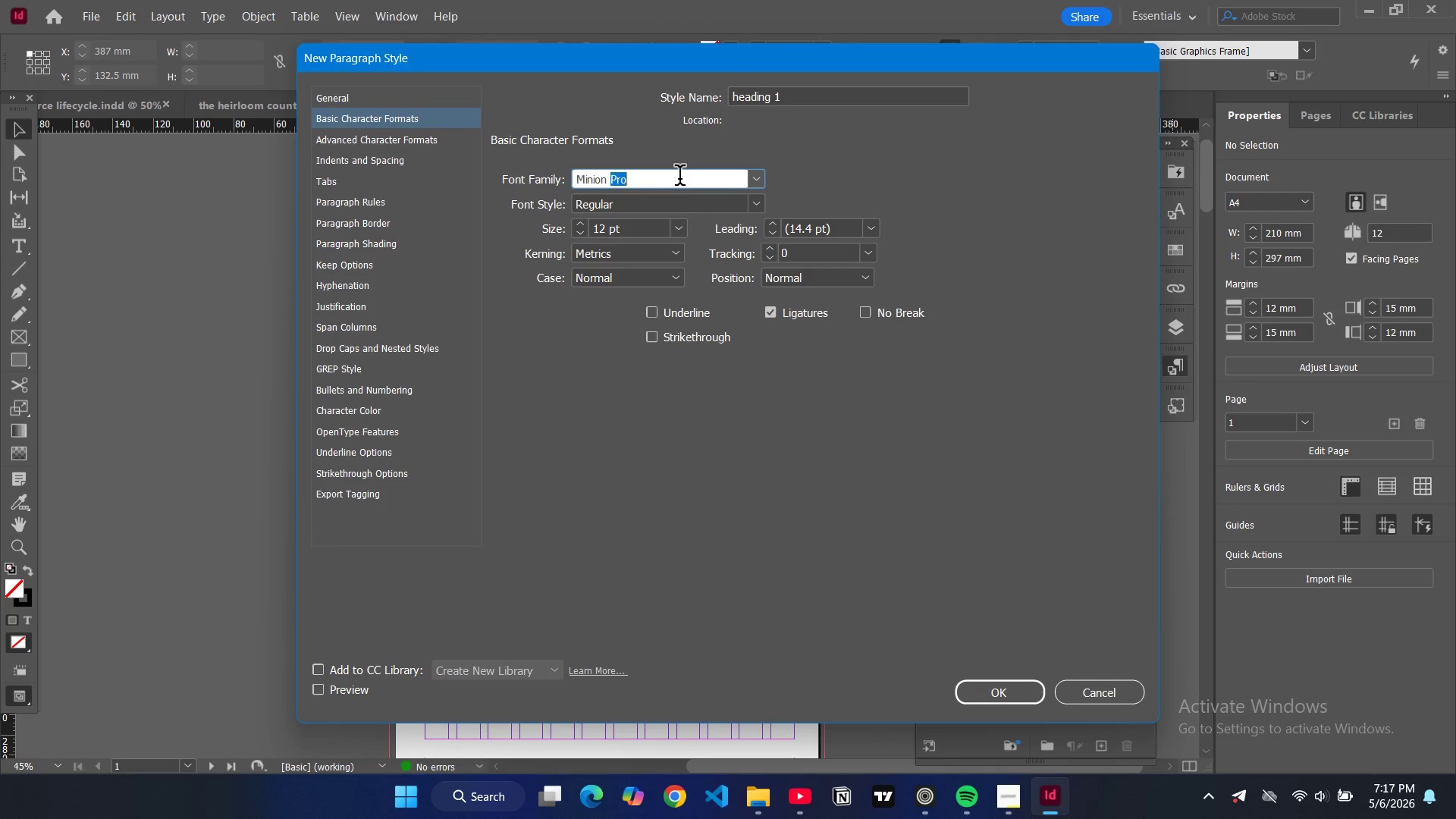 
triple_click([679, 178])
 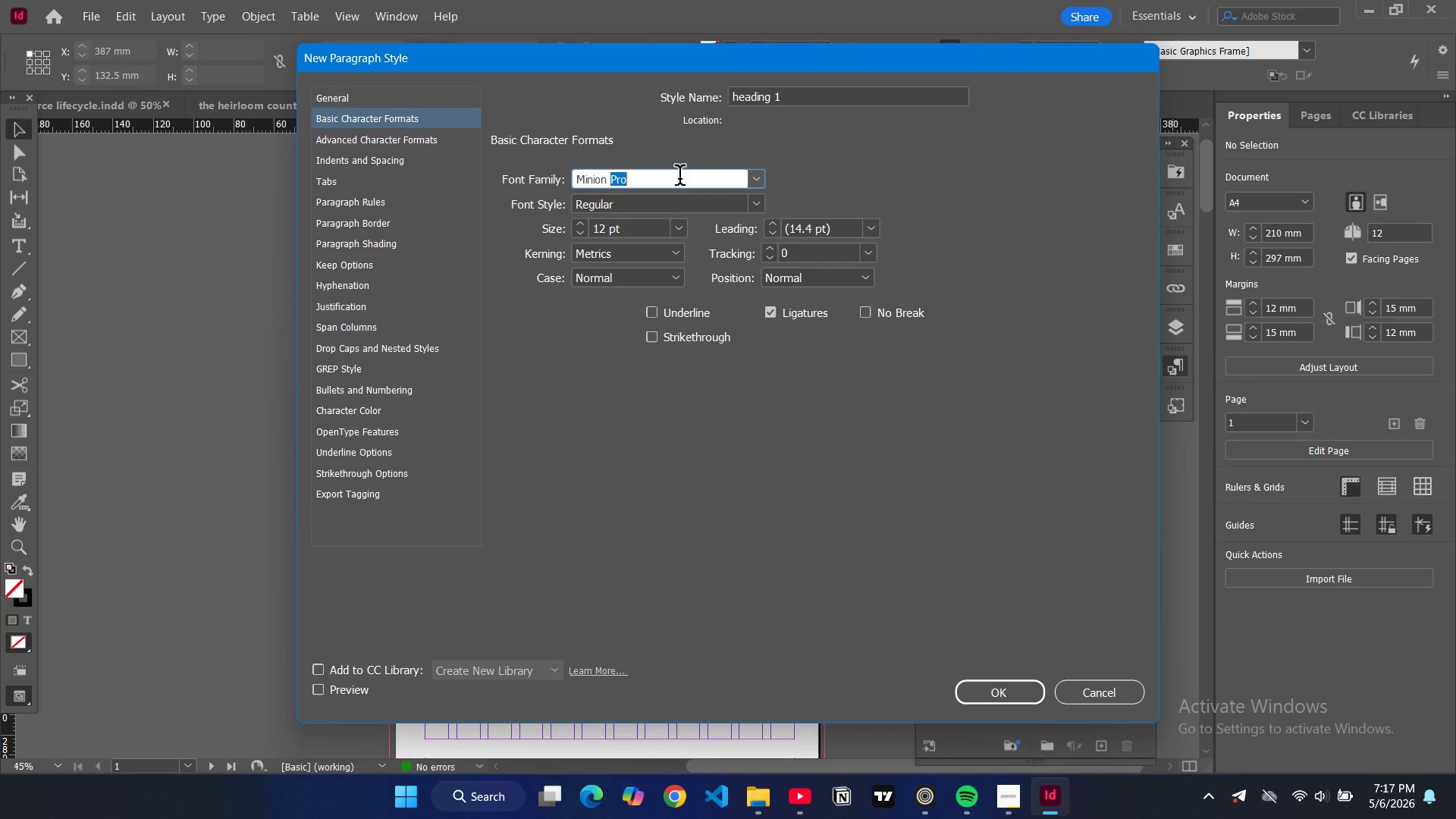 
key(Control+ControlLeft)
 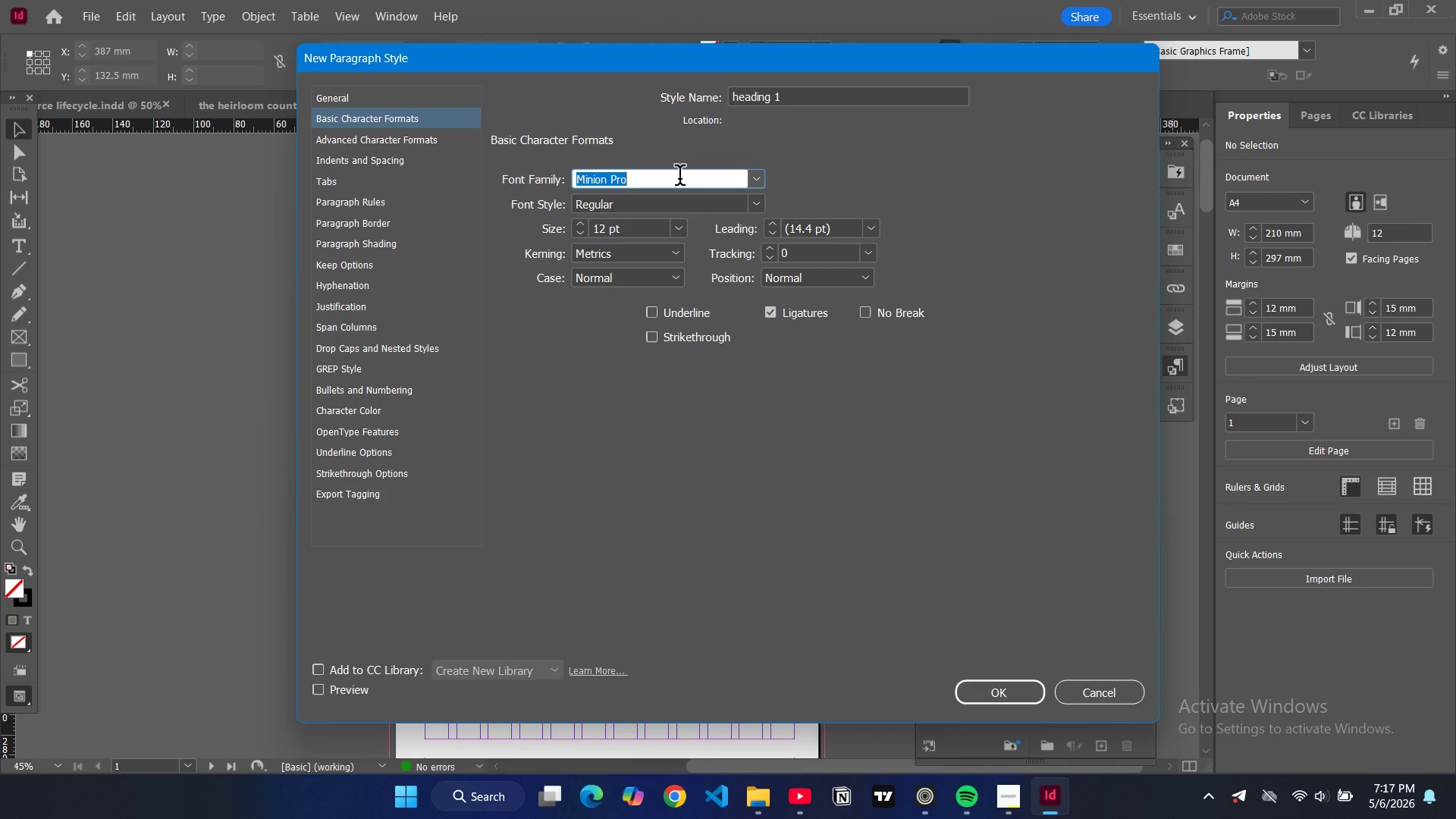 
key(Control+A)
 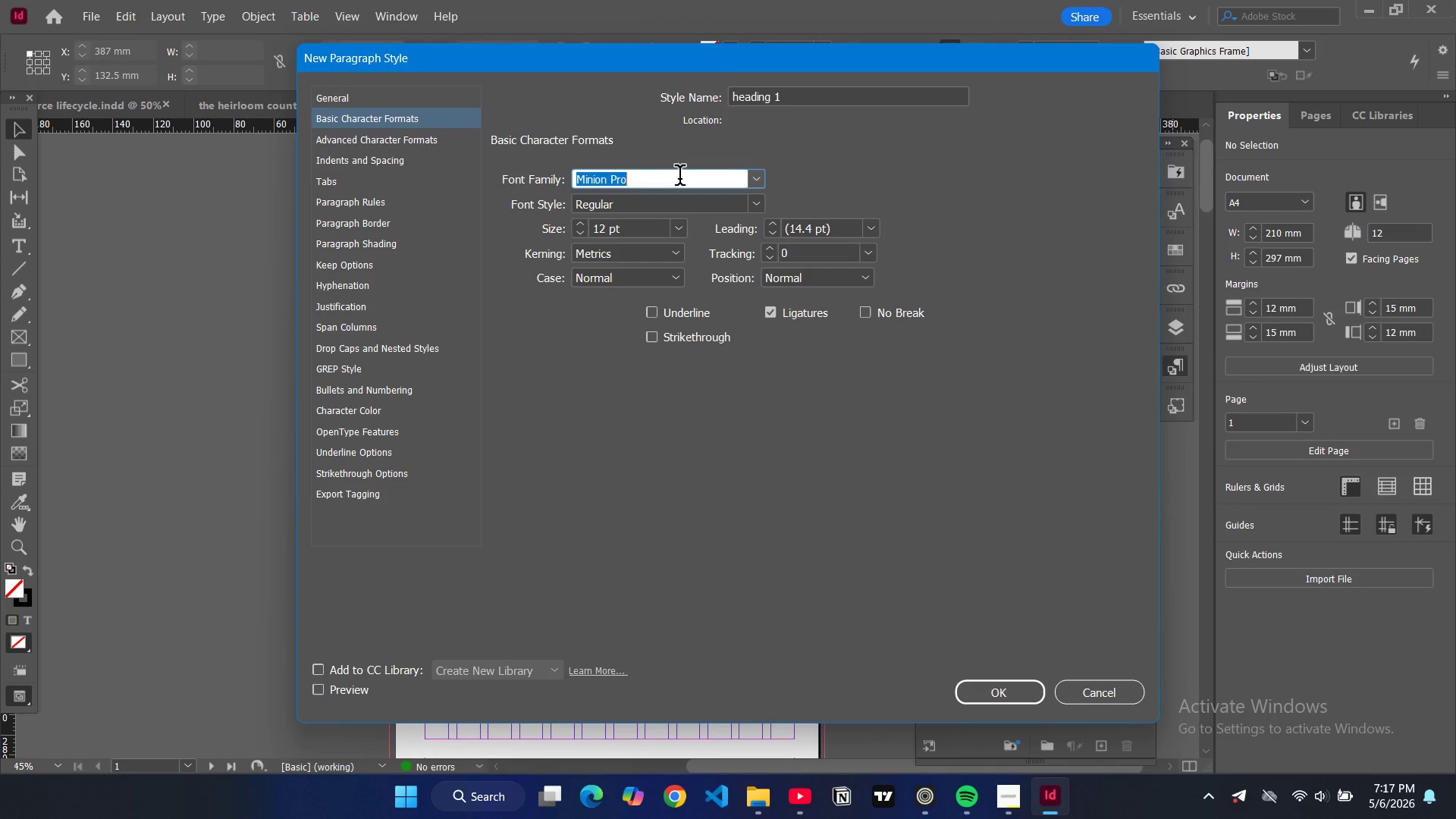 
type(pla)
 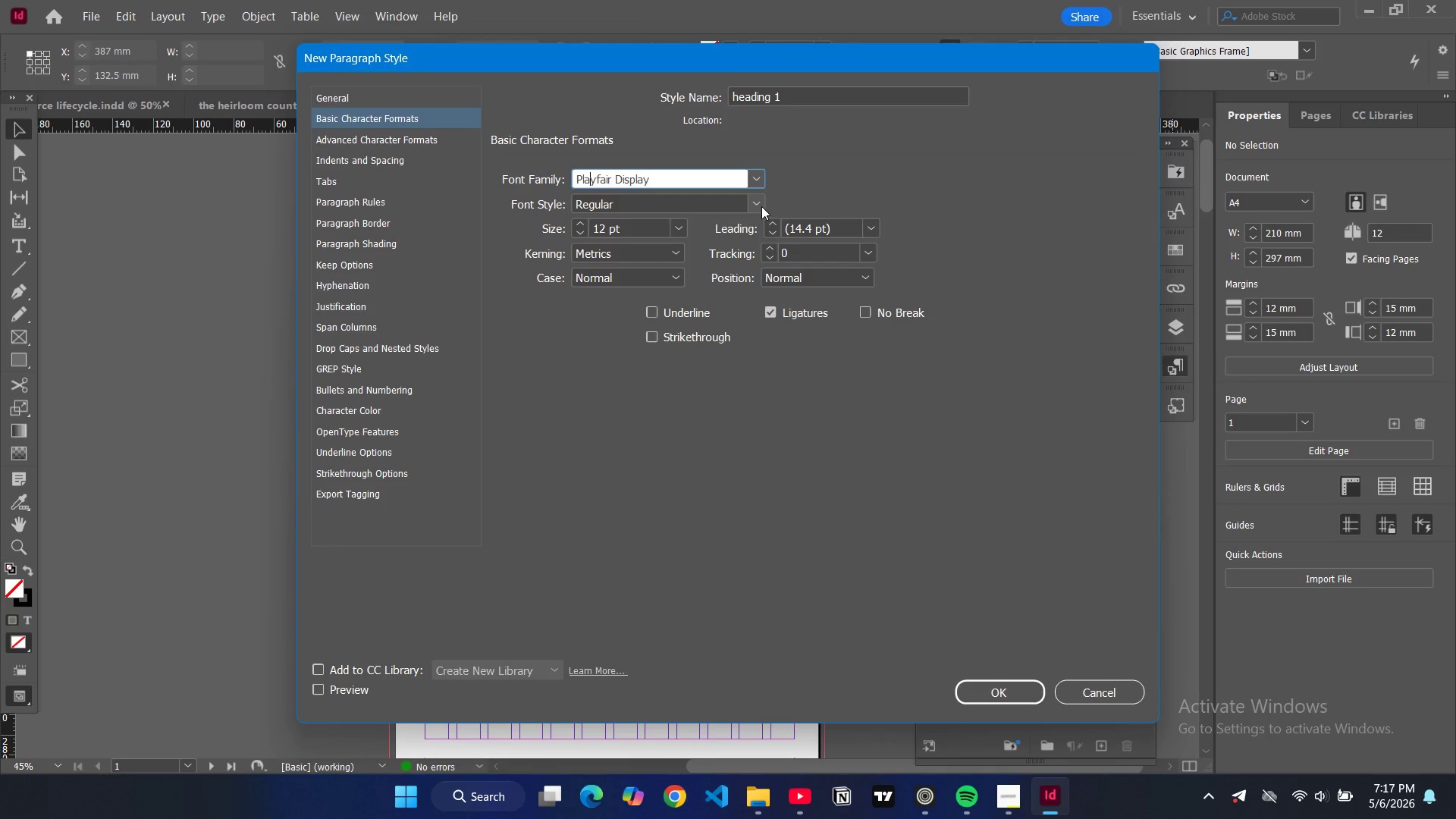 
left_click([761, 206])
 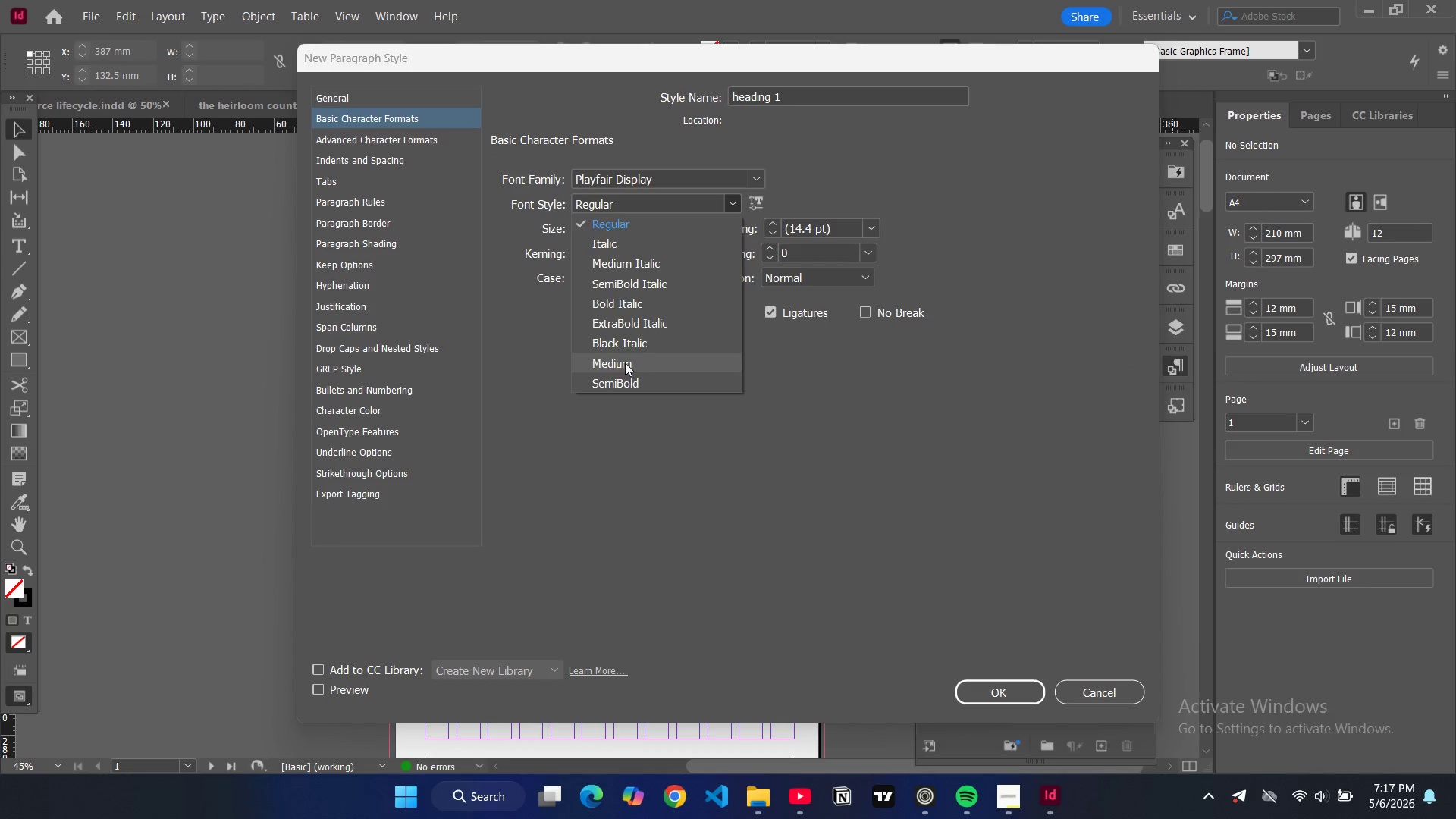 
left_click([631, 384])
 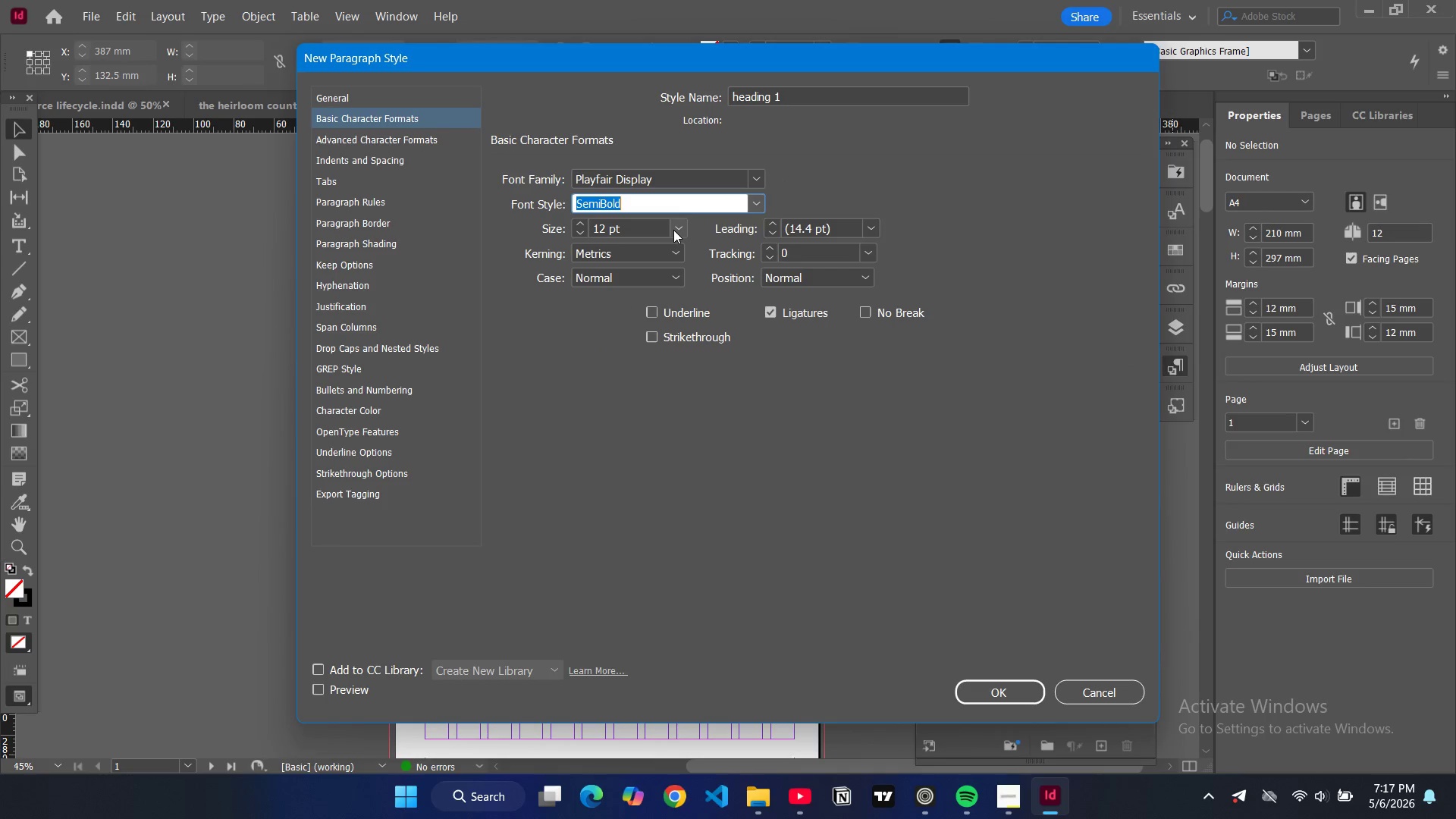 
left_click([673, 230])
 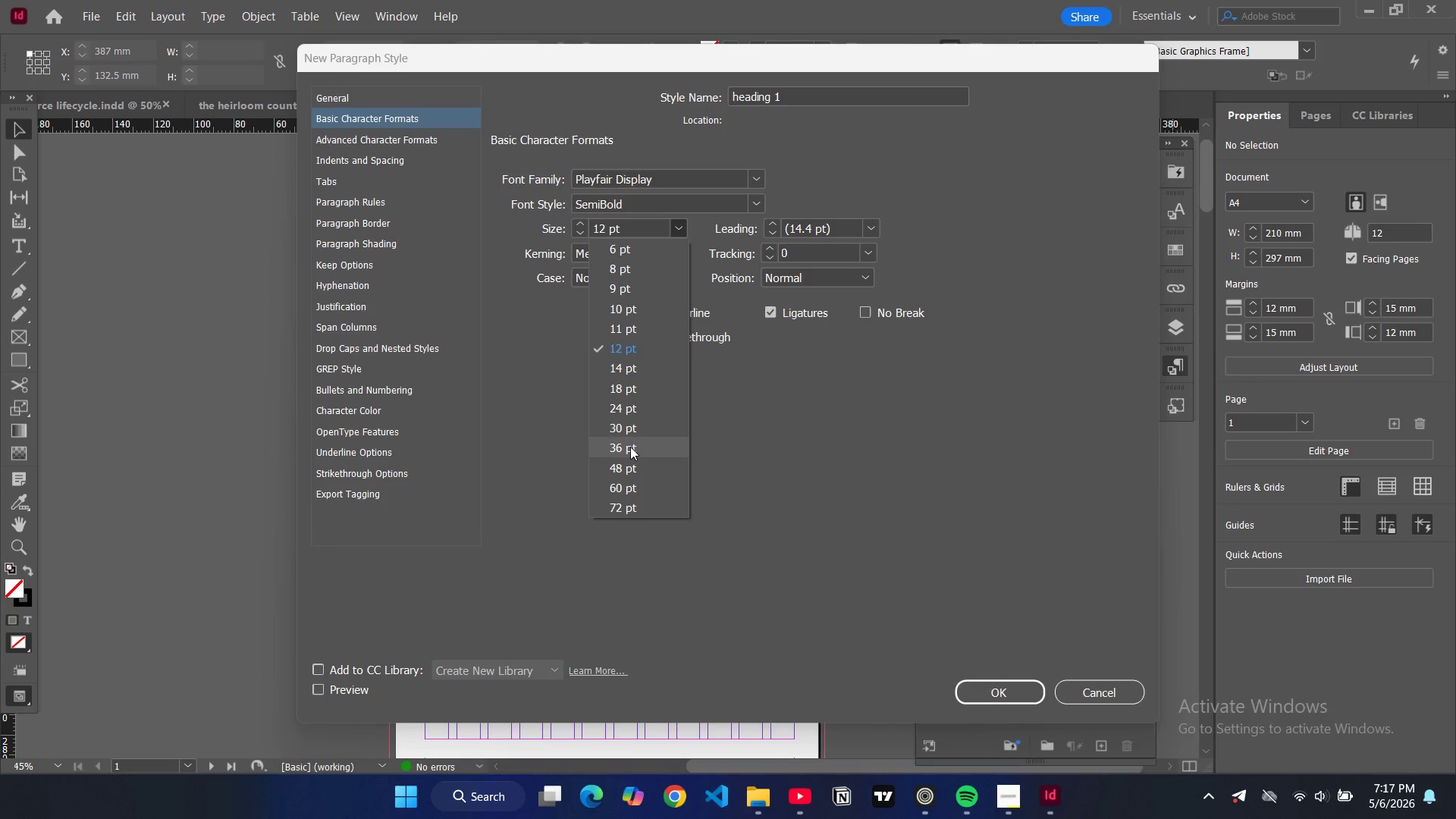 
left_click([630, 447])
 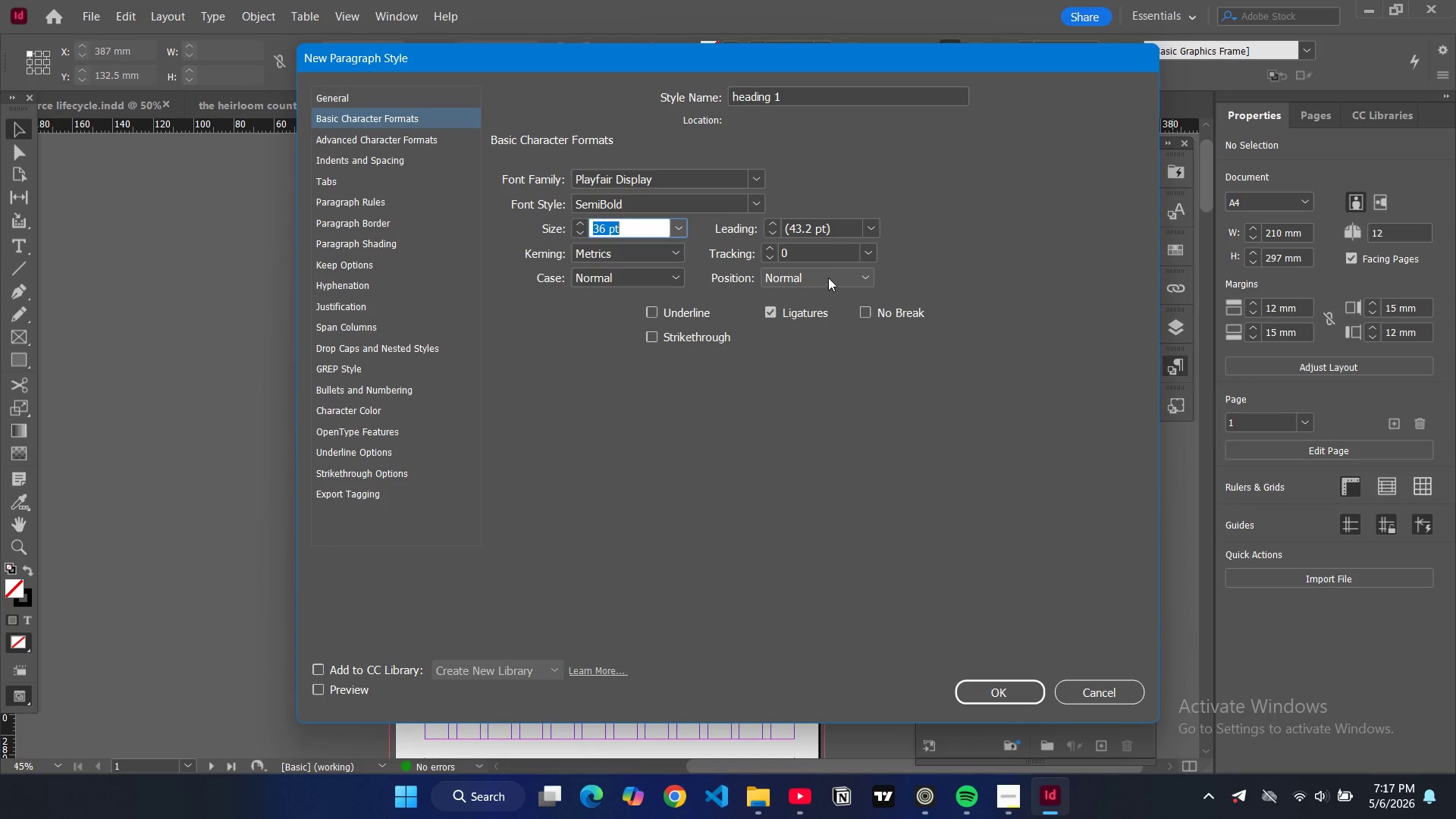 
left_click([767, 245])
 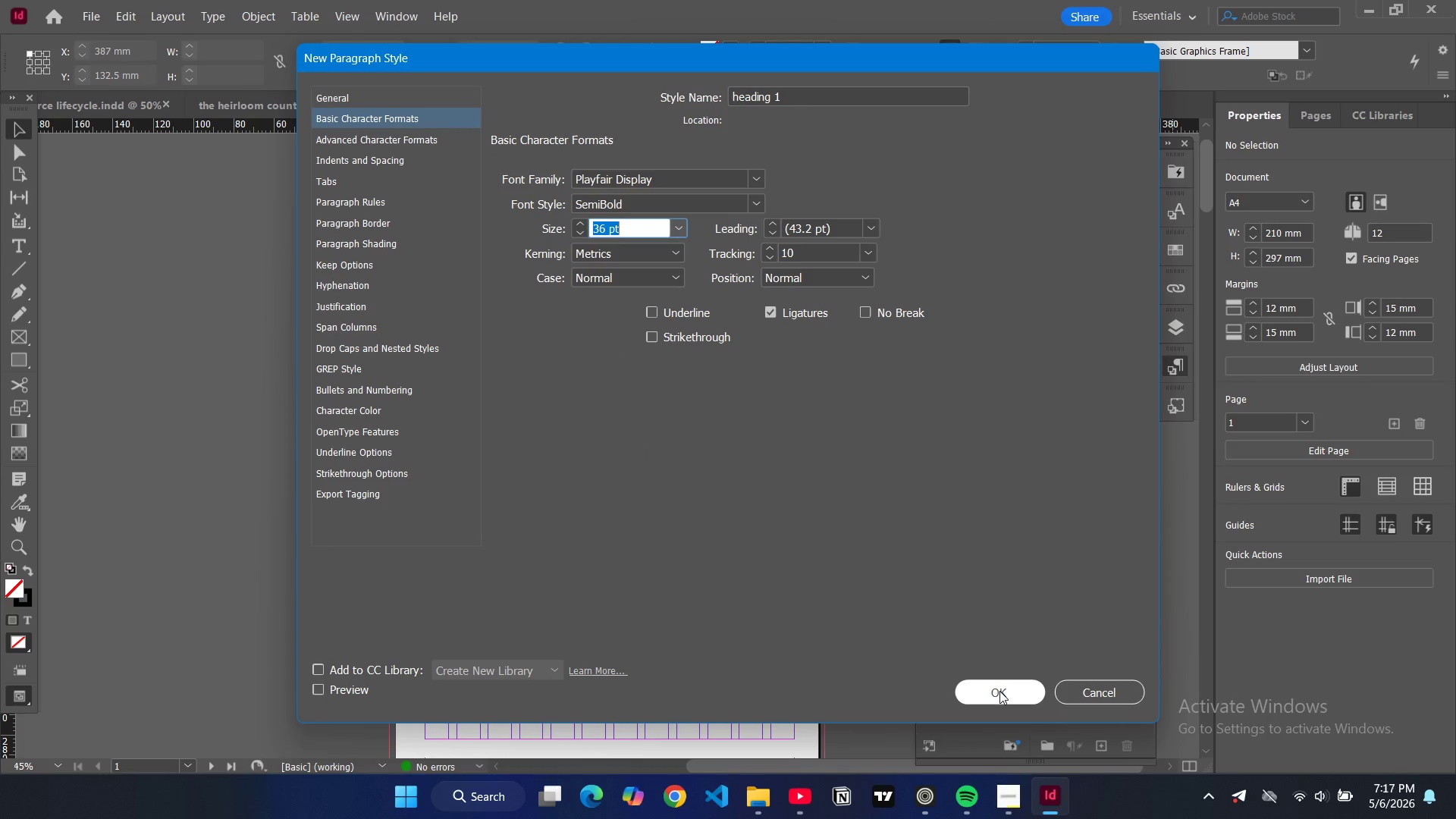 
left_click([999, 691])
 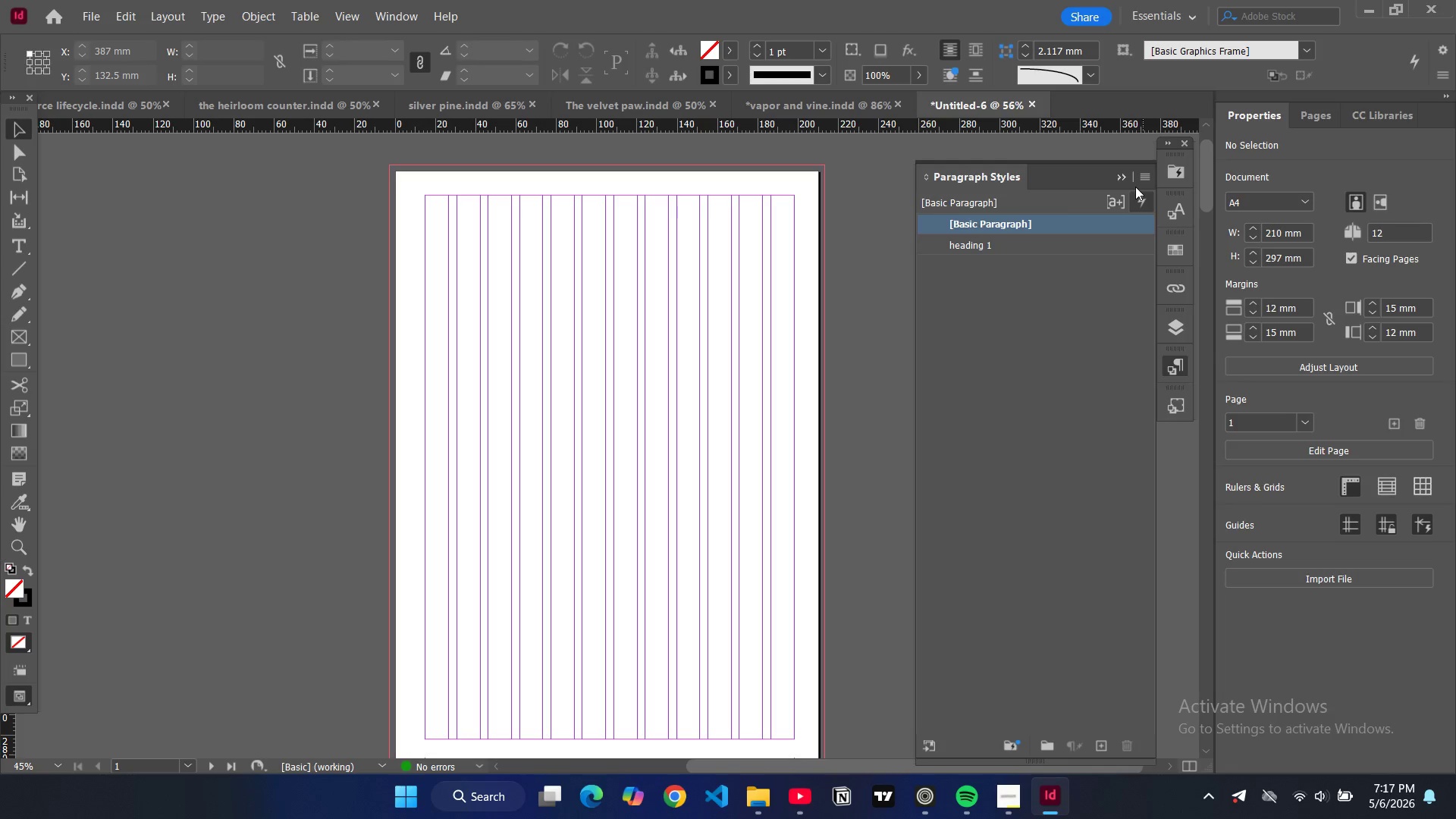 
left_click([1138, 171])
 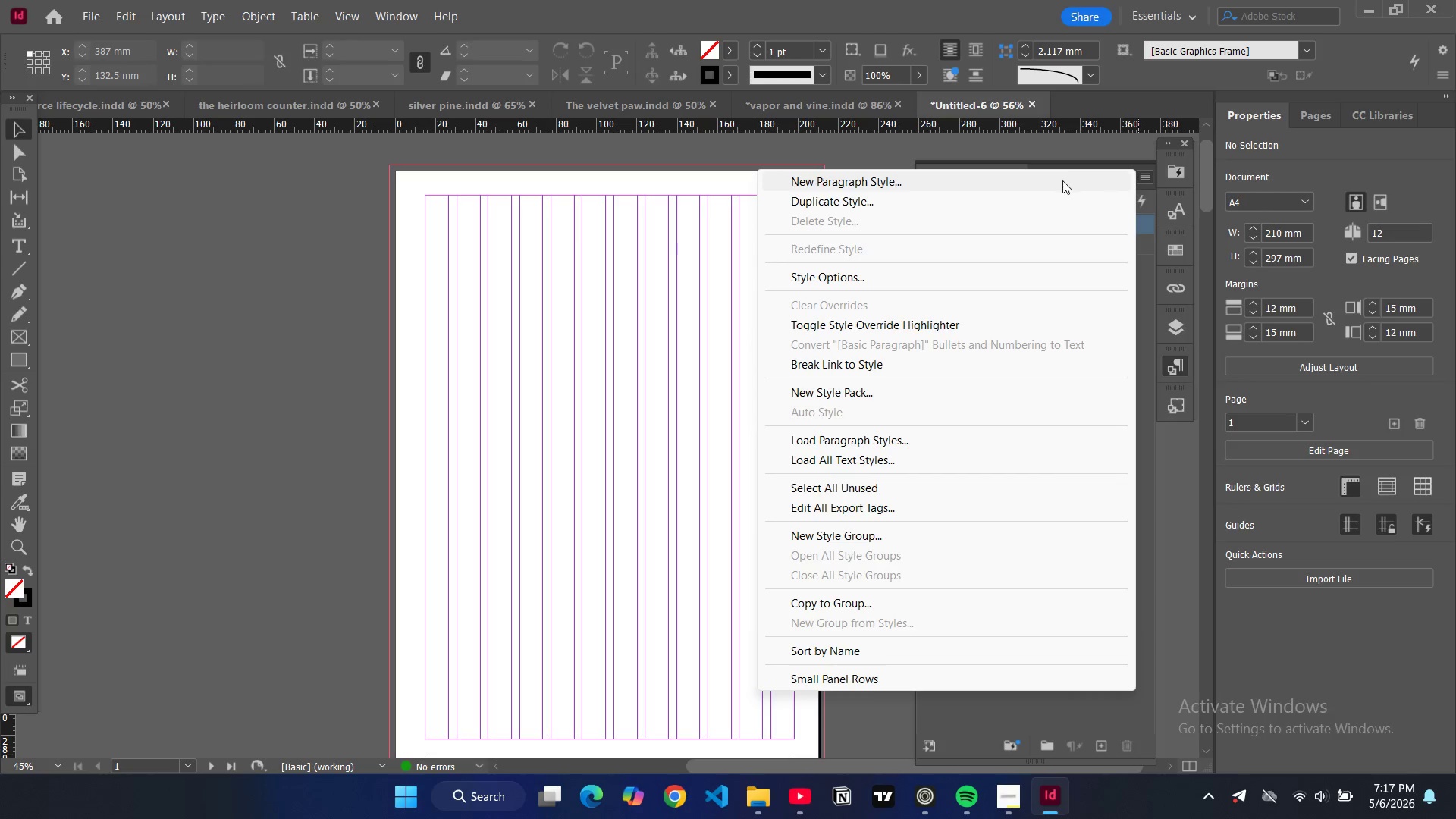 
double_click([1062, 180])
 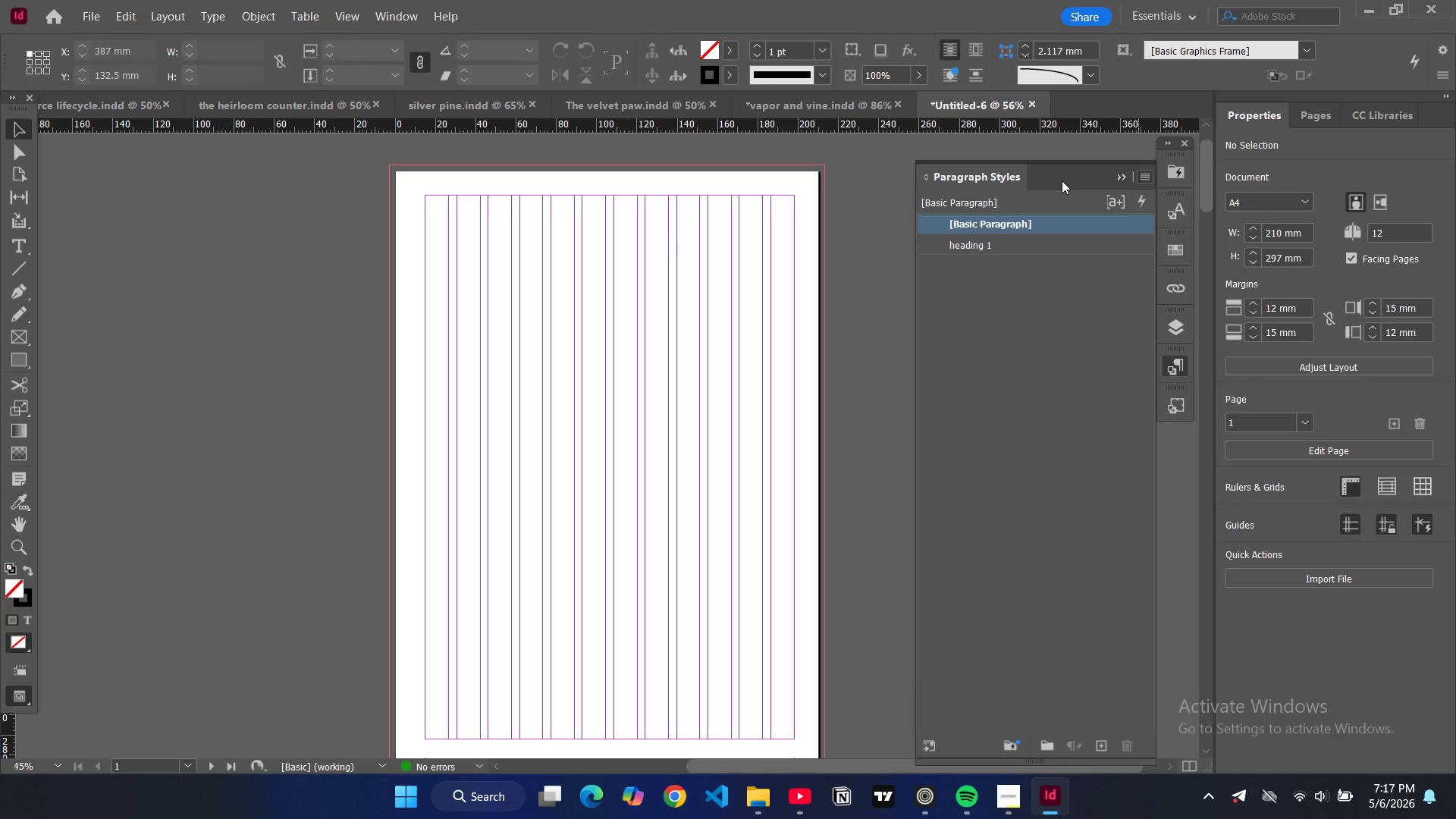 
type(heading 2)
 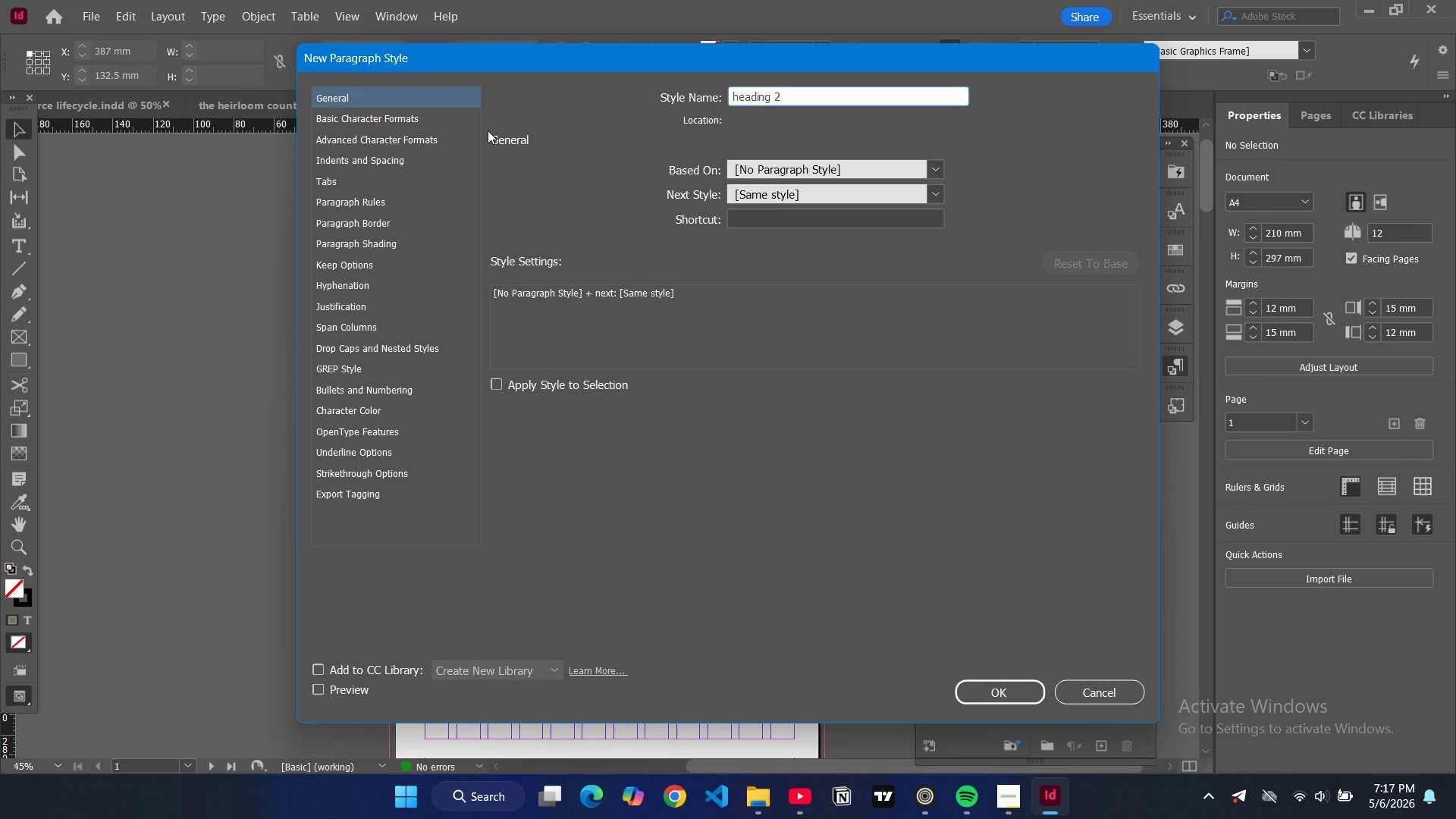 
left_click([428, 117])
 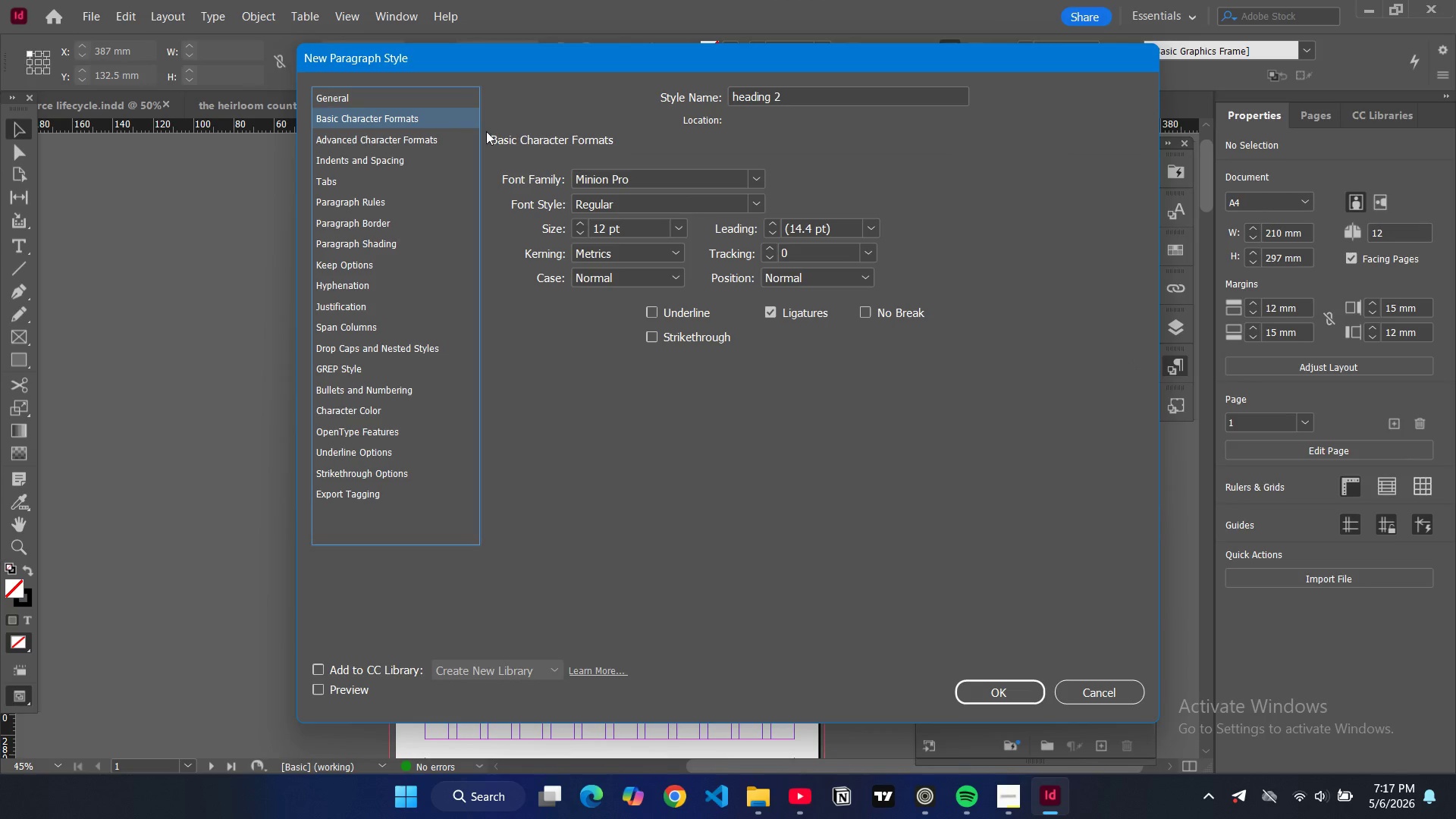 
double_click([622, 176])
 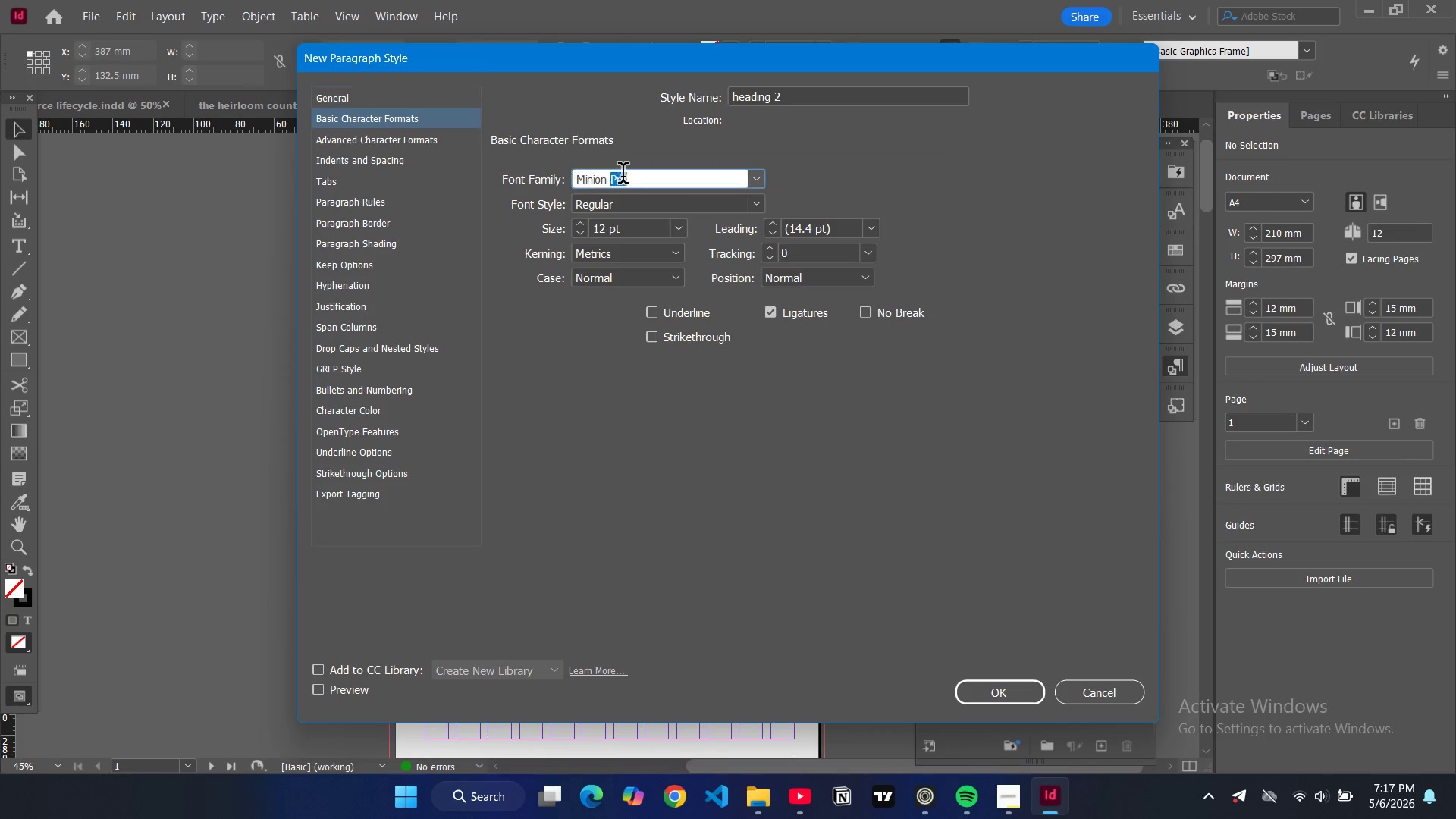 
triple_click([623, 176])
 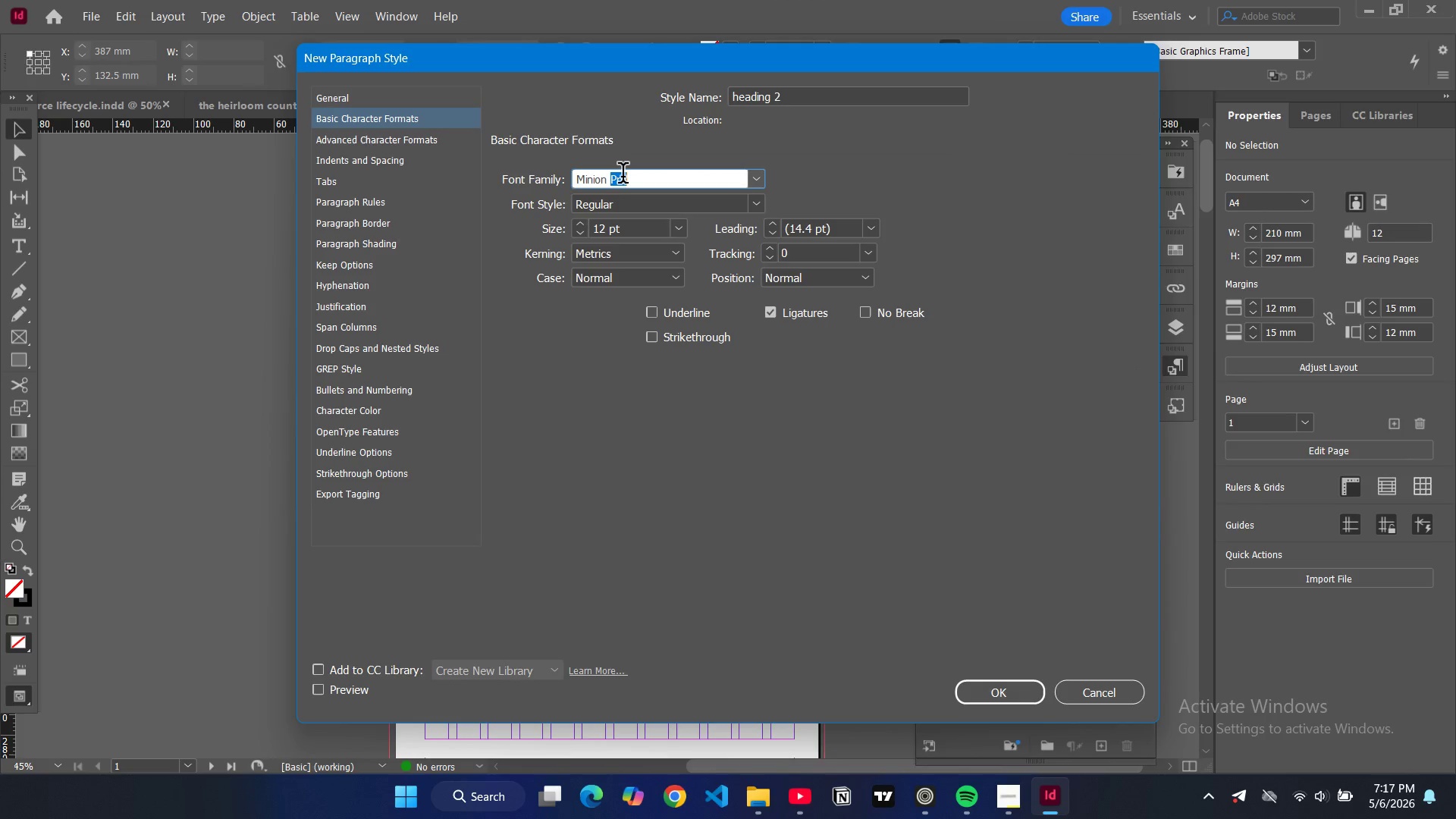 
key(Control+ControlLeft)
 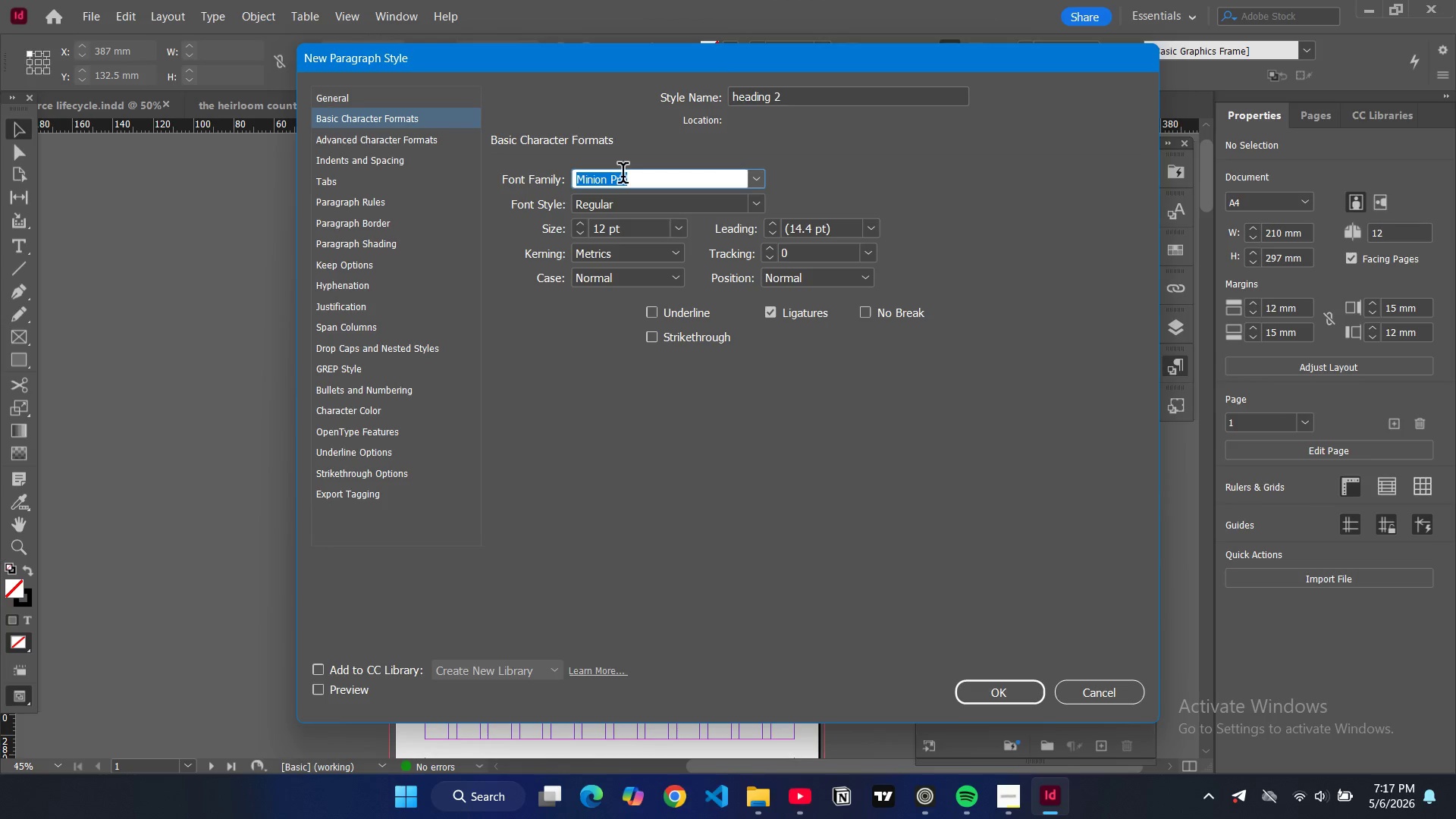 
key(Control+A)
 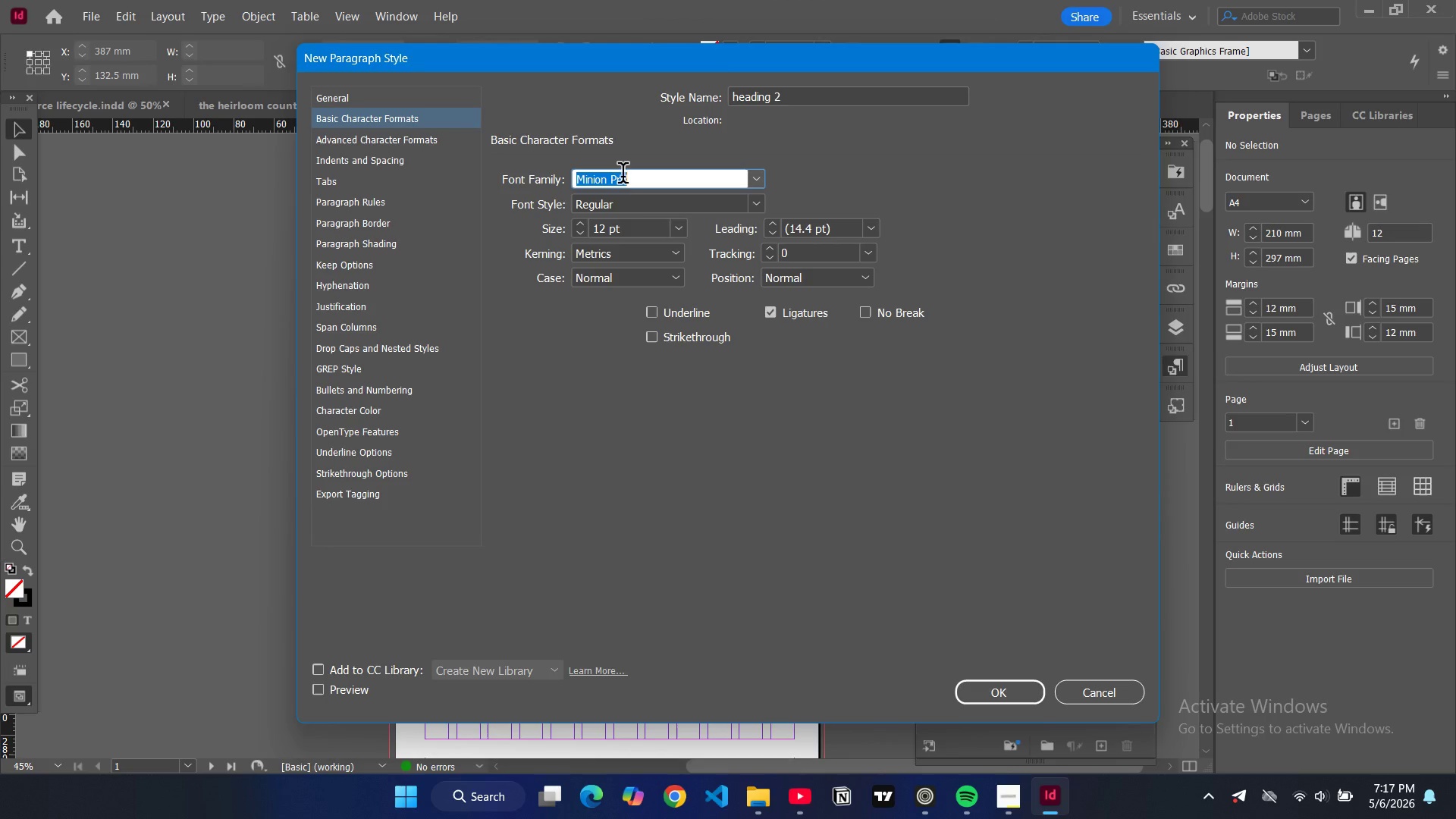 
type(pla)
 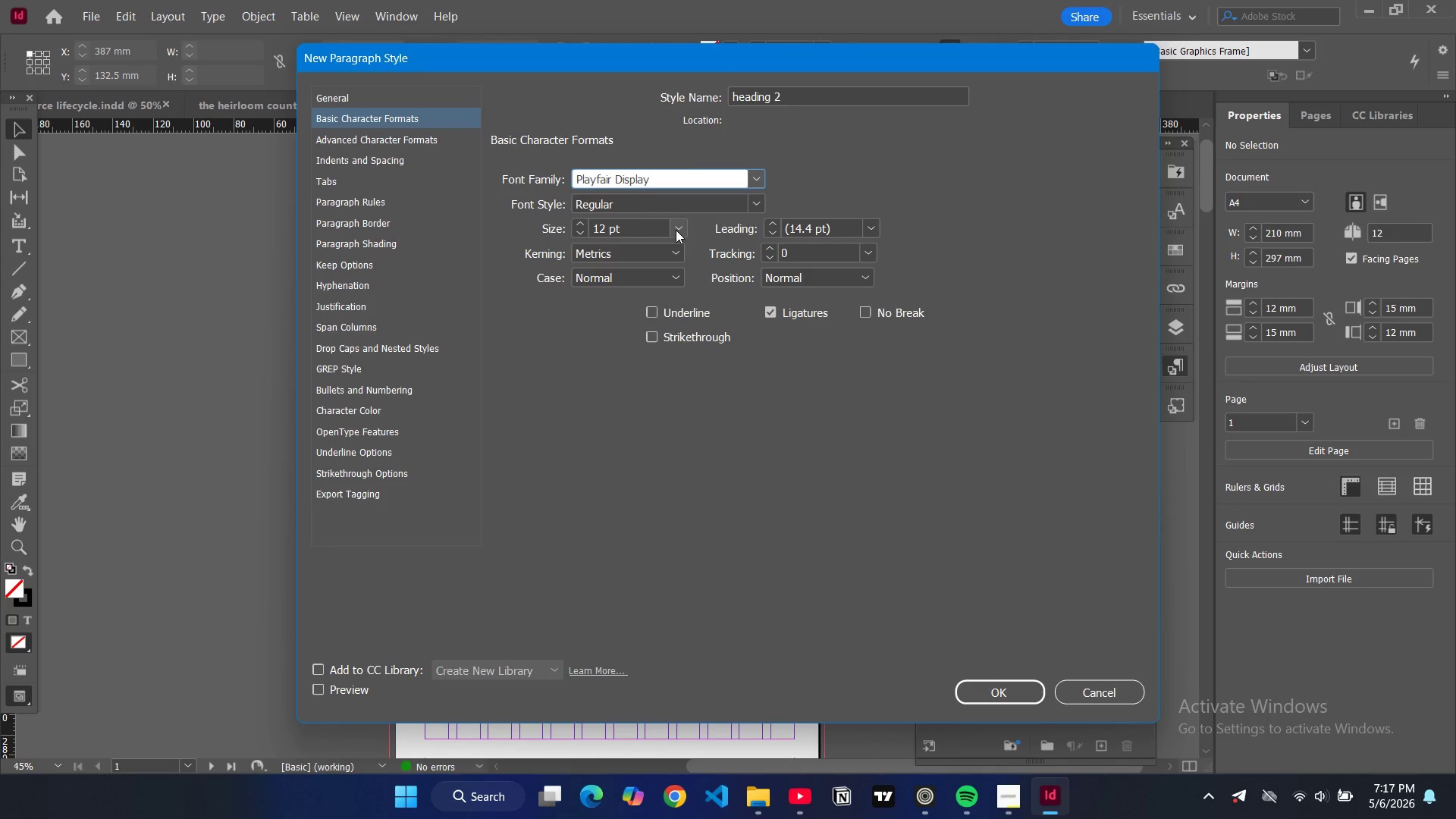 
left_click([679, 230])
 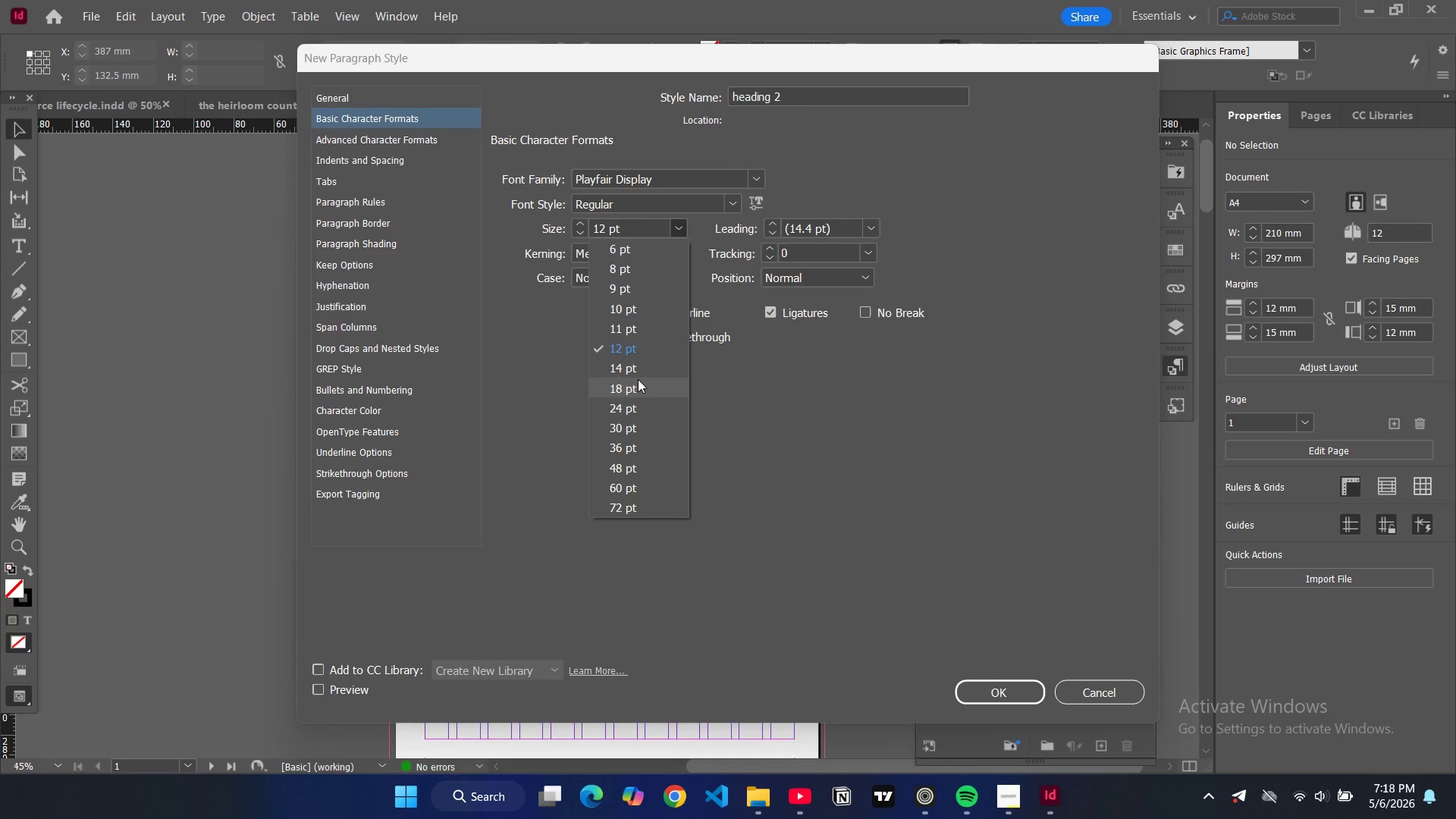 
left_click([635, 384])
 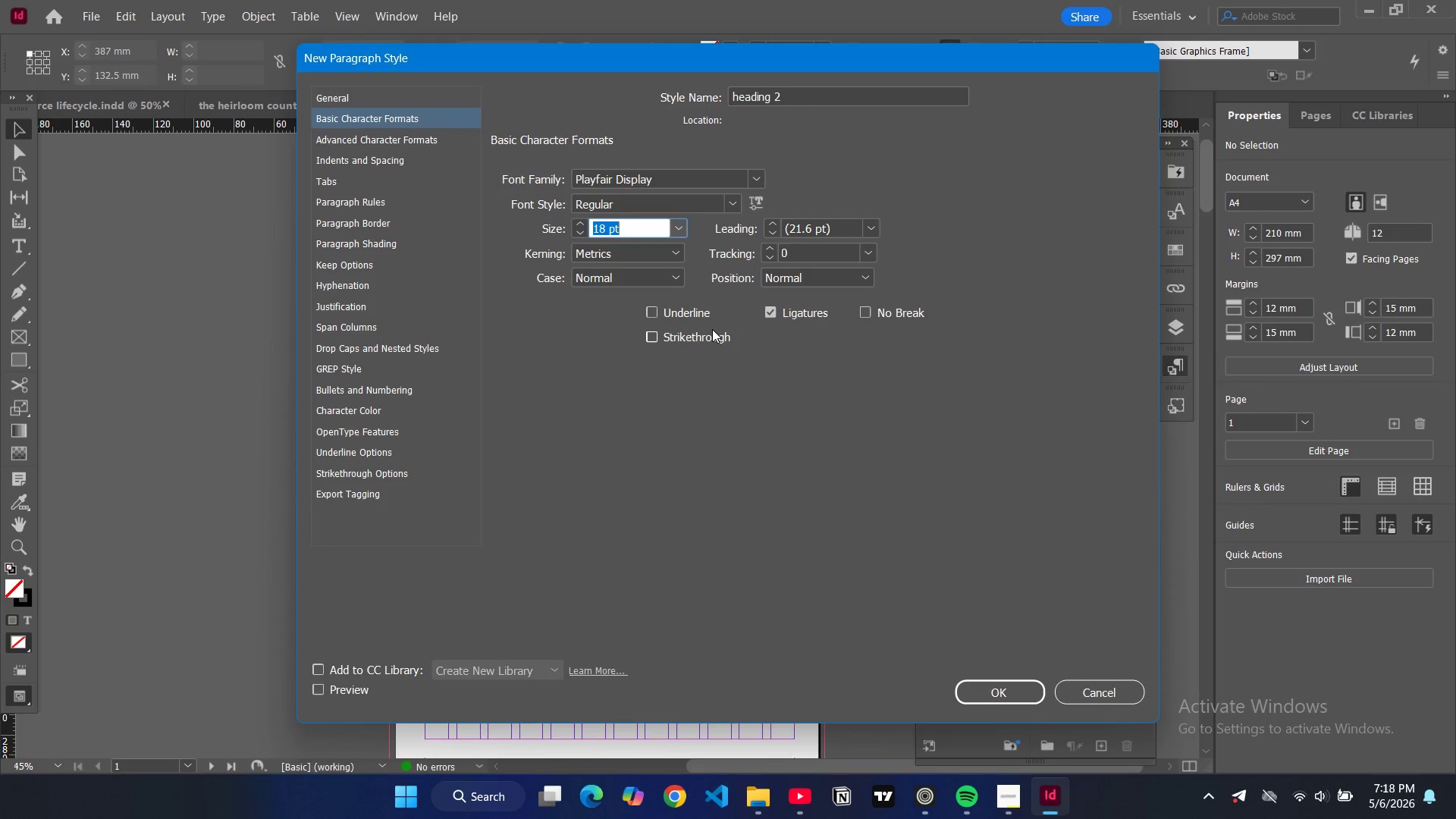 
wait(9.72)
 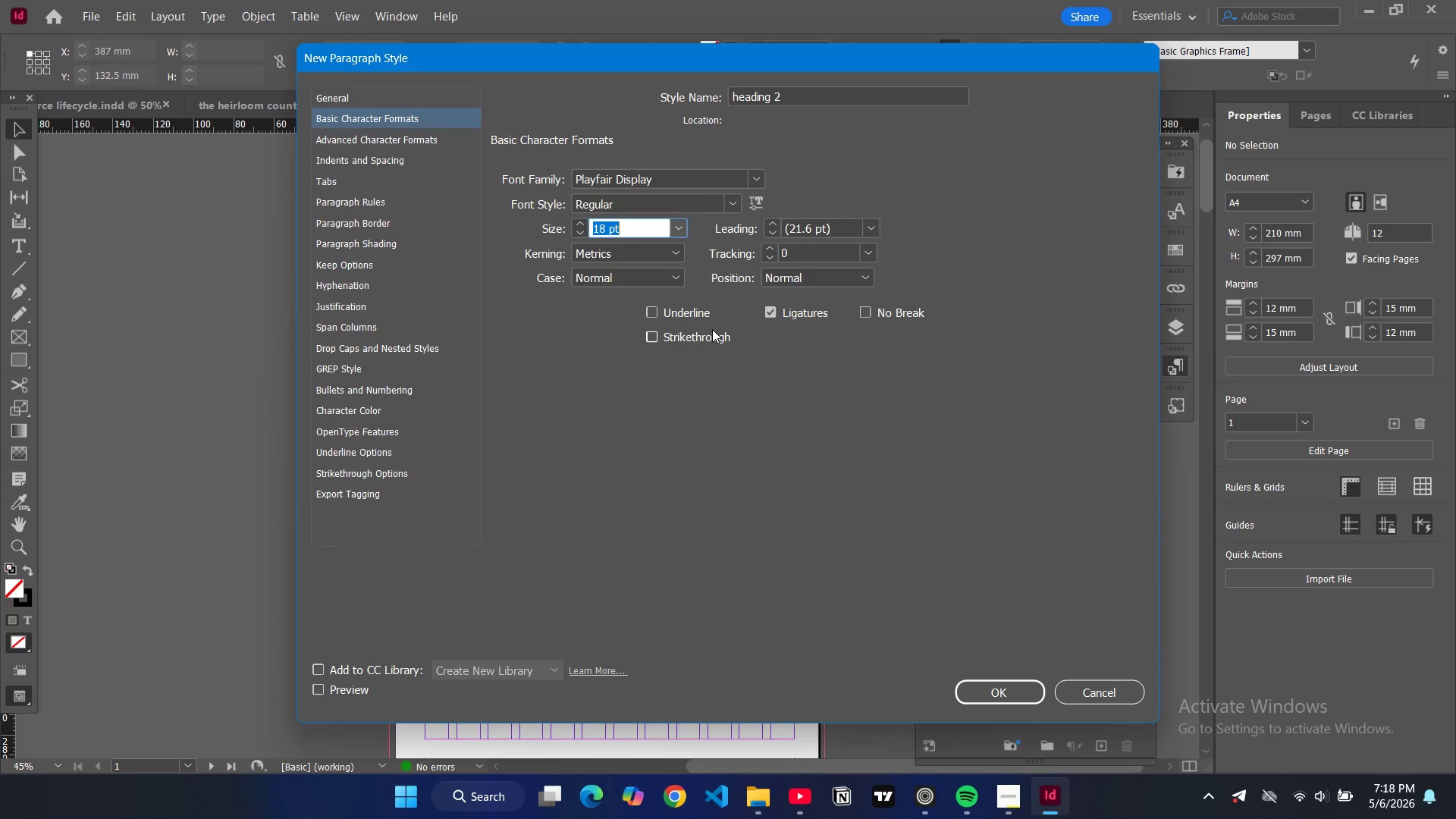 
left_click([1145, 175])
 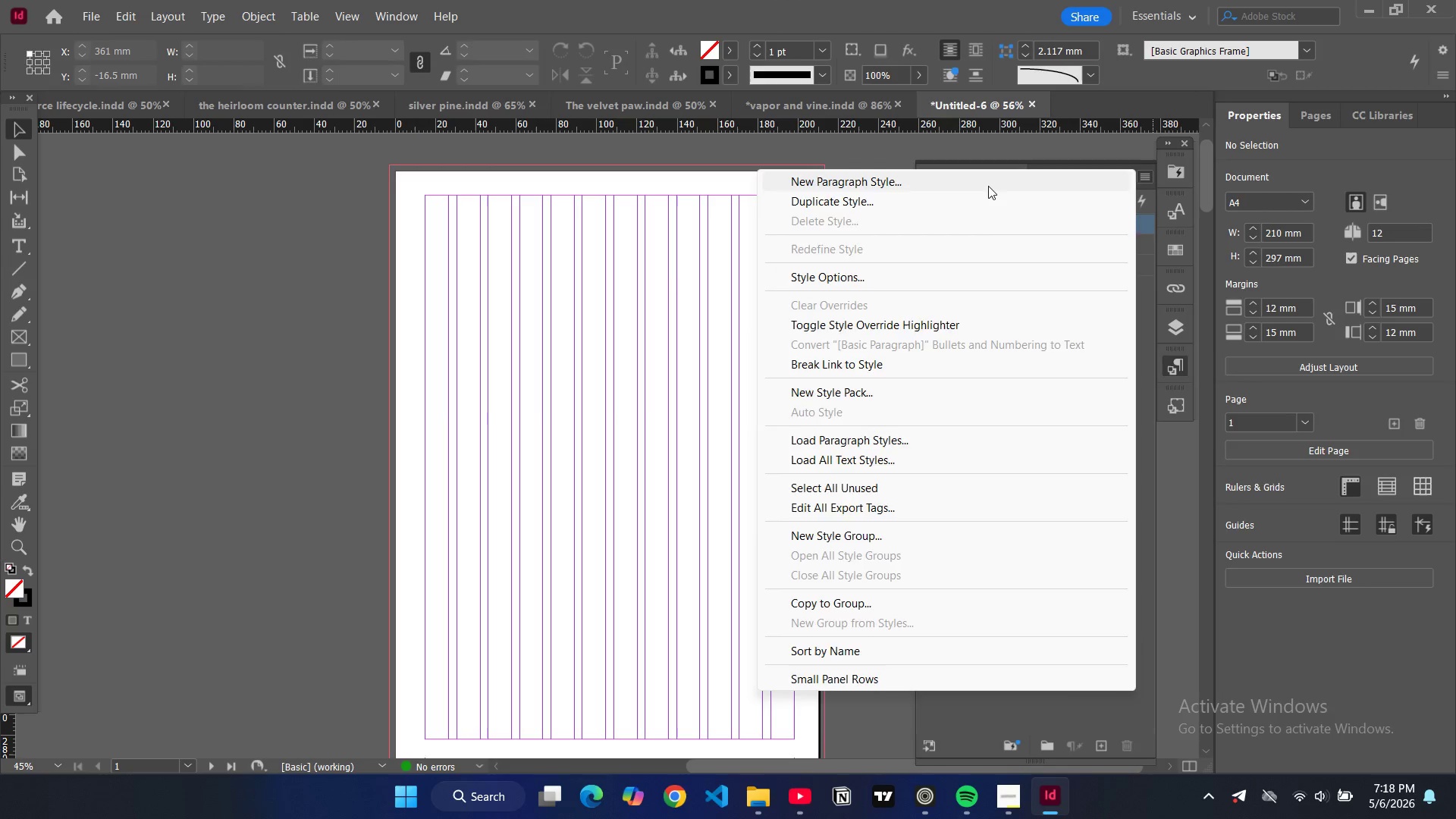 
left_click([987, 184])
 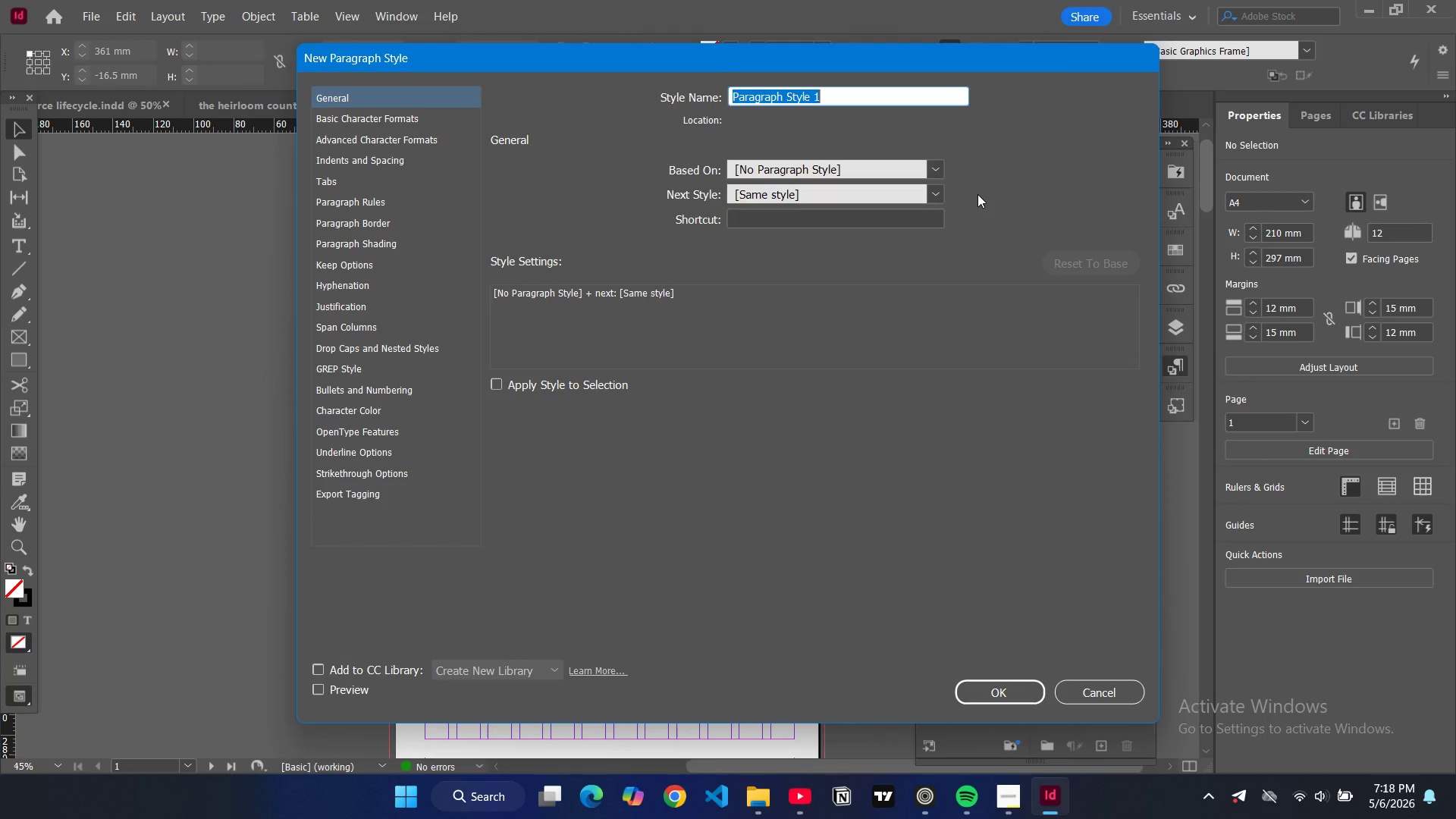 
type(body text)
 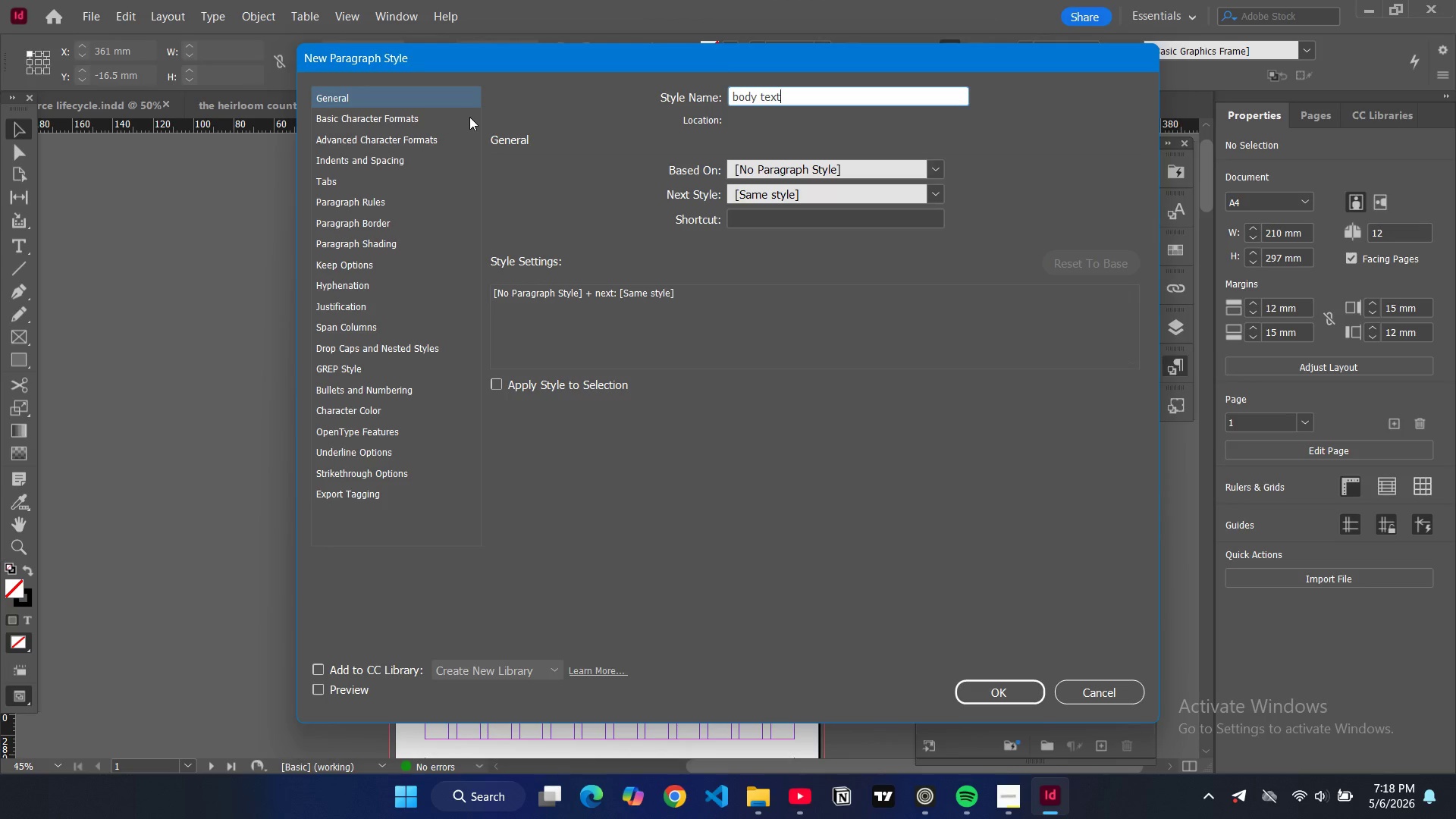 
left_click([469, 116])
 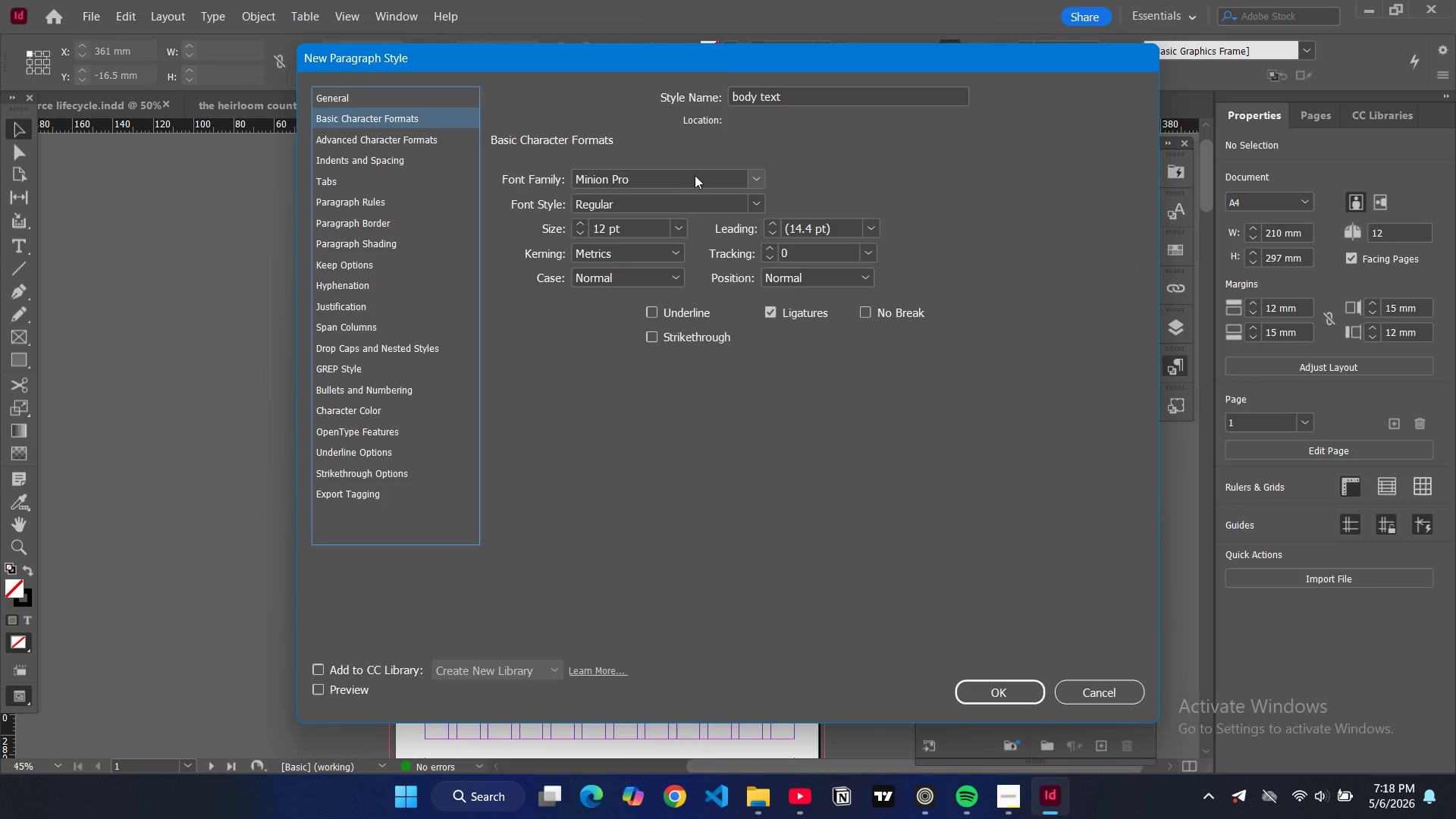 
double_click([695, 175])
 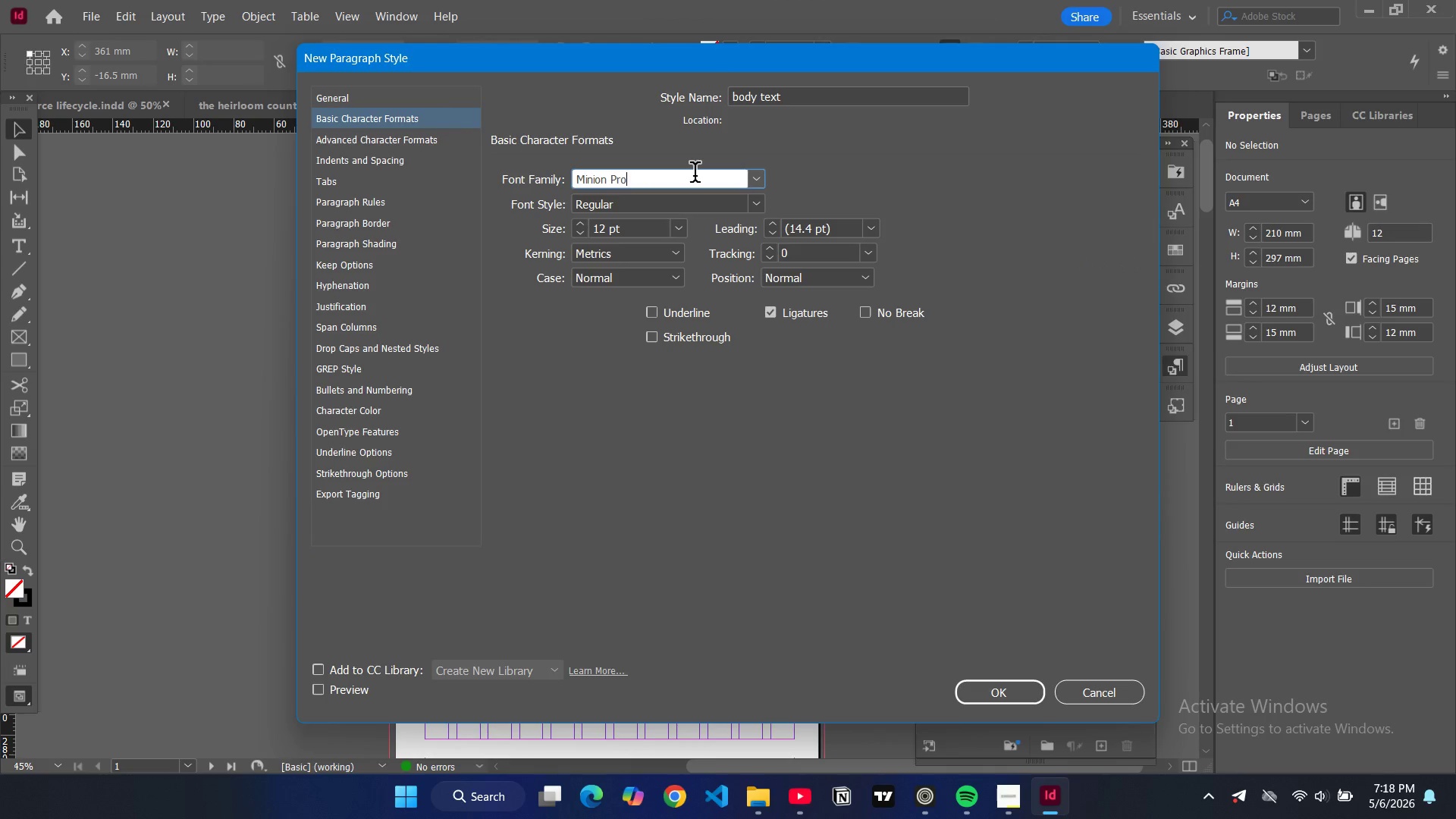 
key(Control+ControlLeft)
 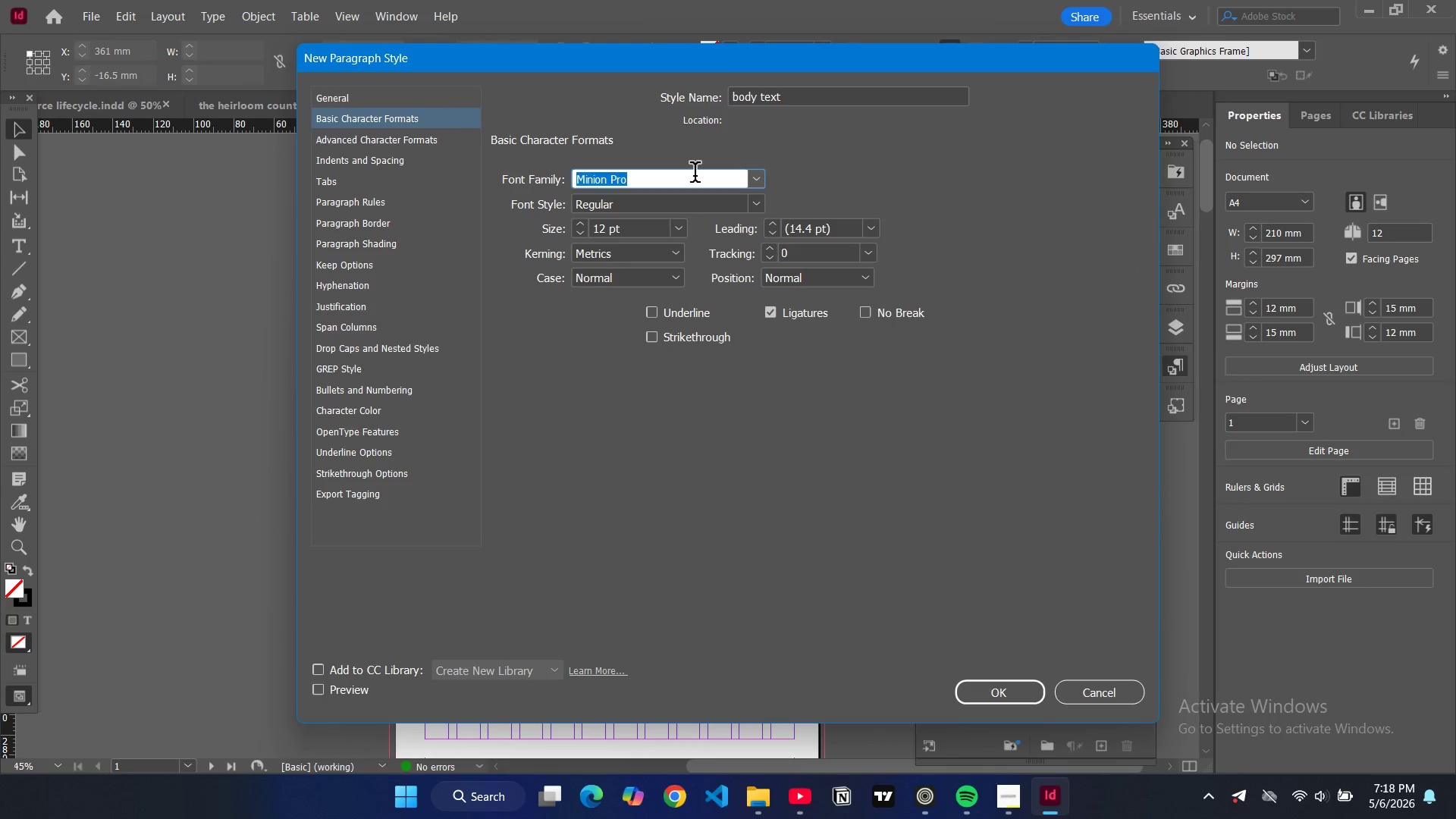 
key(Control+A)
 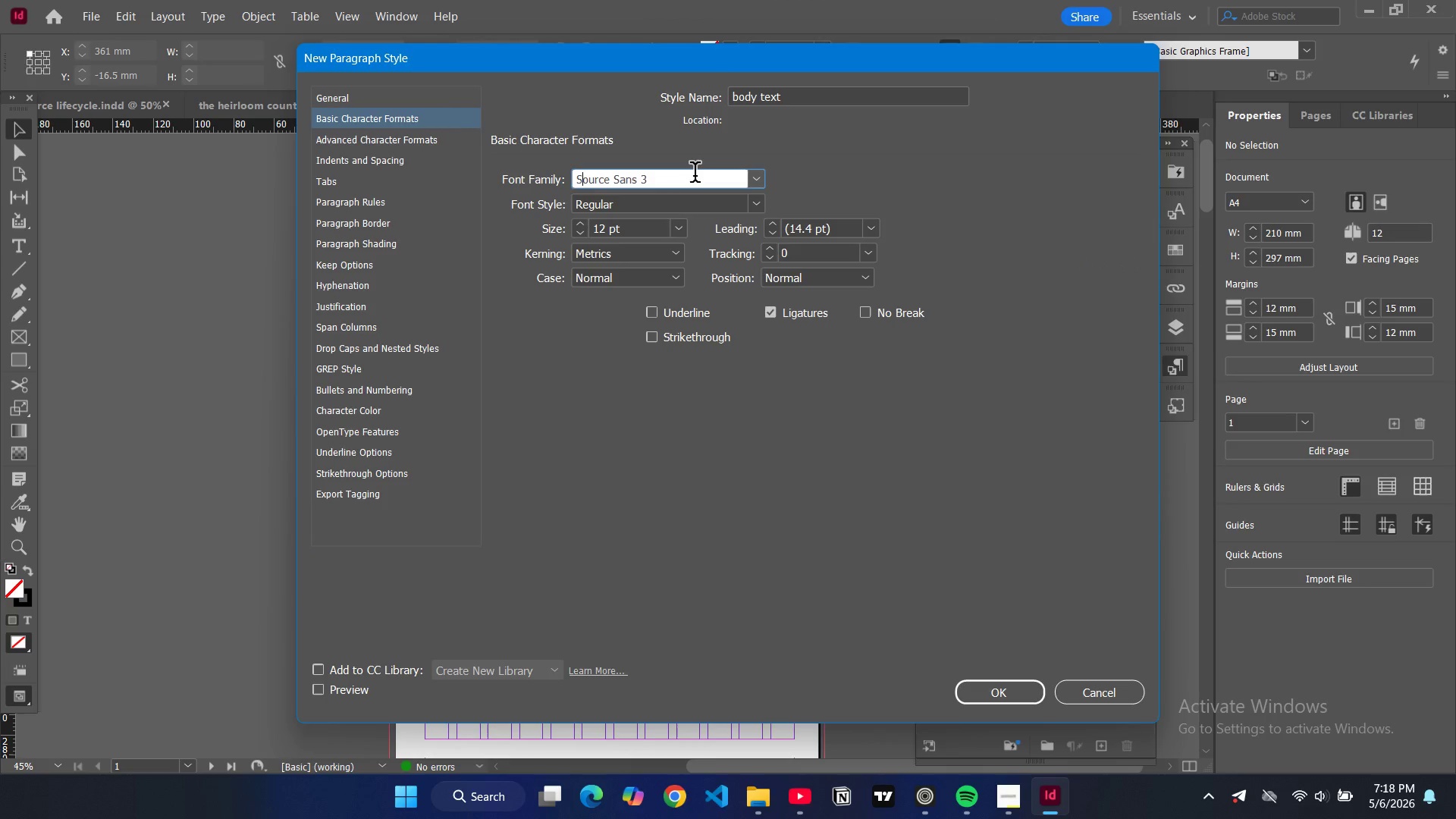 
type(sou)
 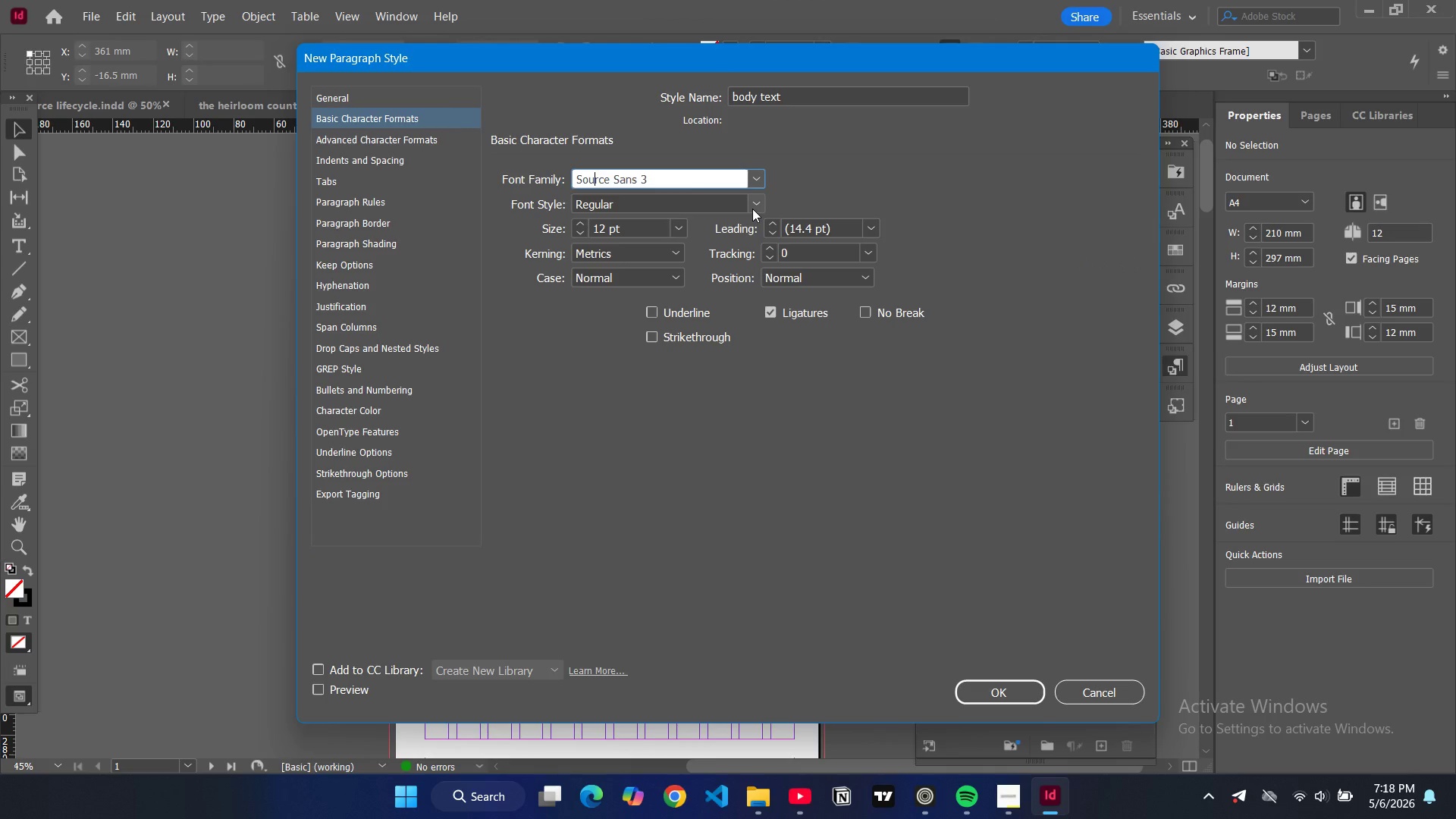 
left_click([752, 209])
 